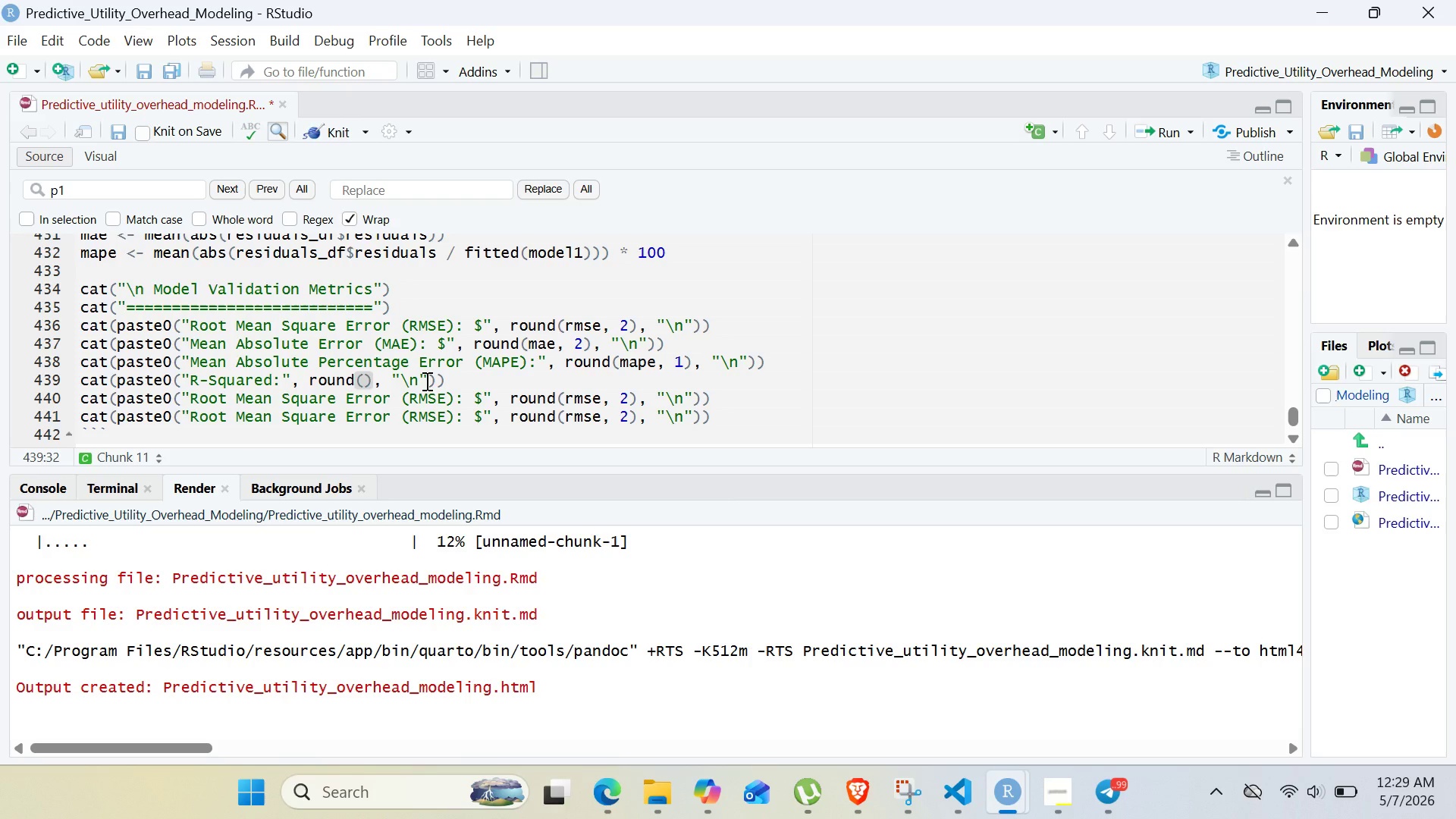 
wait(8.67)
 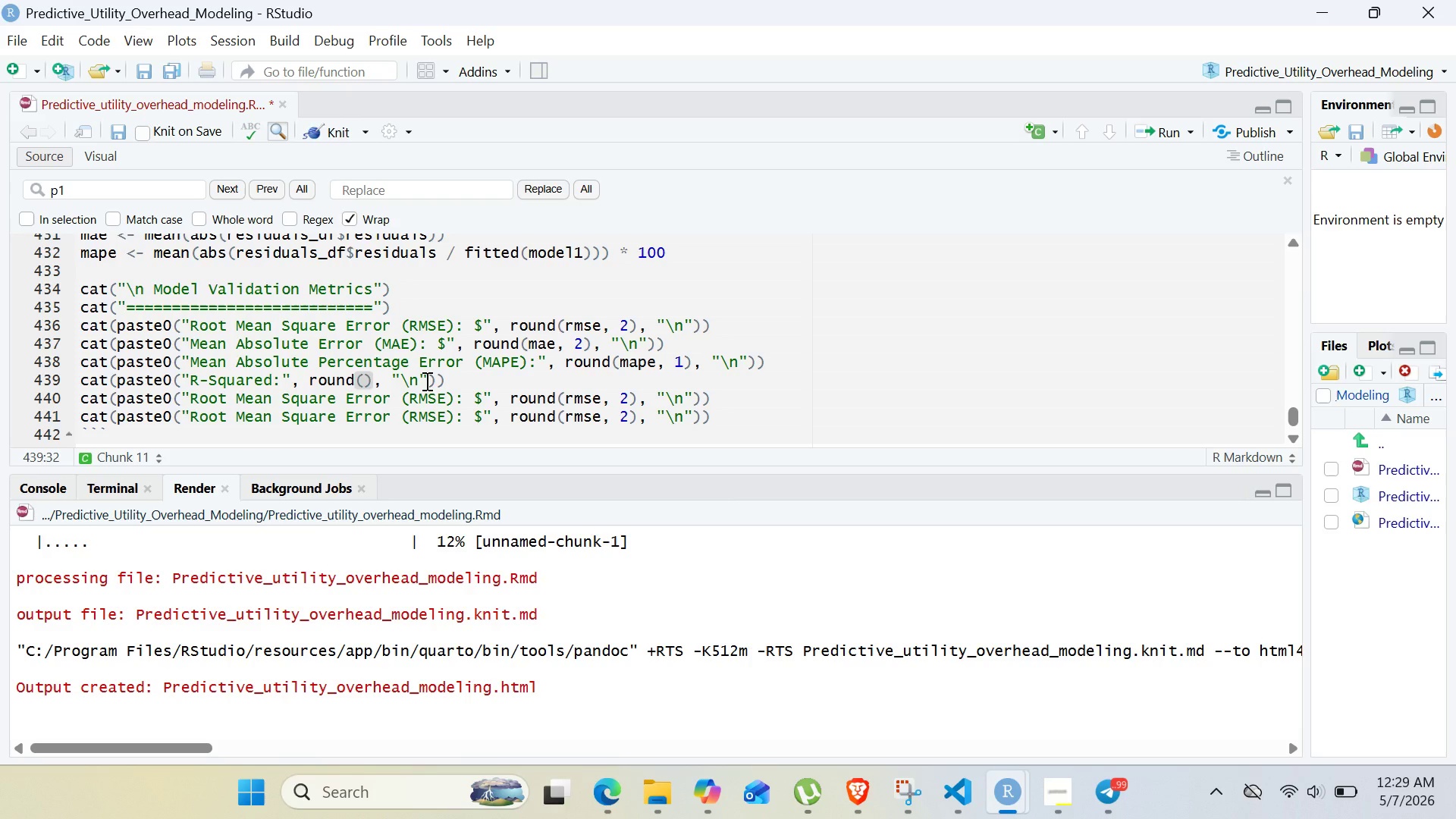 
type(summar)
 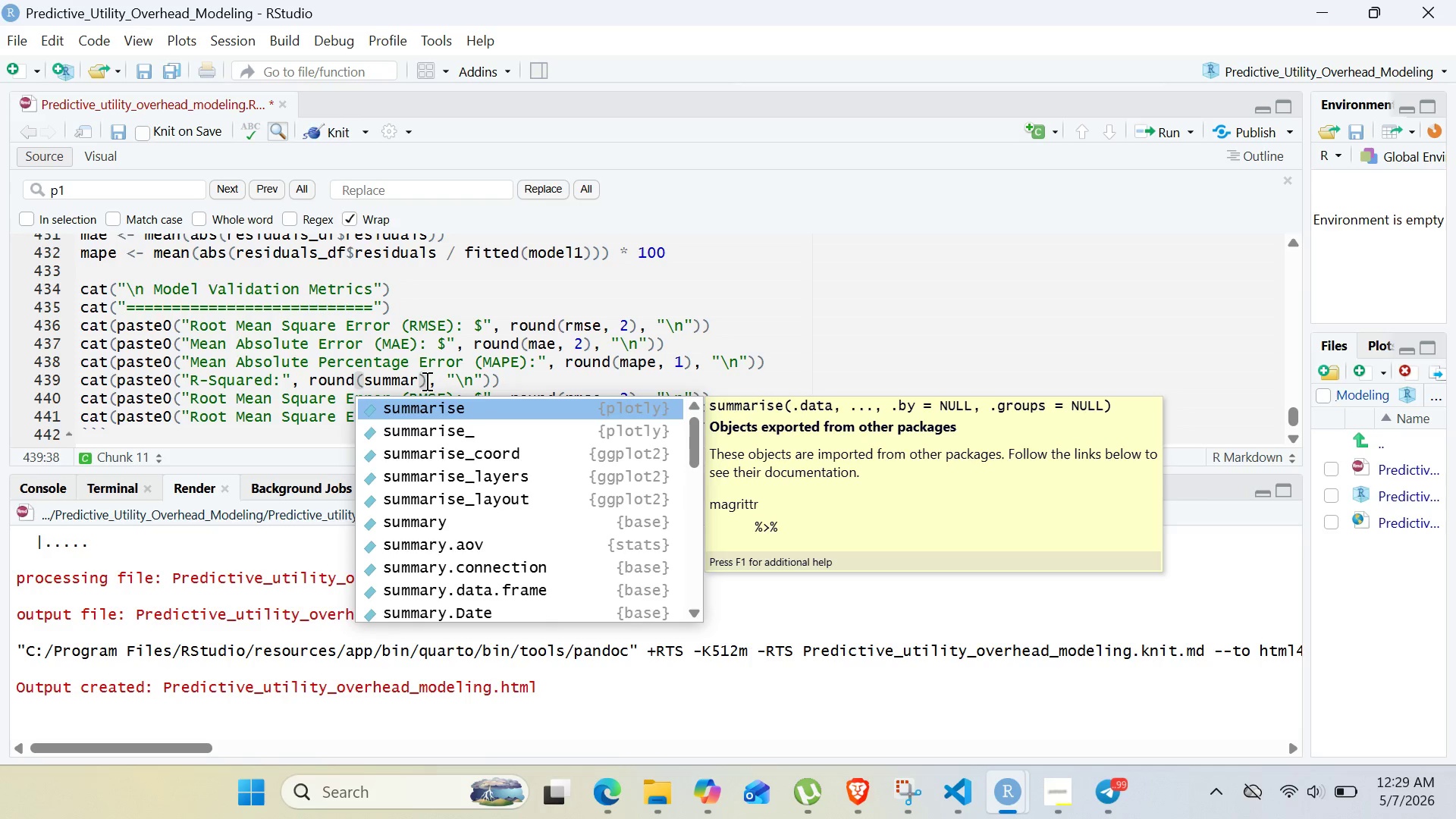 
type(y(MODEL!)
 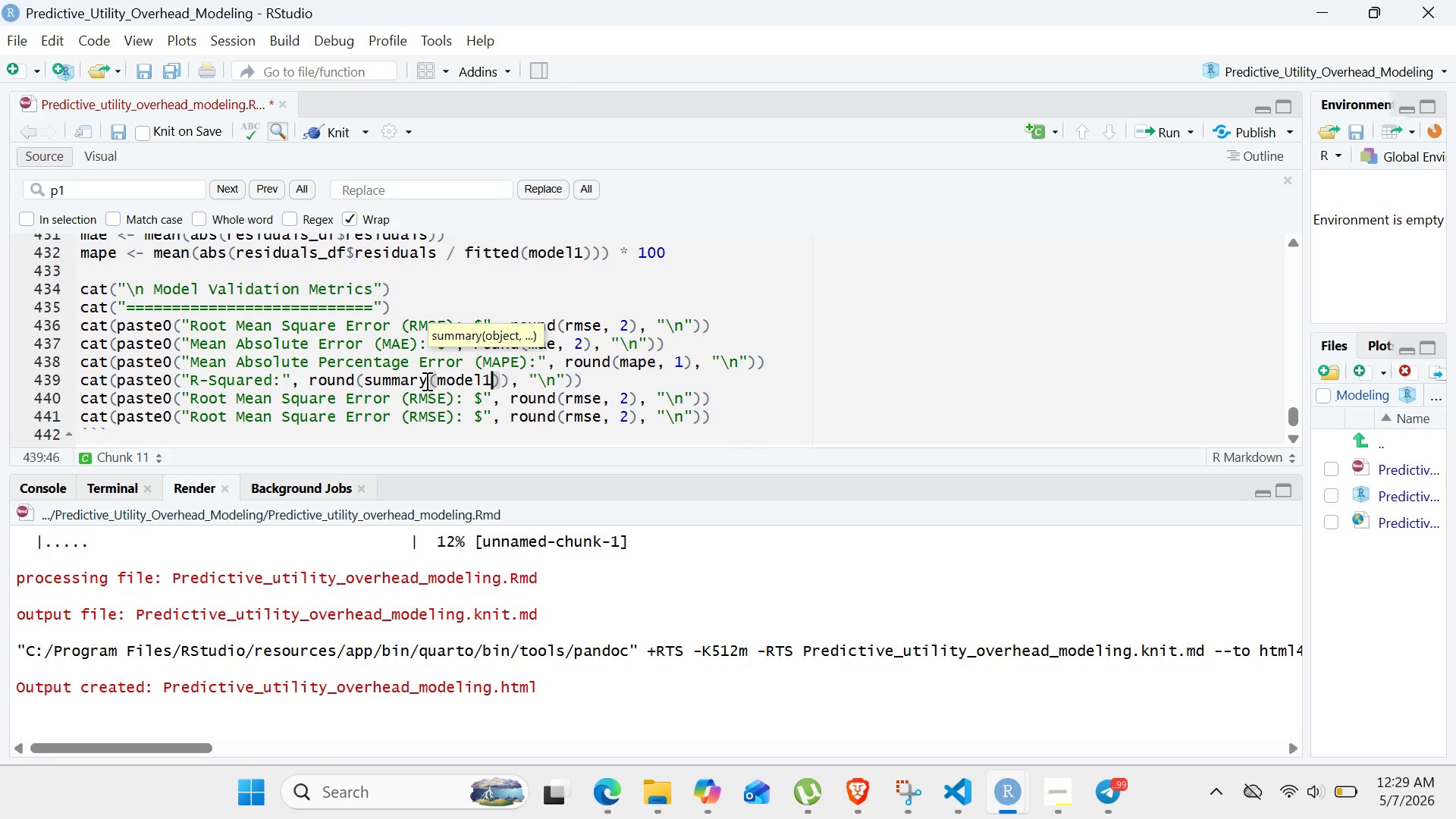 
wait(8.97)
 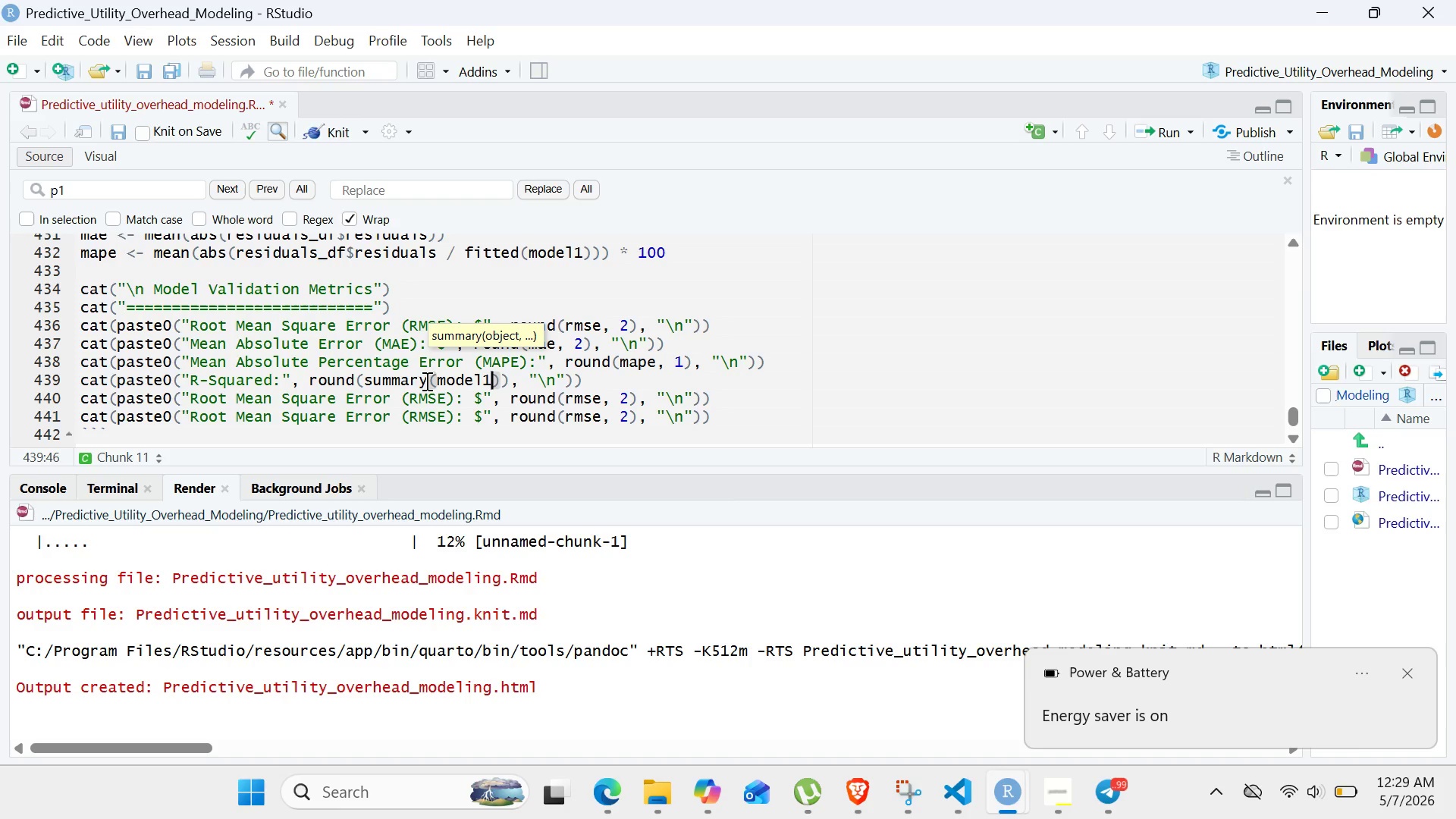 
key(ArrowRight)
 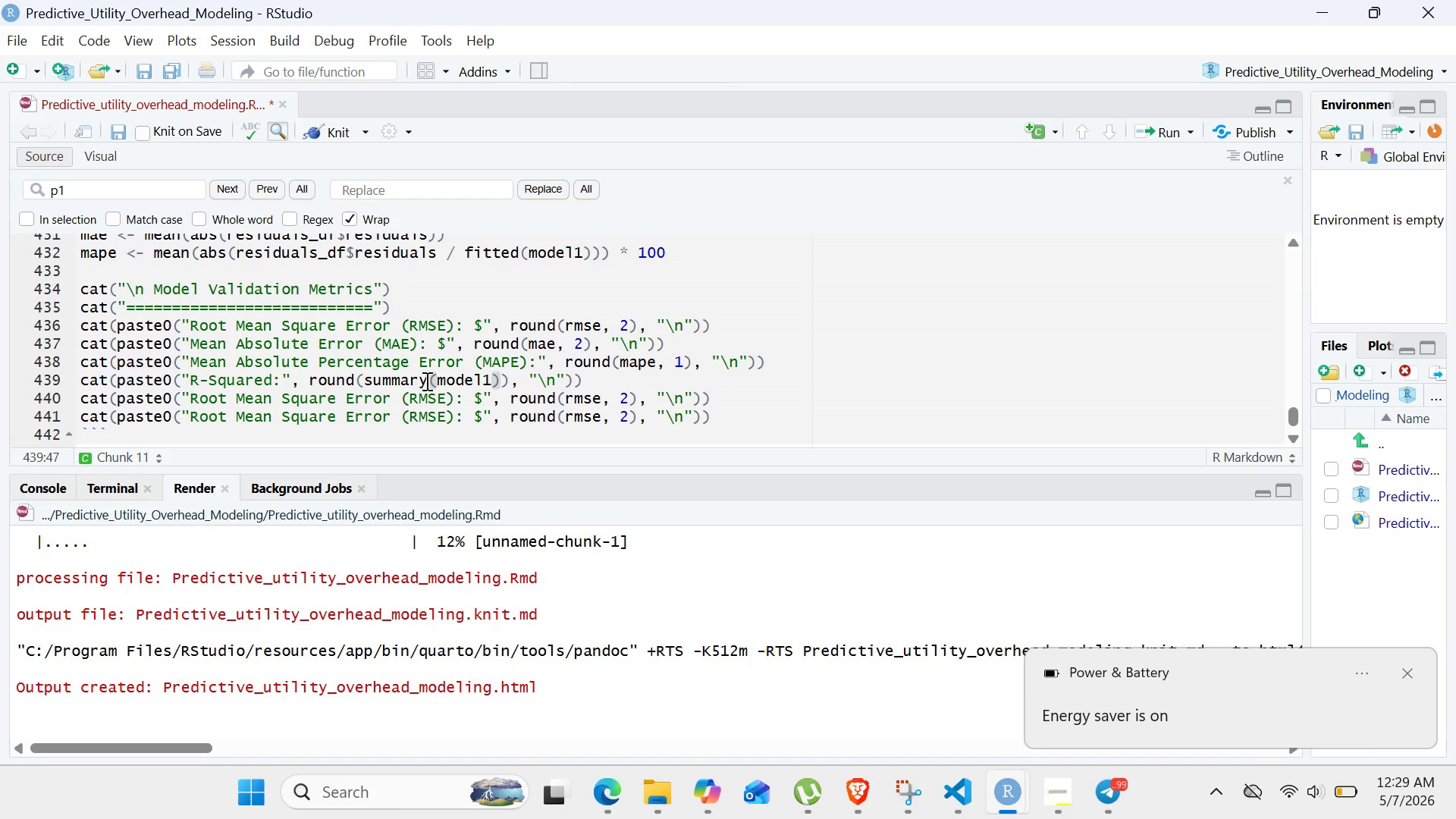 
type($r.squared, 4)
 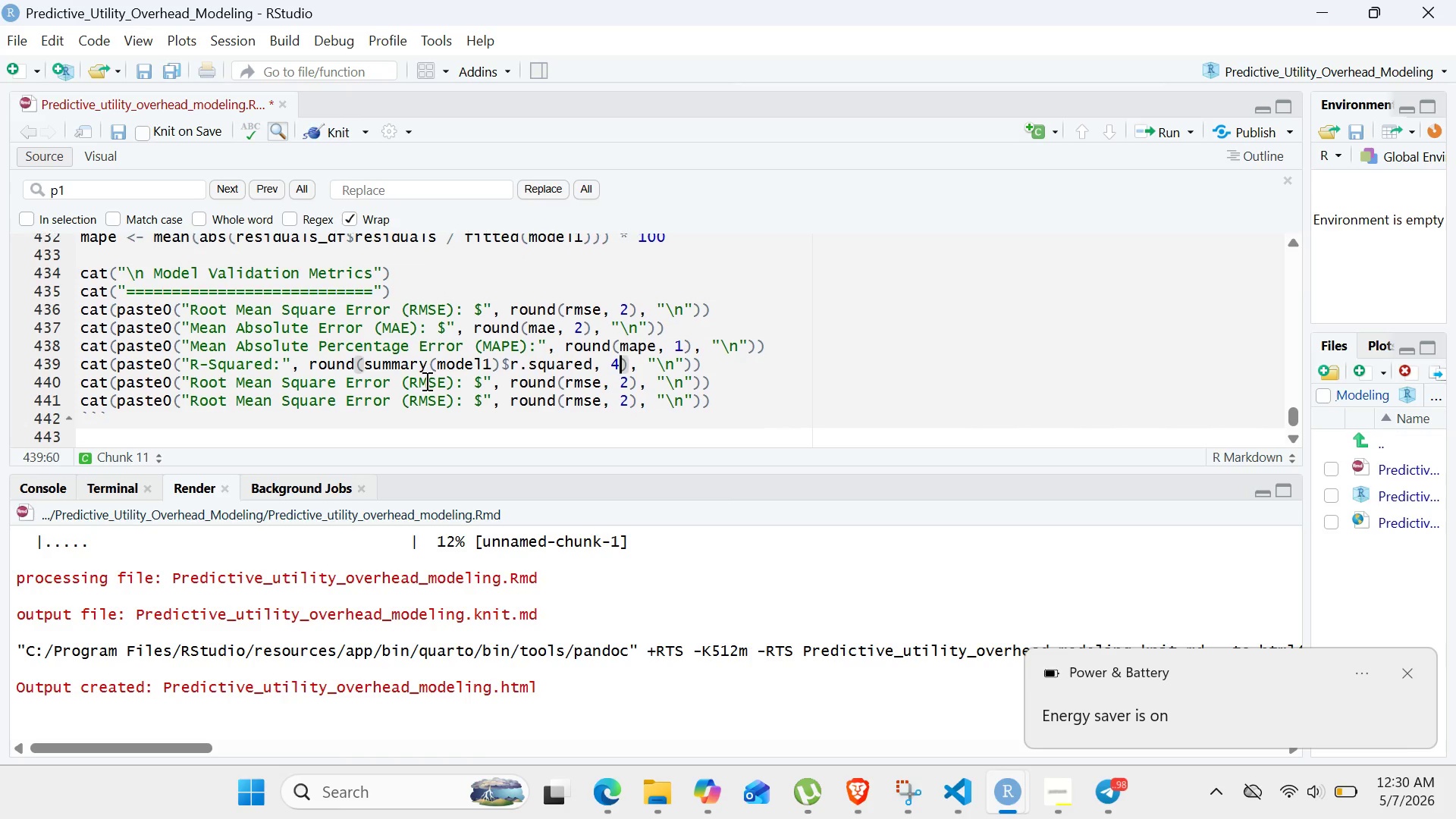 
wait(5.06)
 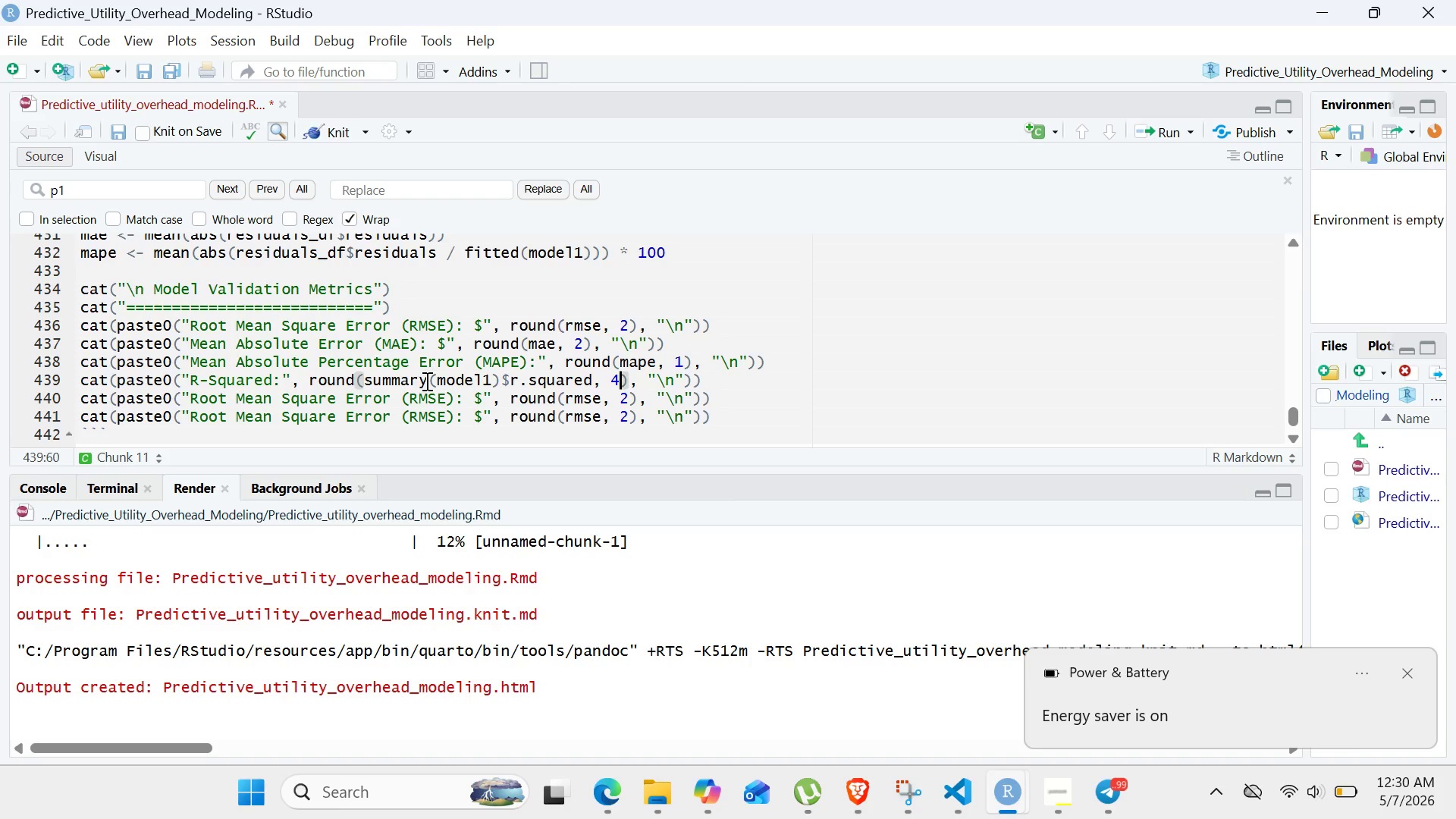 
left_click([425, 381])
 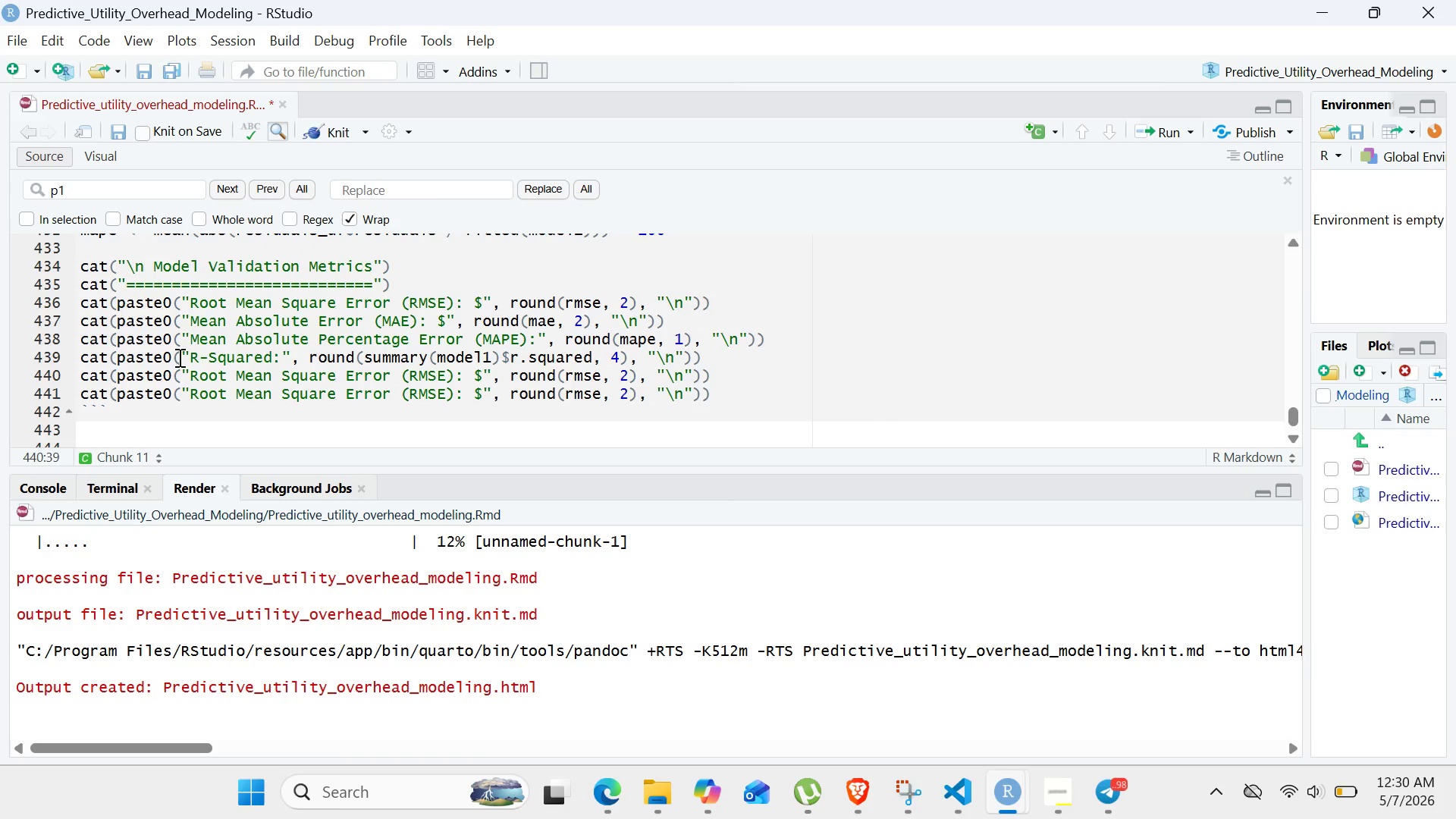 
left_click_drag(start_coordinate=[191, 375], to_coordinate=[482, 379])
 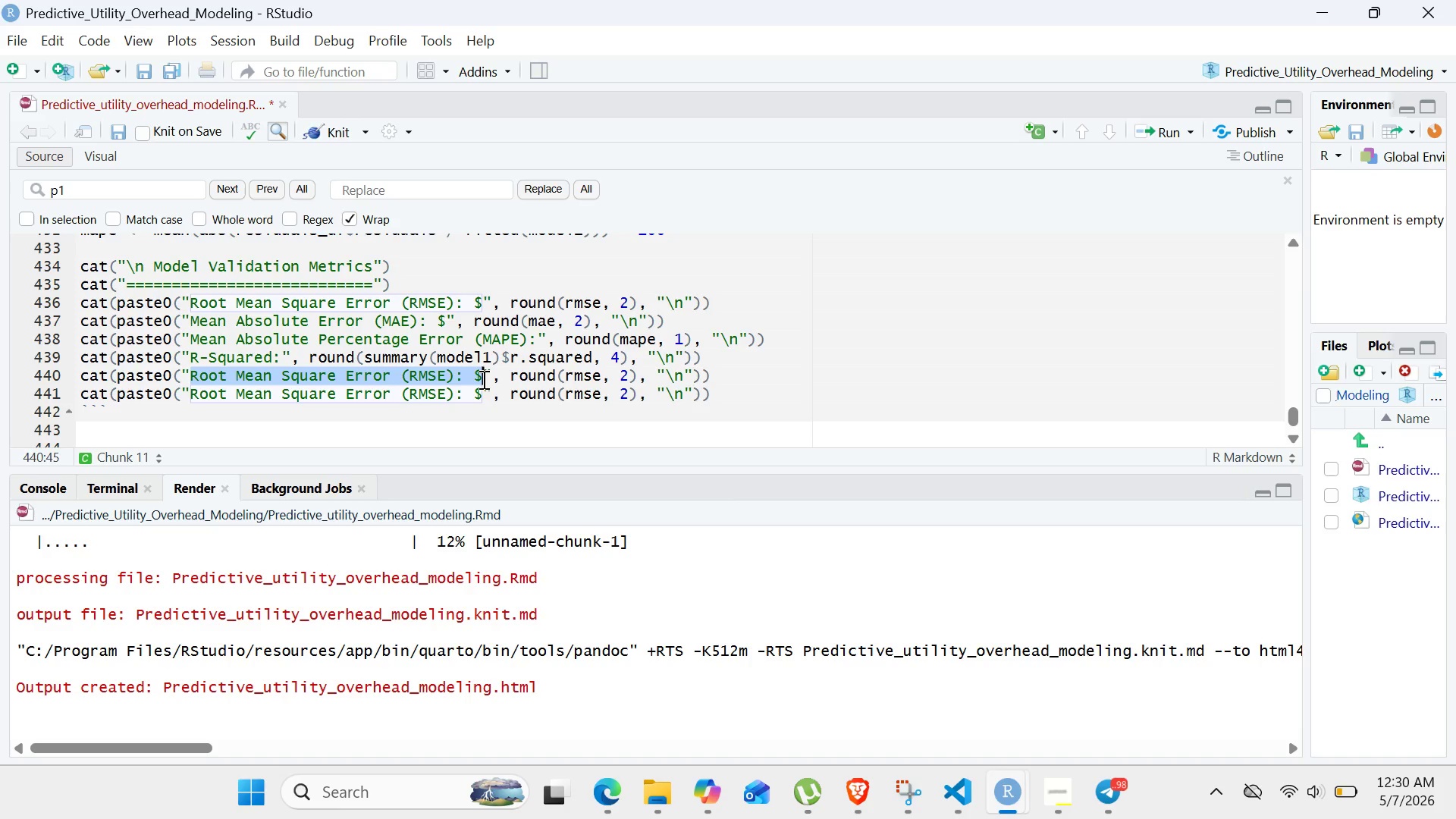 
type(aj)
 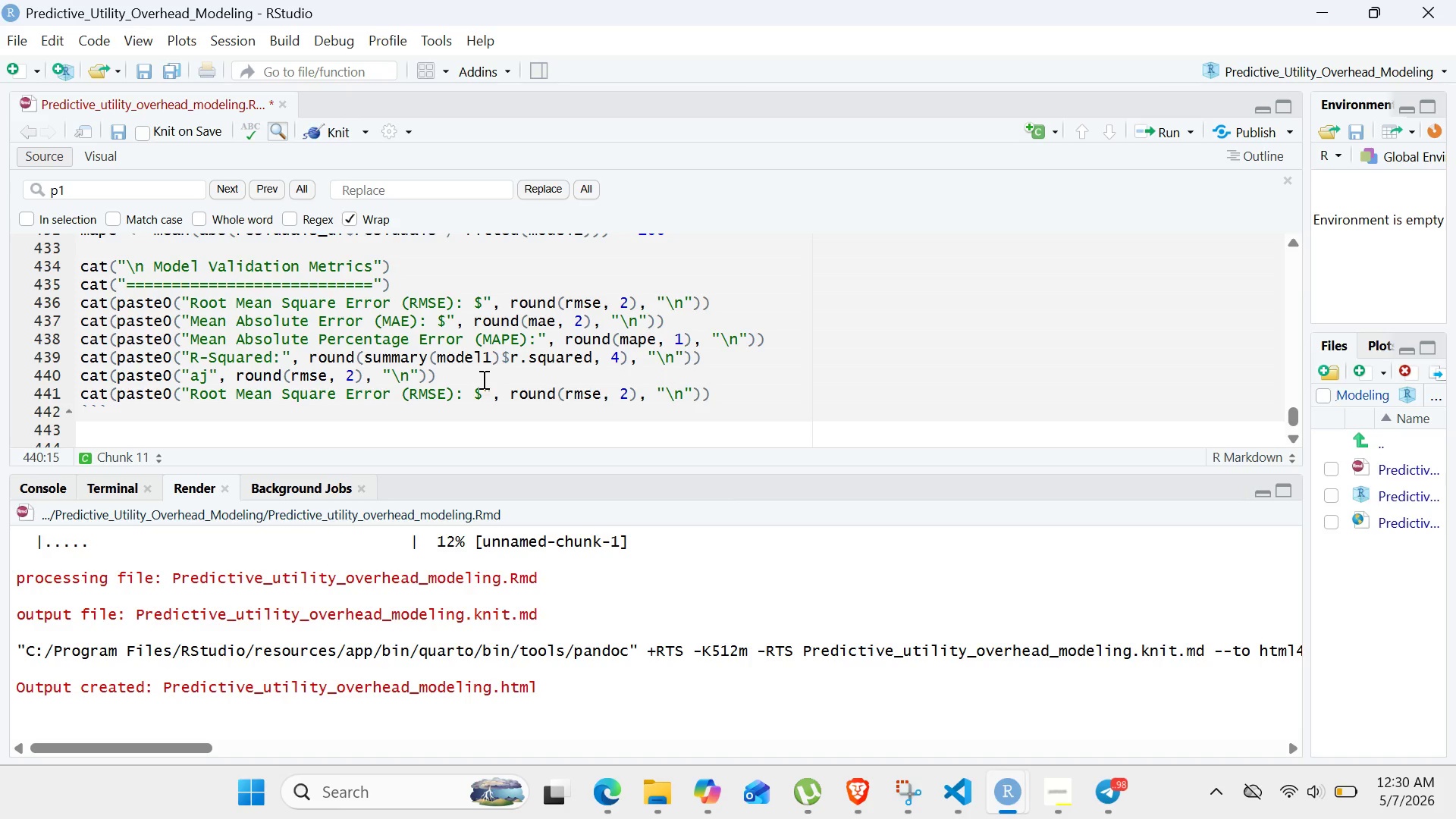 
key(Backspace)
type(di)
key(Backspace)
type(justed)
 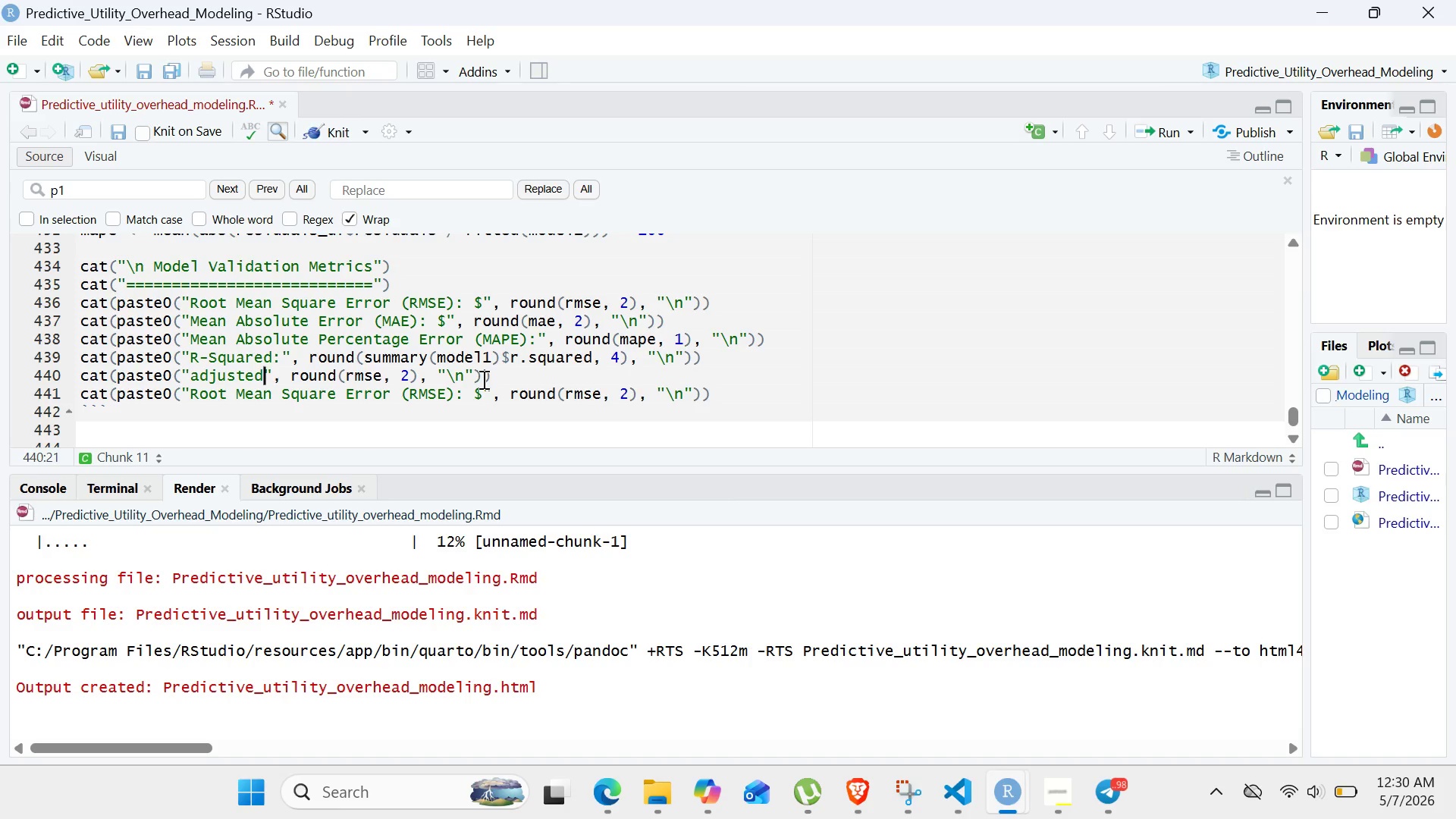 
key(ArrowLeft)
 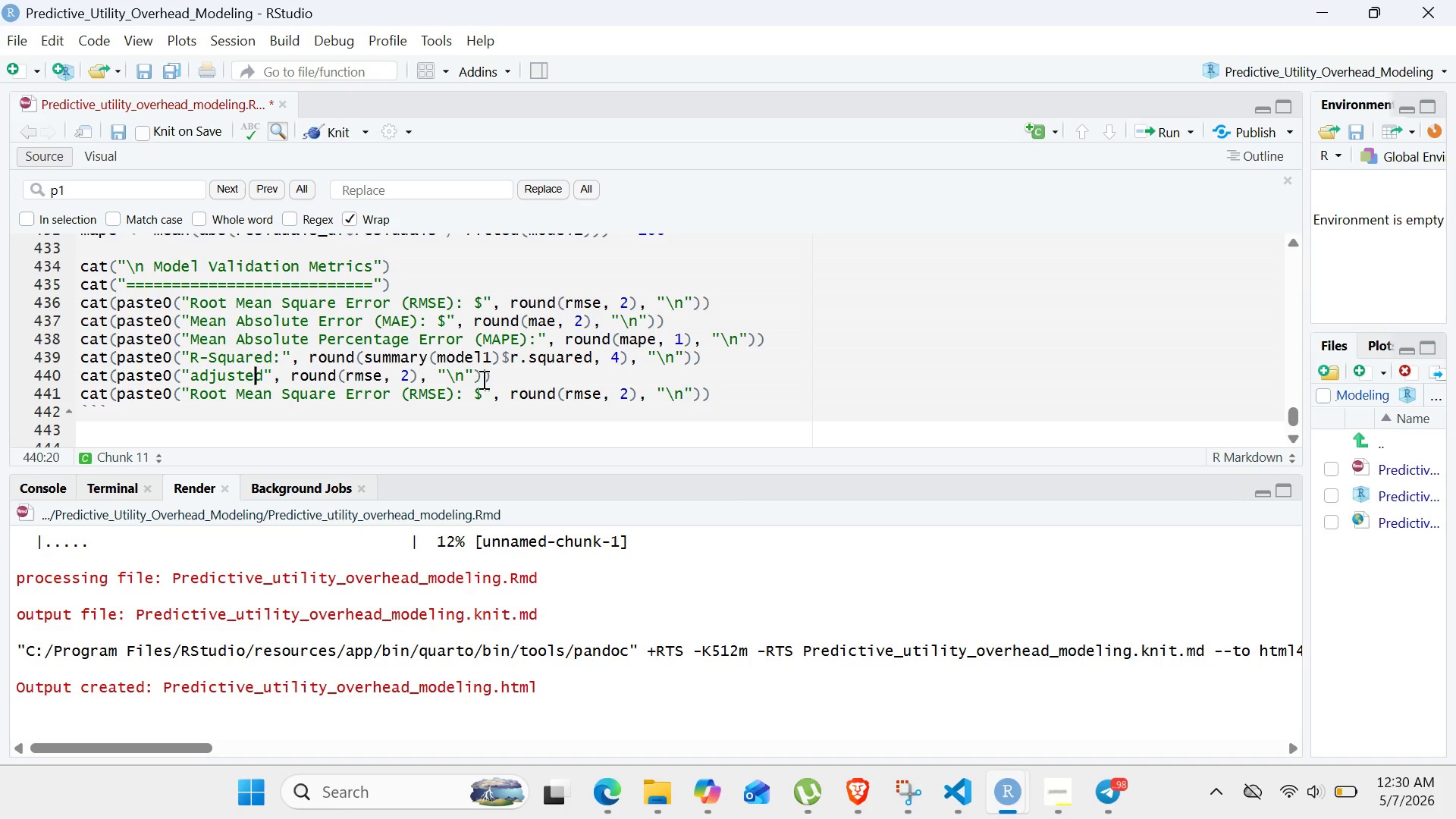 
key(ArrowLeft)
 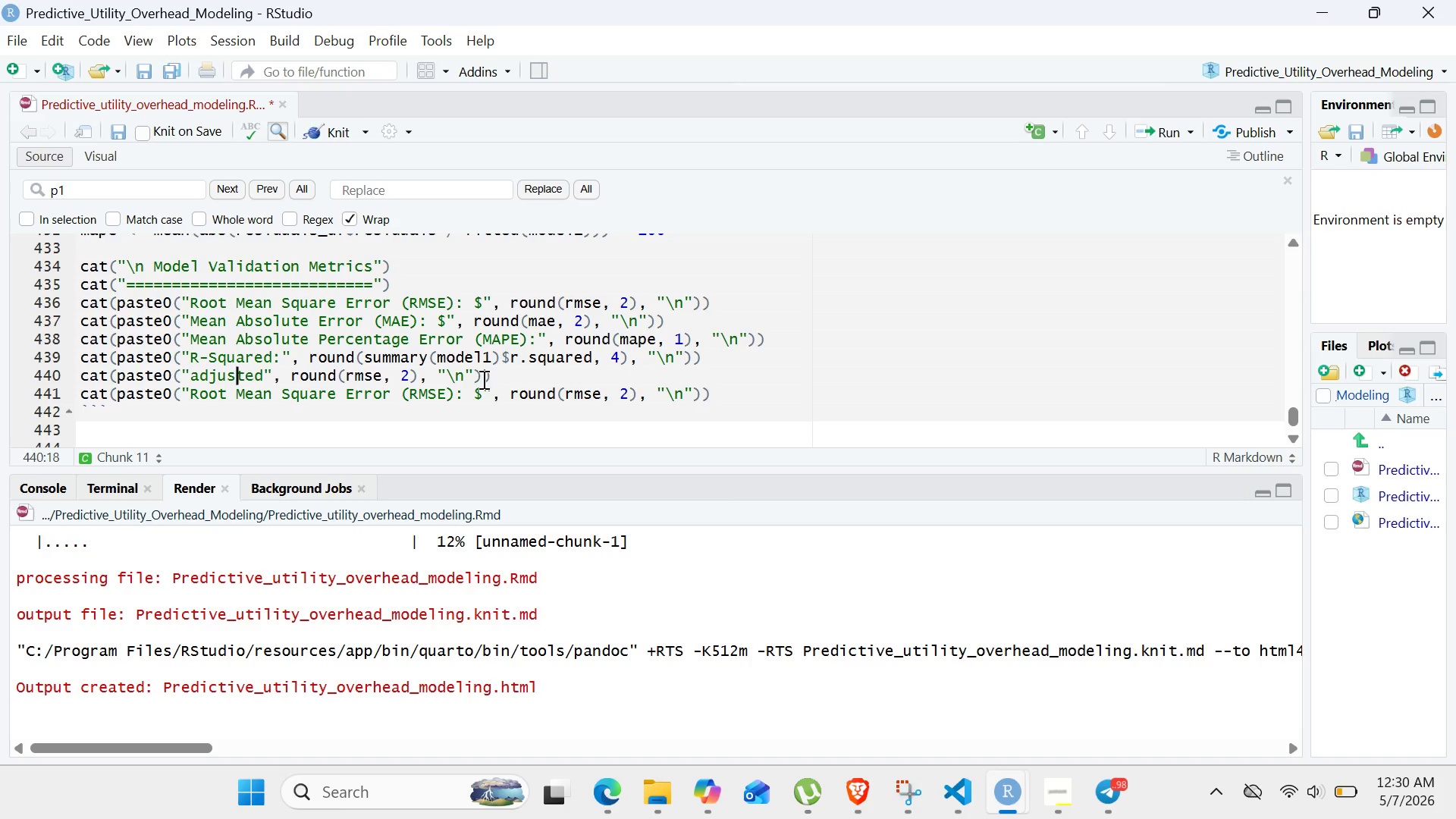 
key(ArrowLeft)
 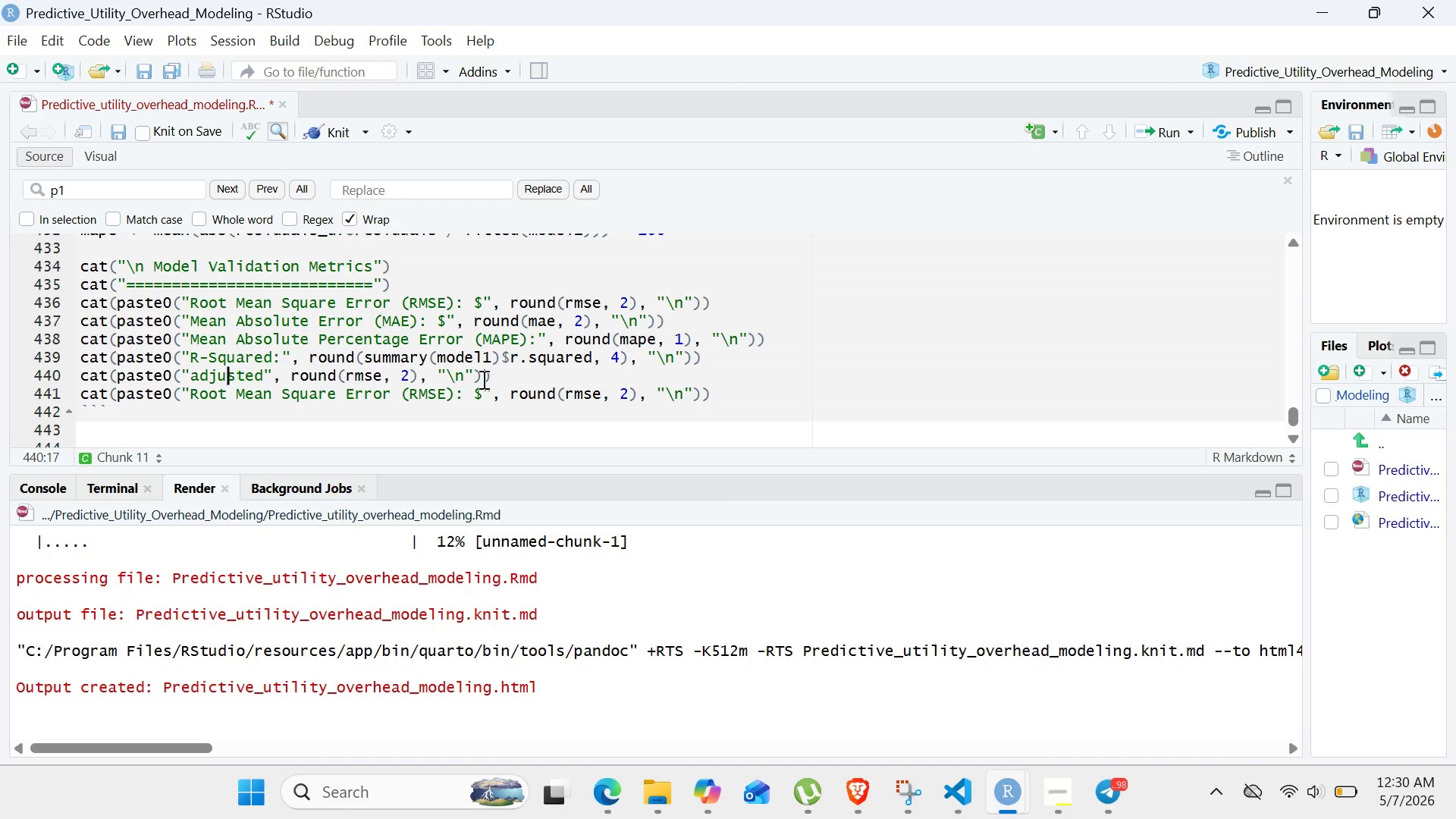 
key(ArrowLeft)
 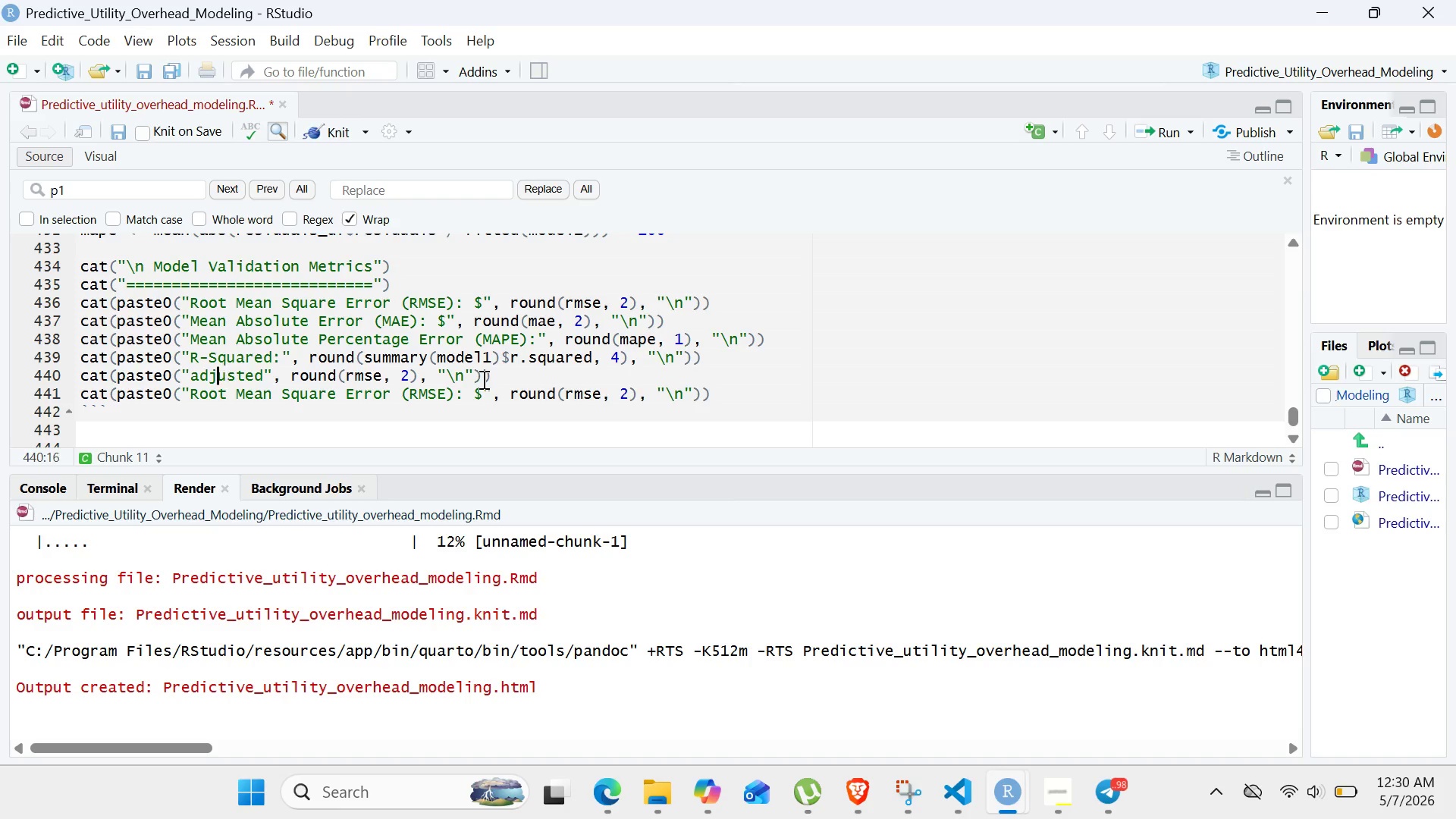 
key(ArrowLeft)
 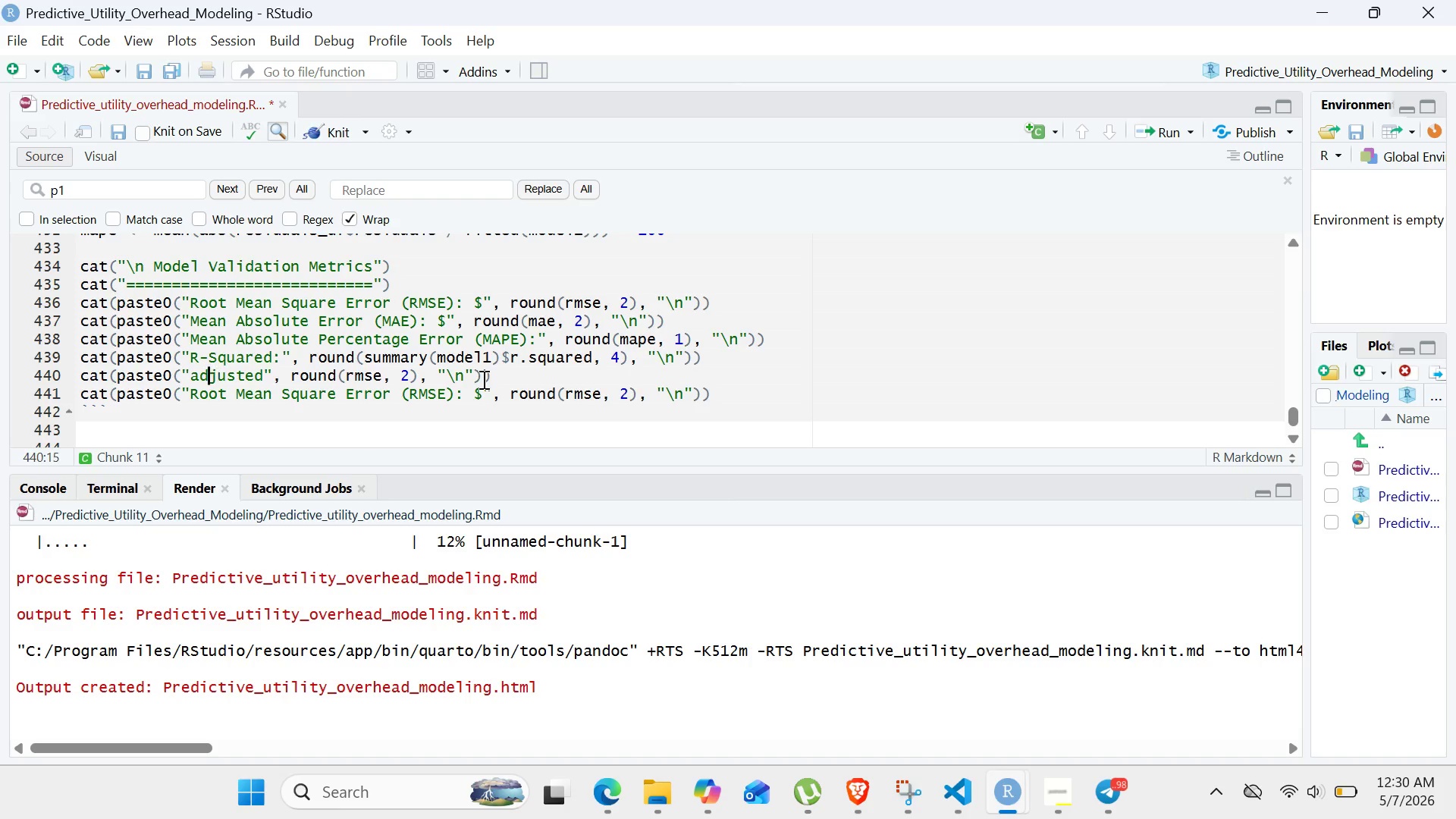 
key(ArrowLeft)
 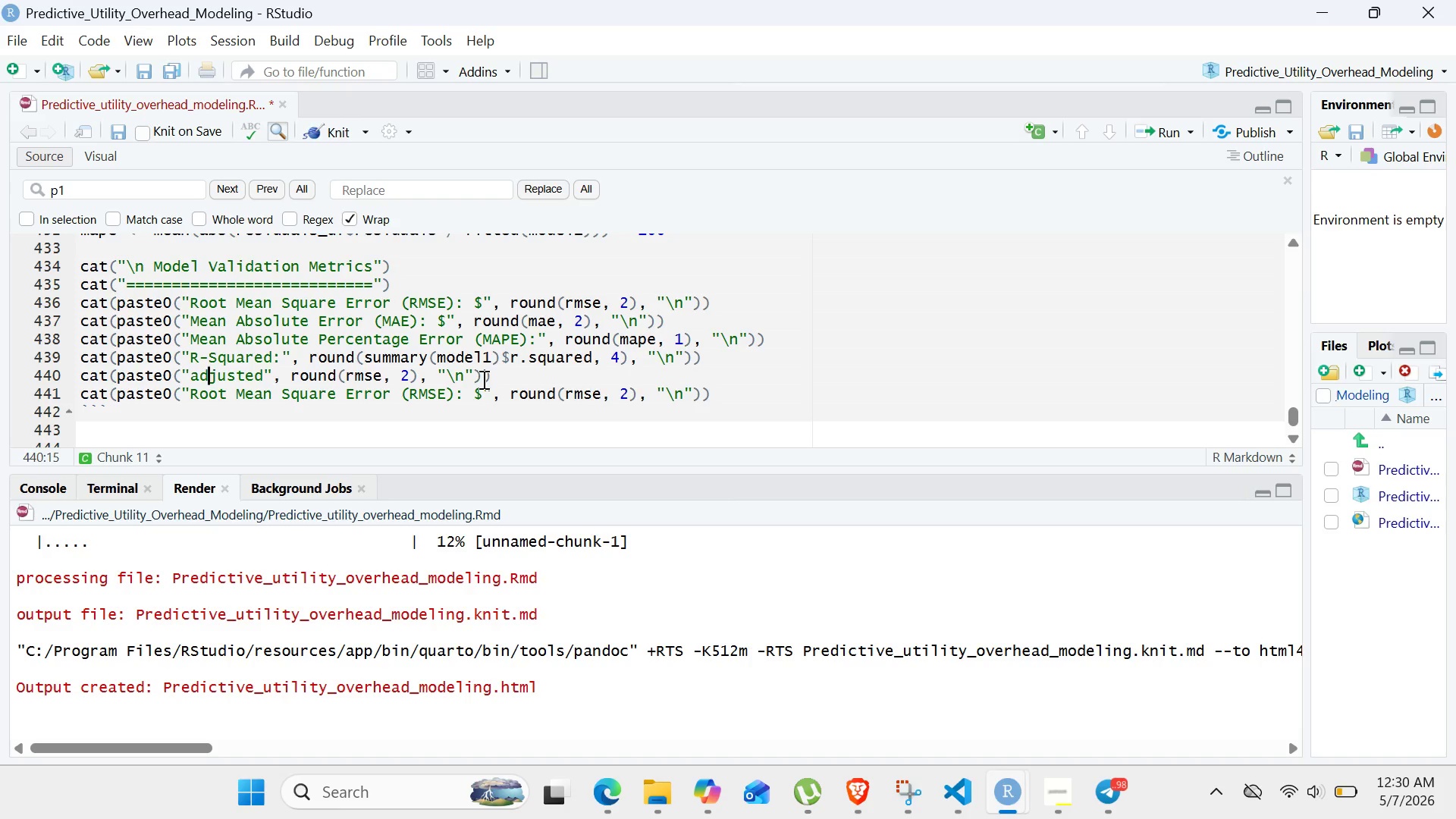 
key(ArrowLeft)
 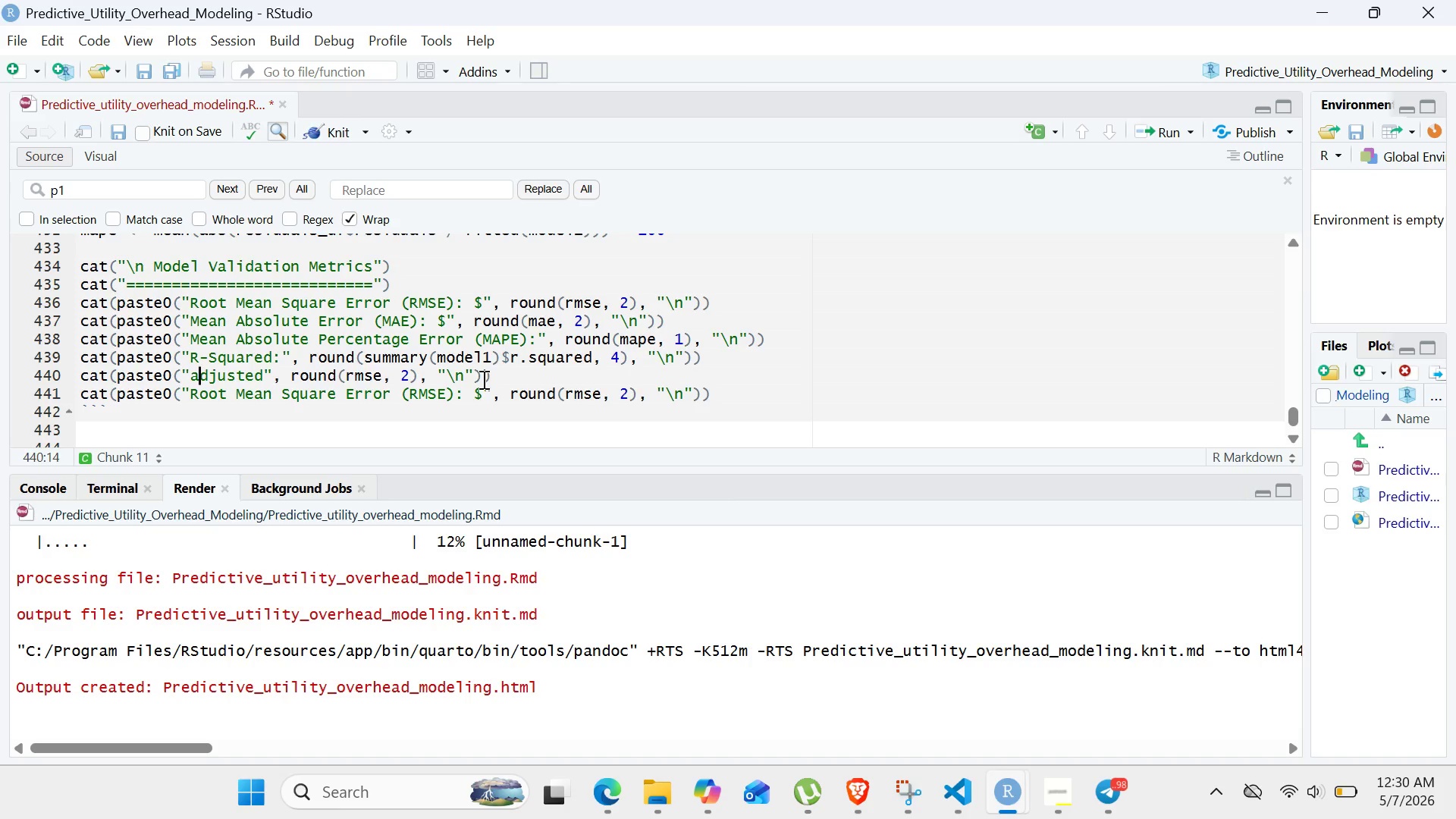 
key(Backspace)
 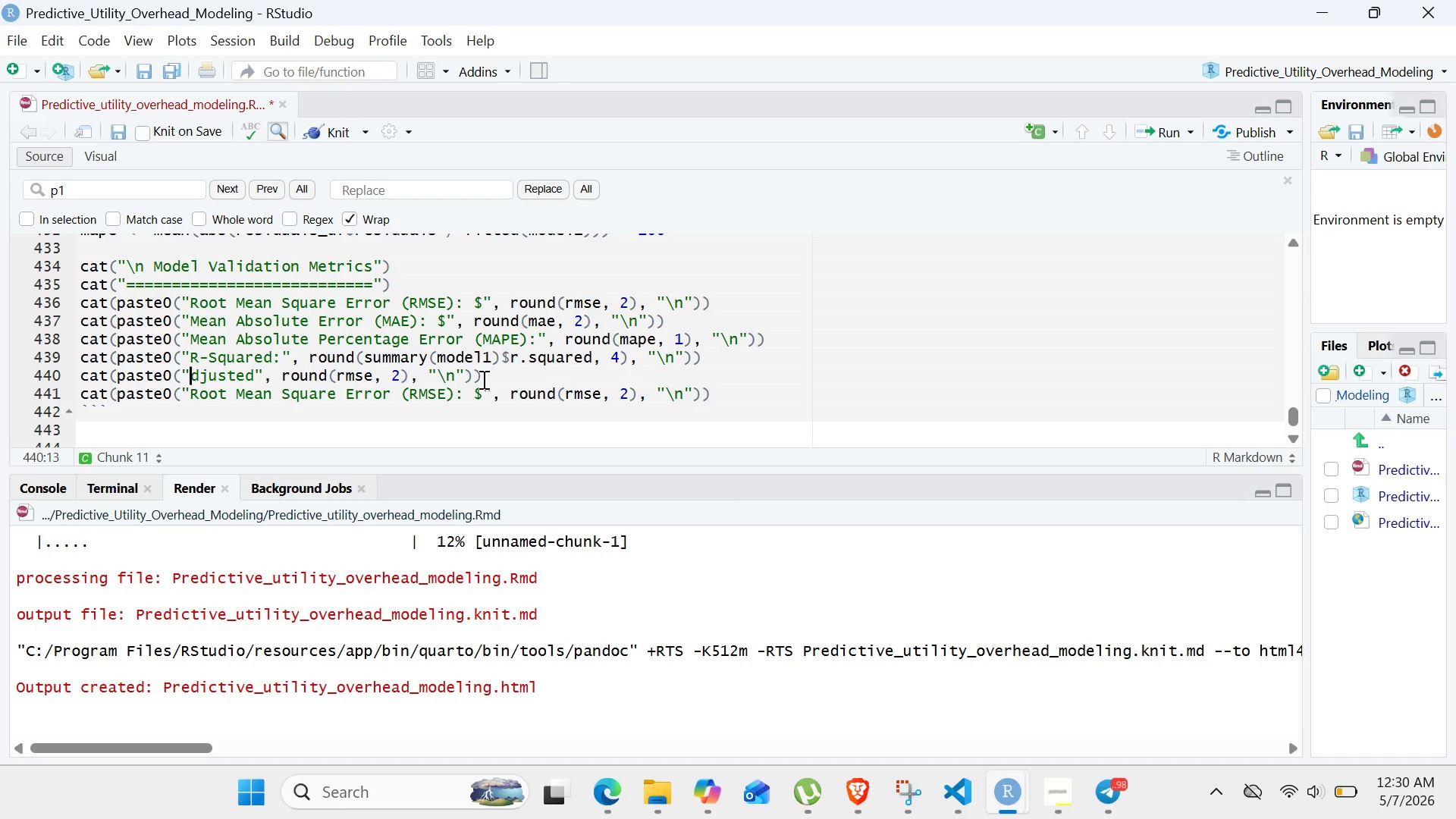 
key(Shift+ShiftLeft)
 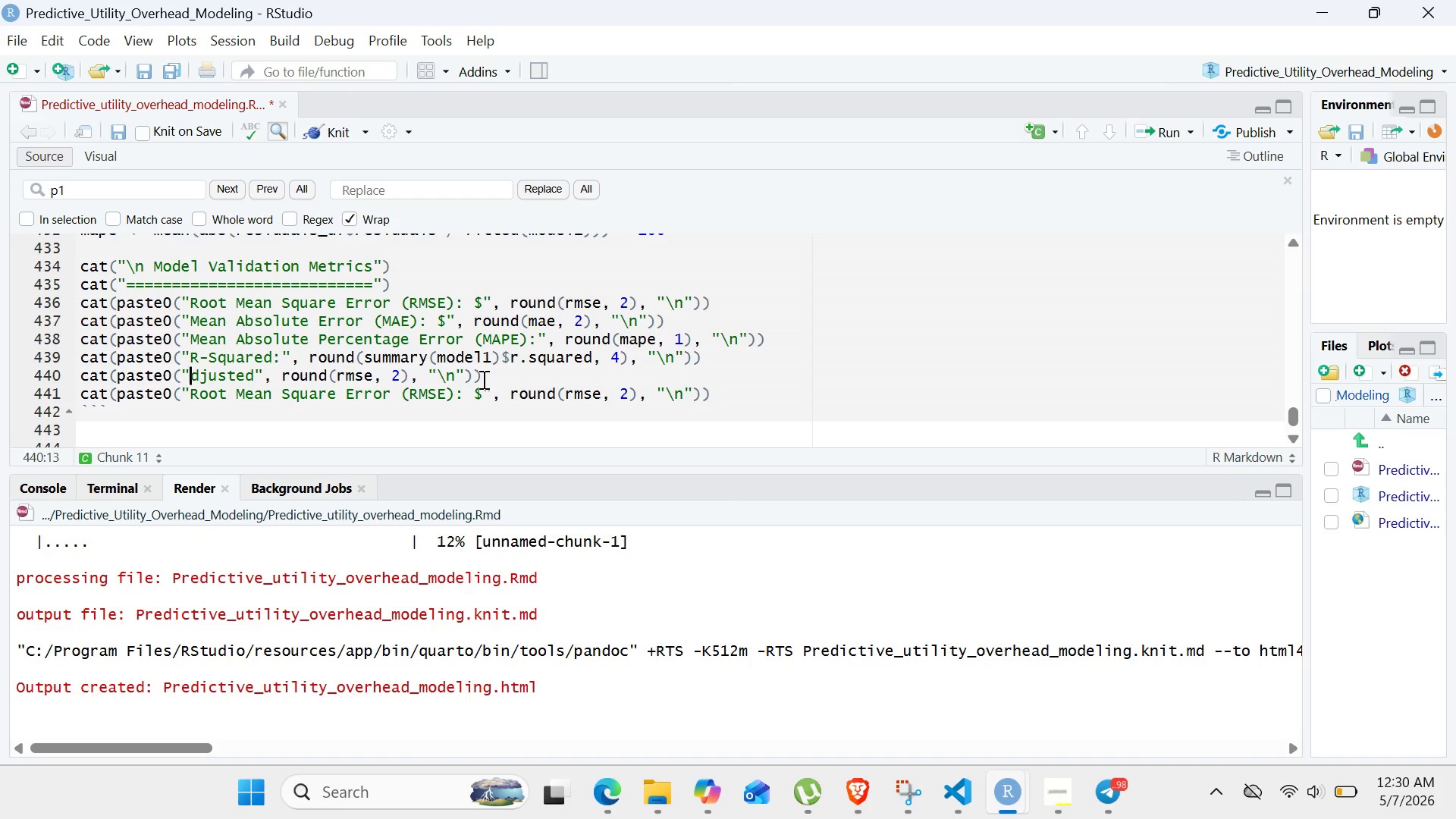 
key(Shift+ShiftLeft)
 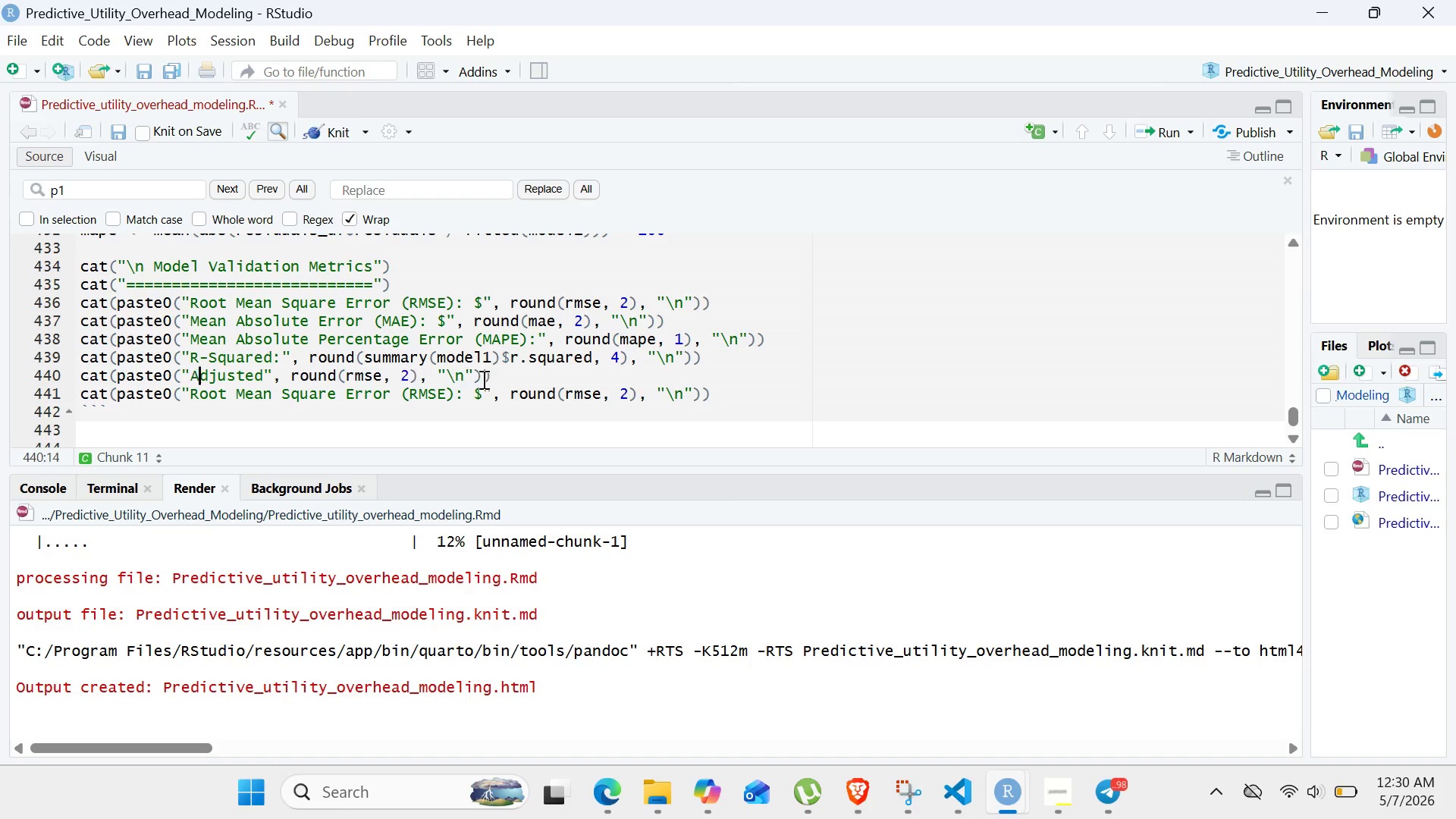 
key(Shift+A)
 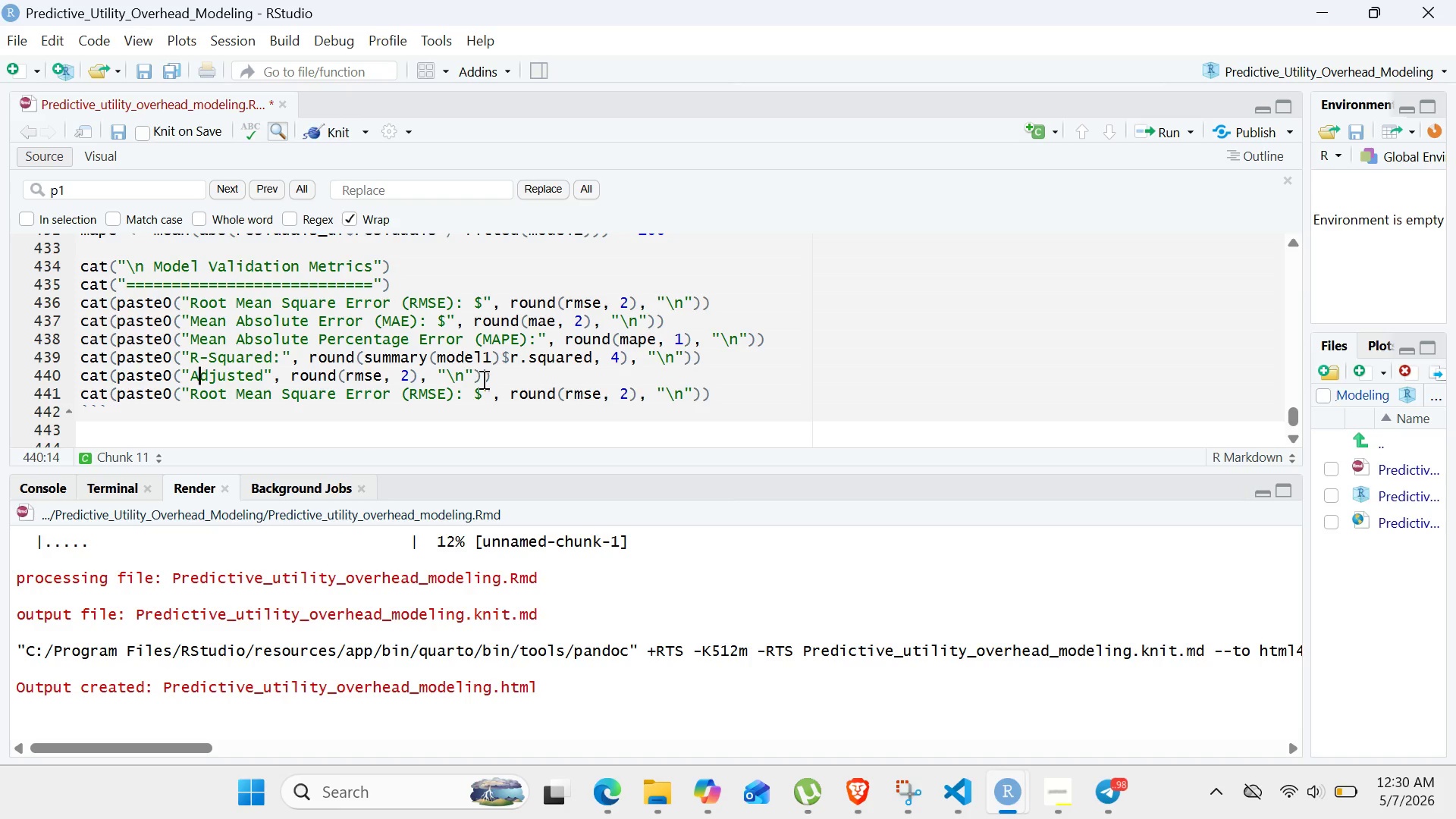 
key(Shift+ArrowRight)
 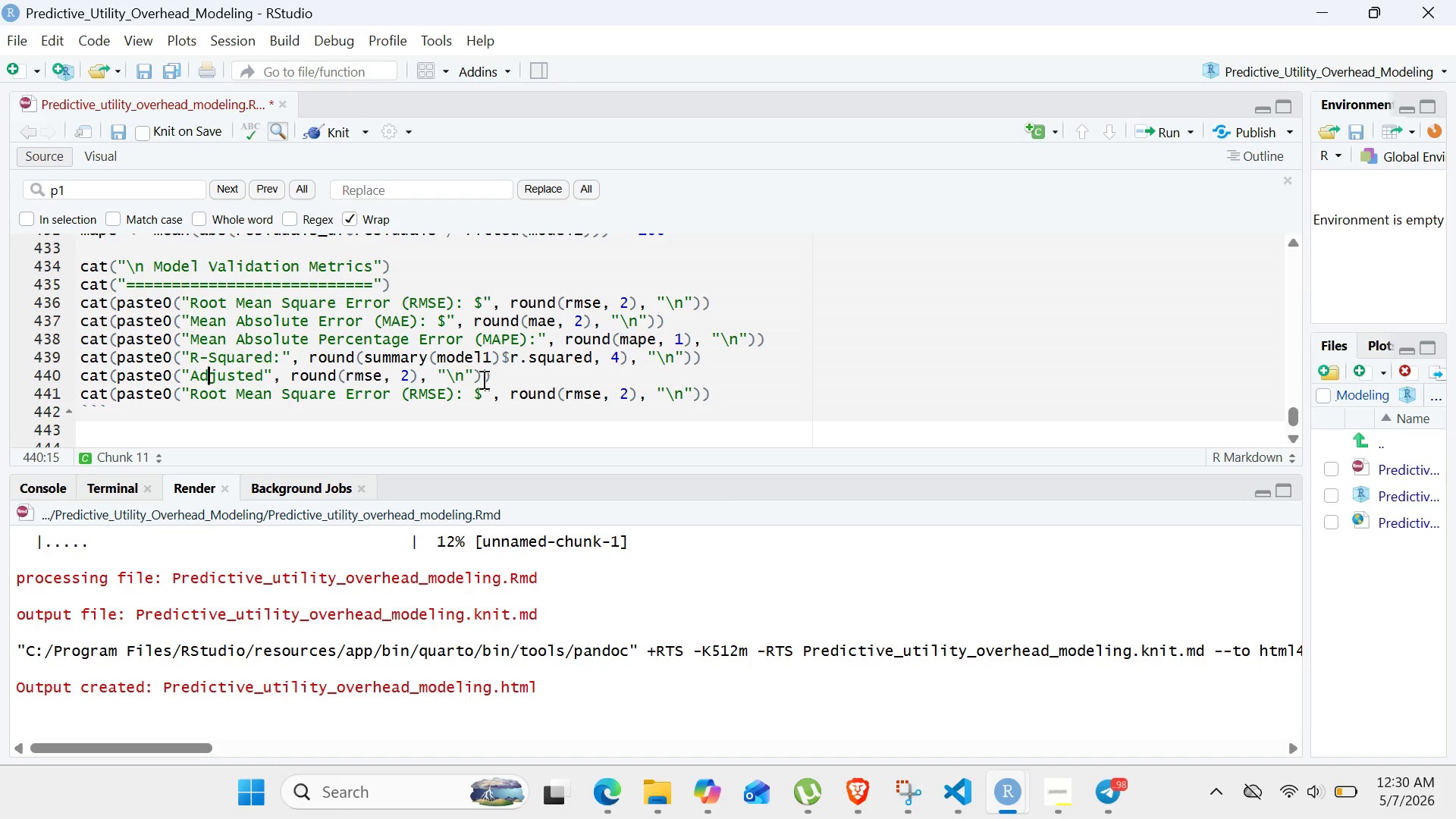 
key(Shift+ArrowRight)
 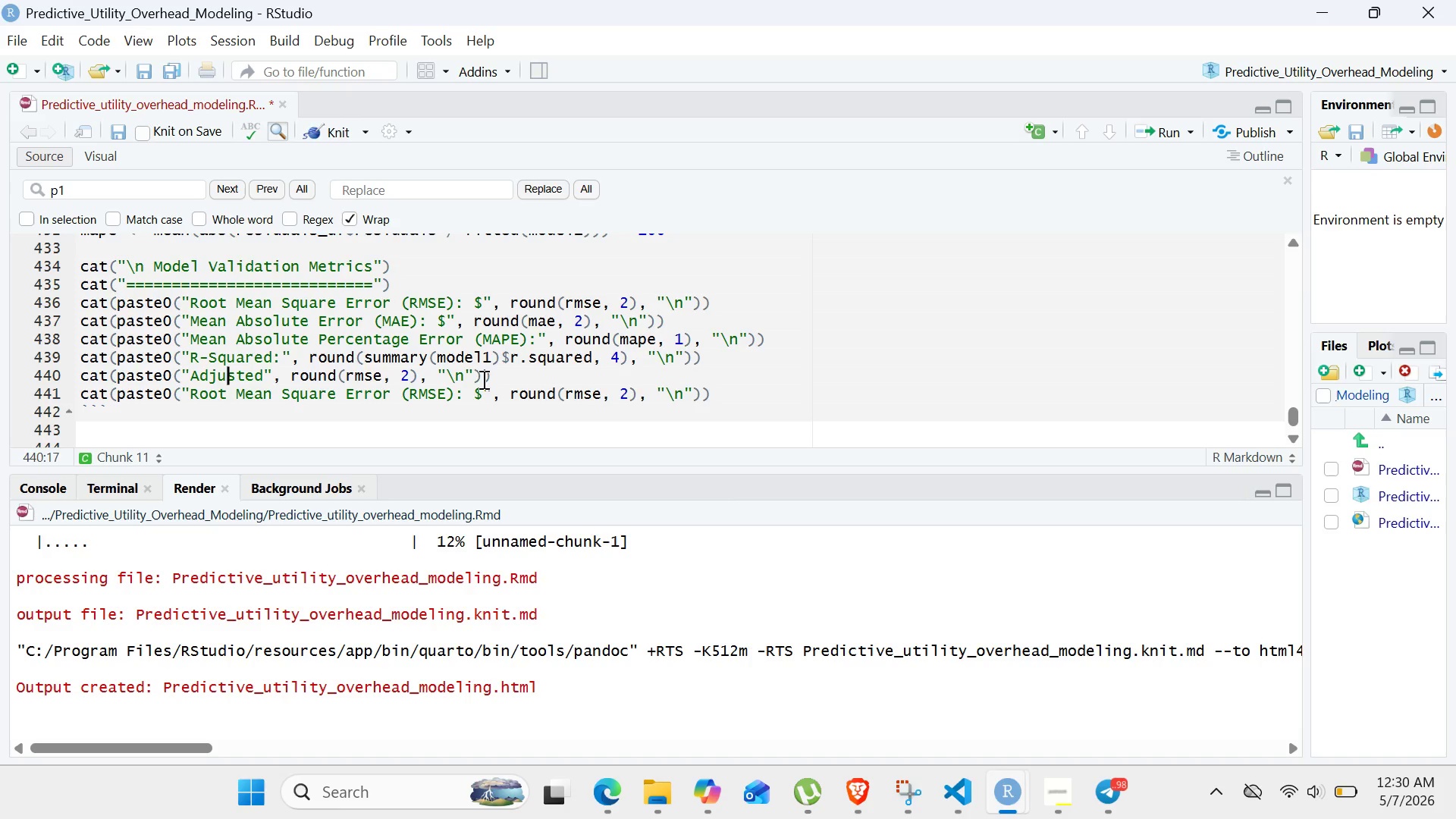 
key(Shift+ArrowRight)
 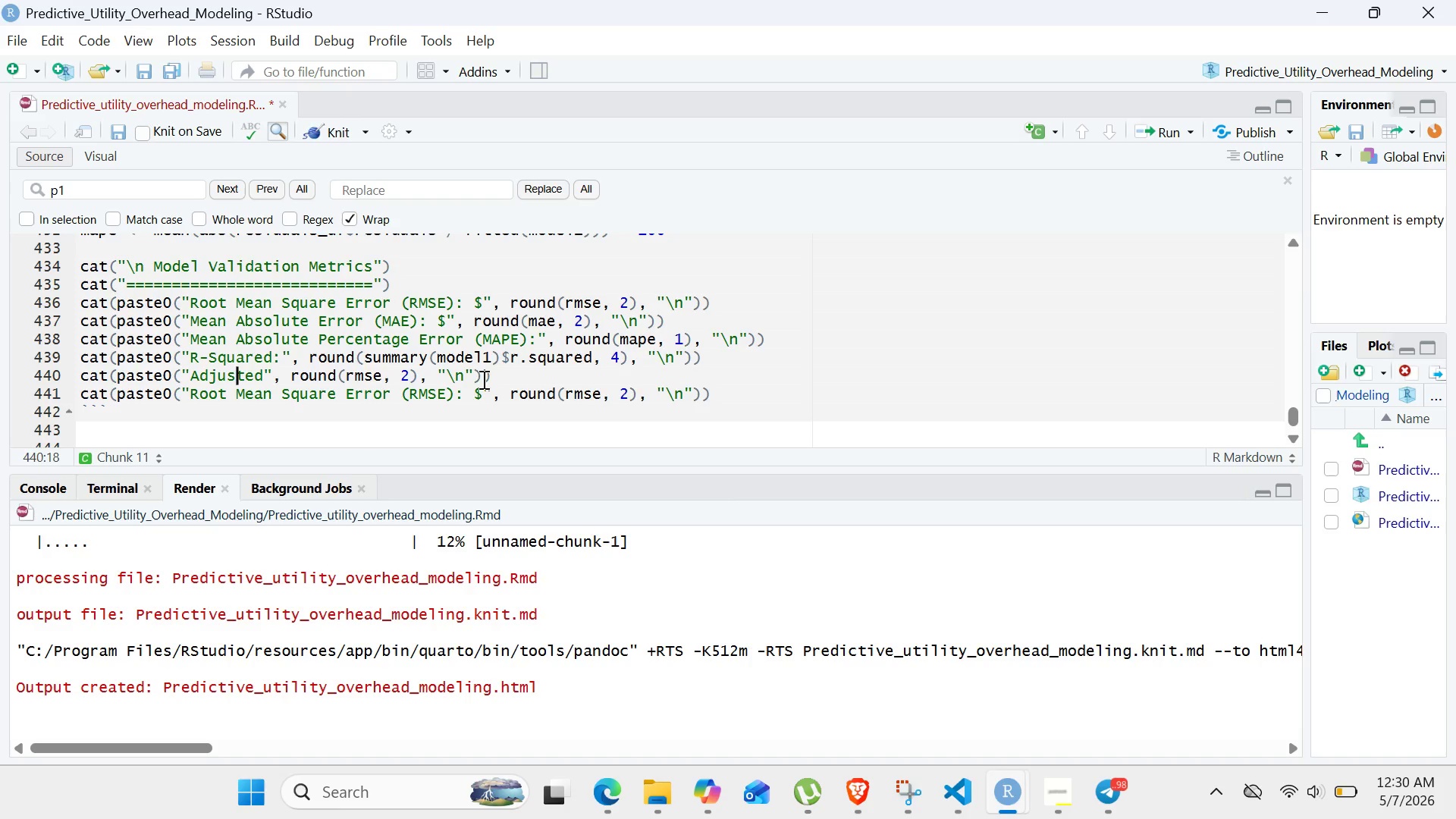 
key(Shift+ArrowRight)
 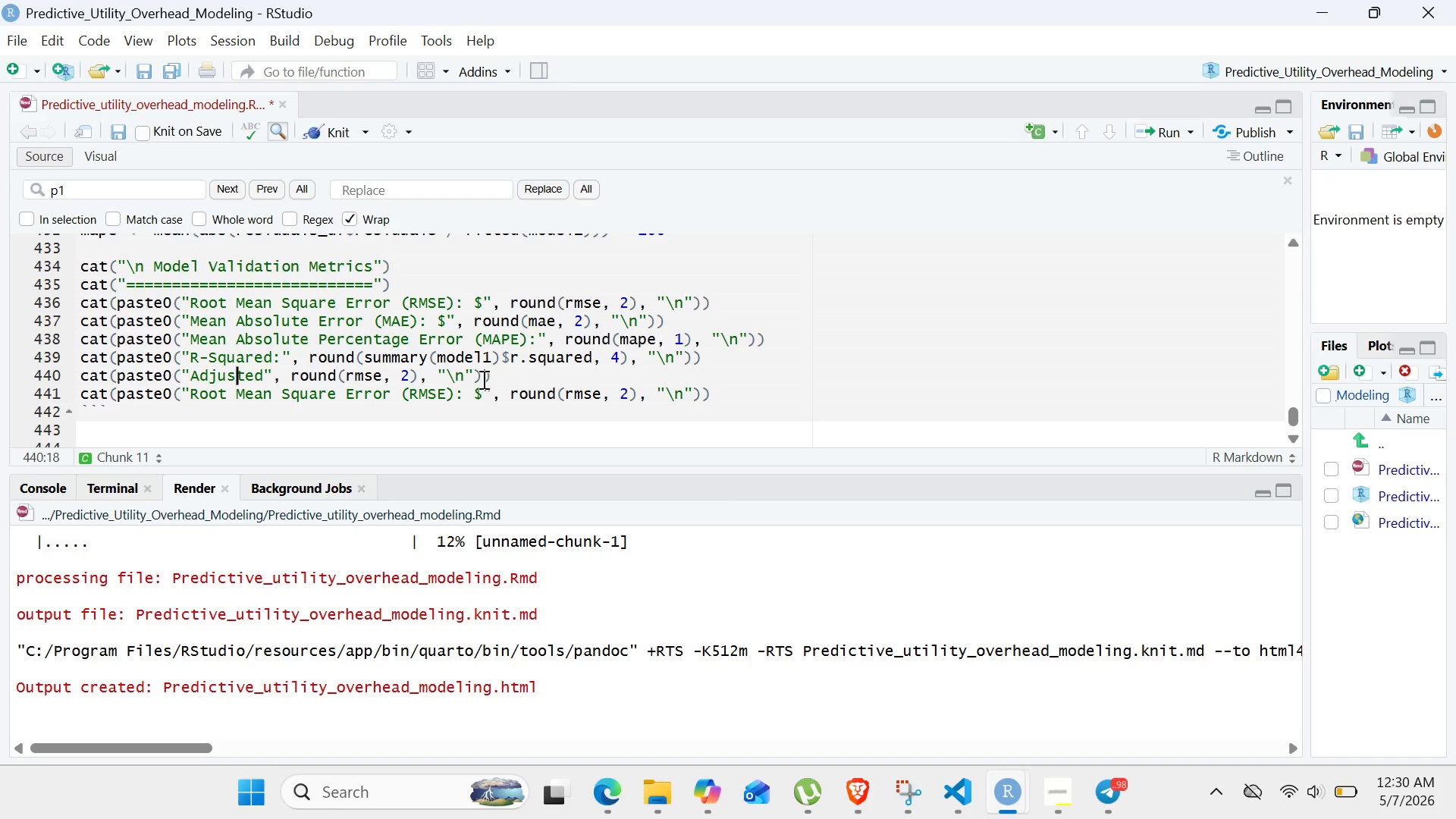 
key(Shift+ArrowRight)
 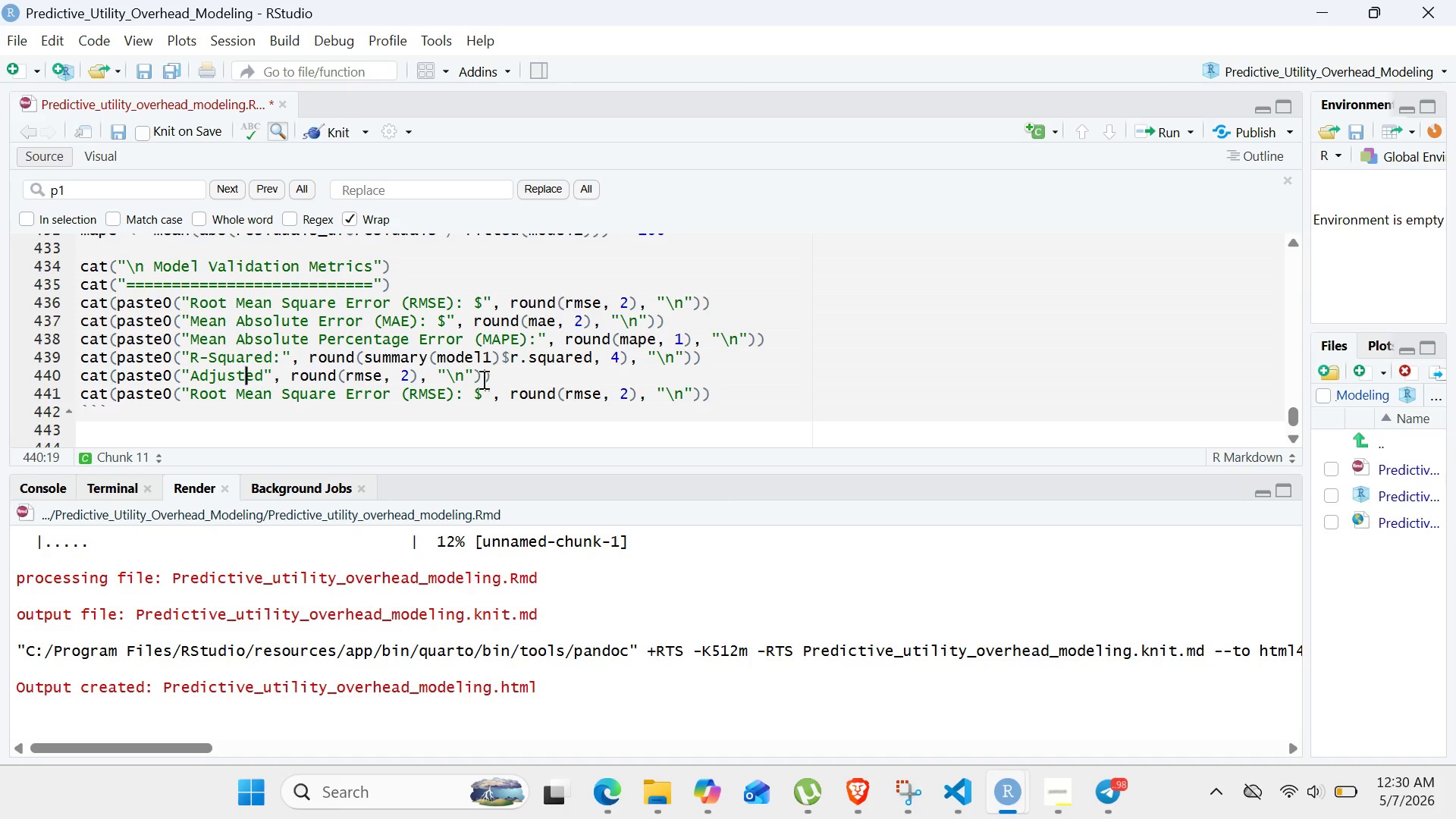 
key(Shift+ArrowRight)
 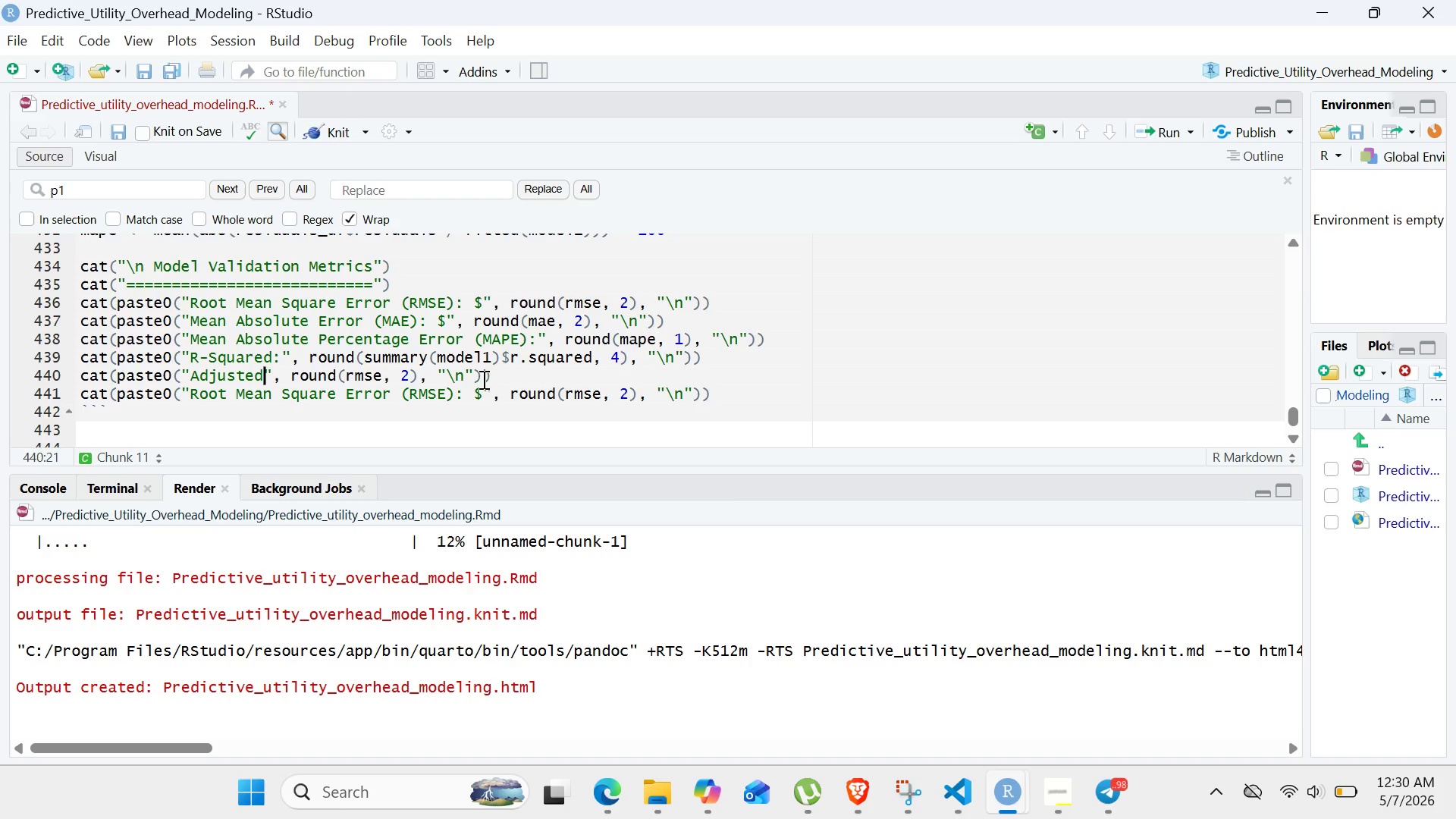 
key(Shift+ArrowRight)
 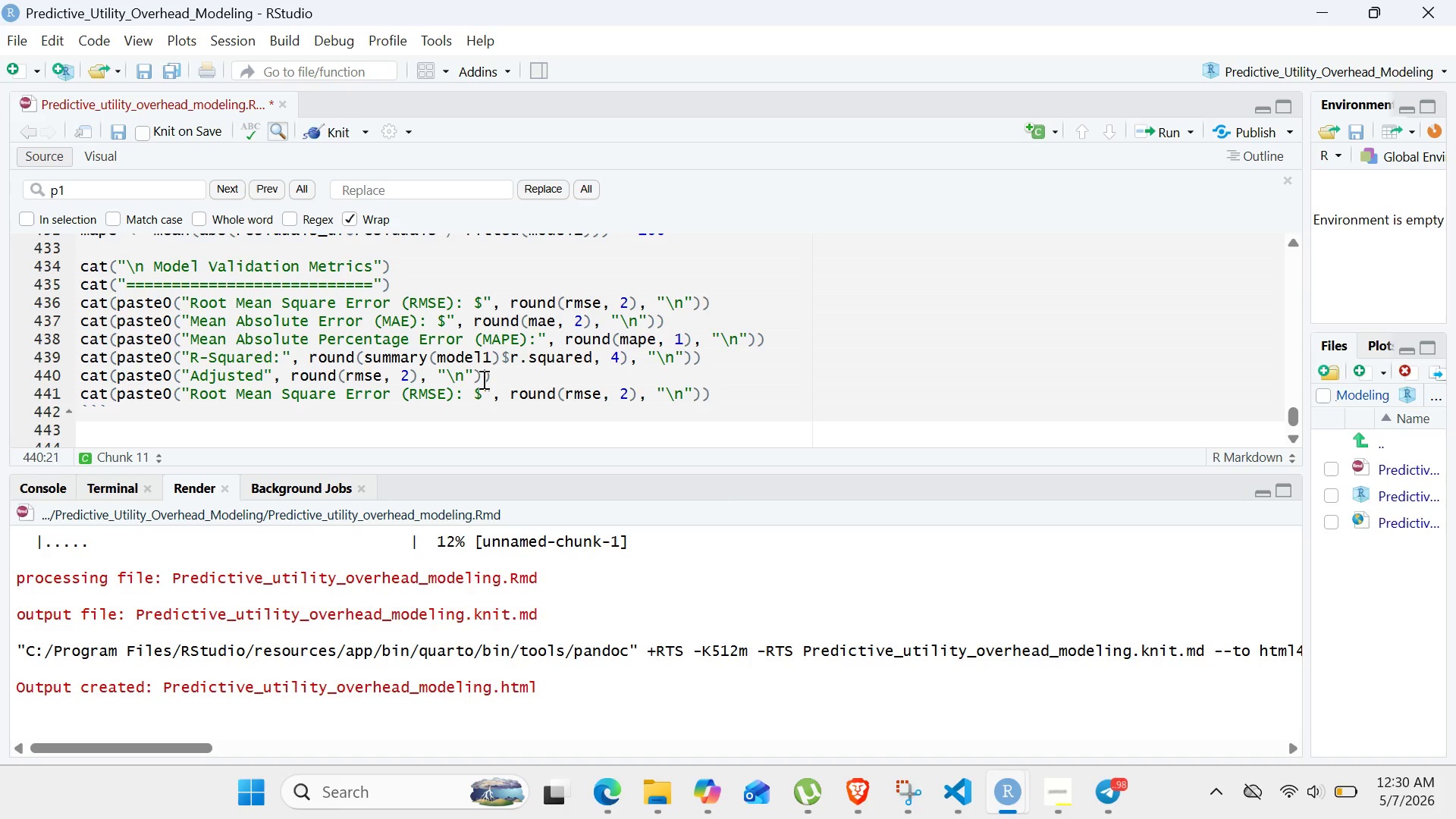 
type( R-SQUARED;)
 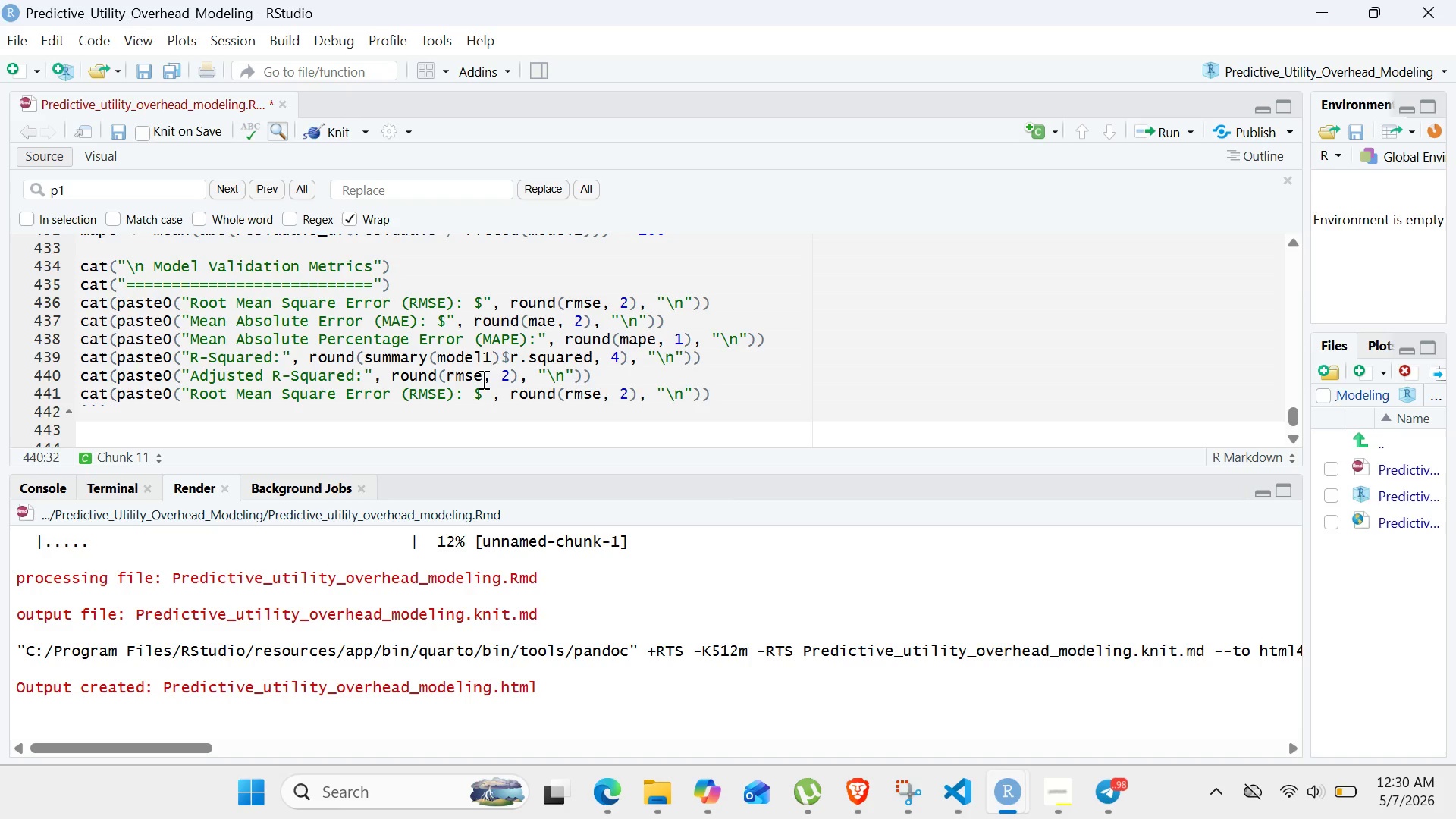 
wait(11.03)
 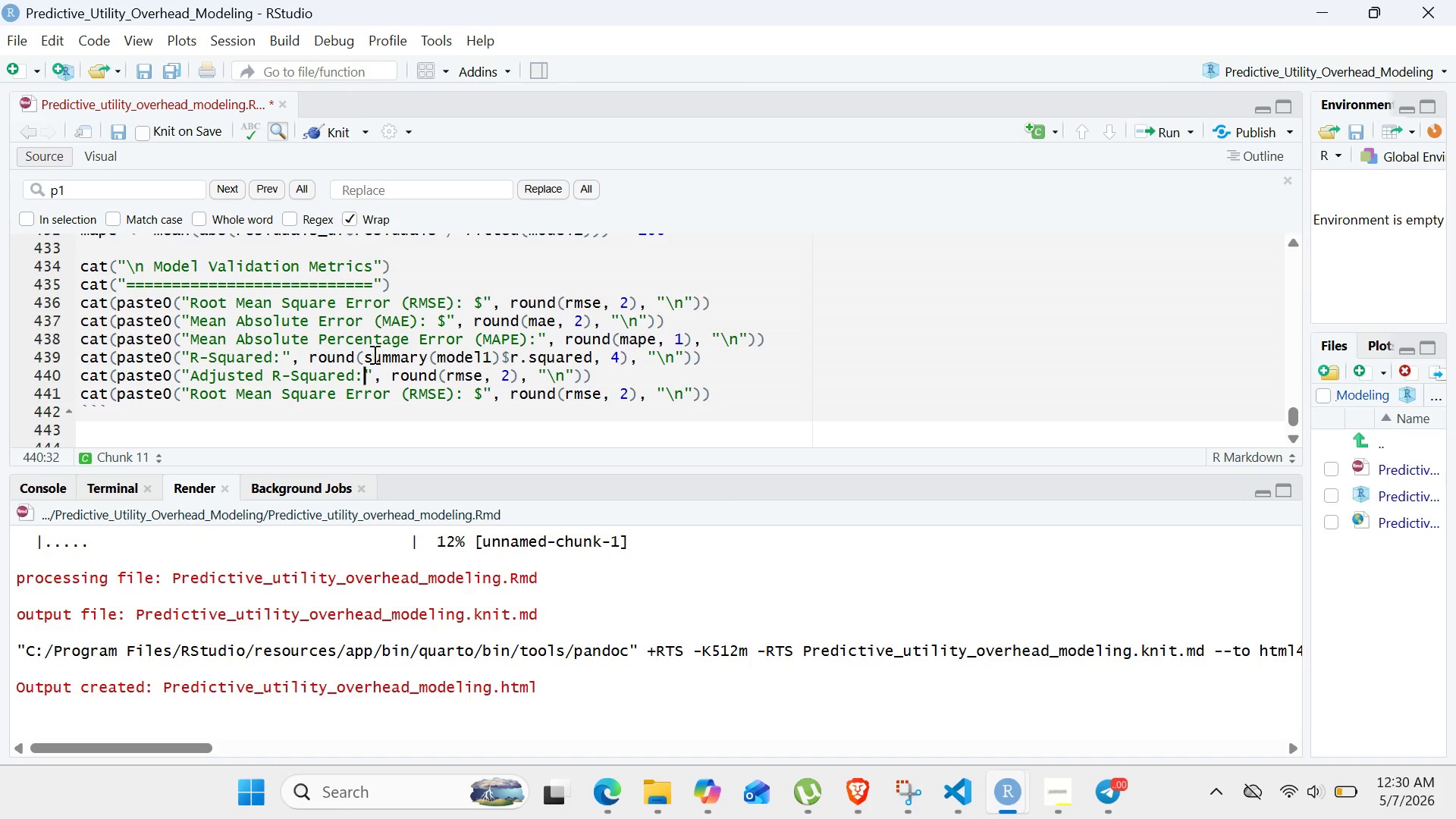 
left_click_drag(start_coordinate=[362, 361], to_coordinate=[634, 363])
 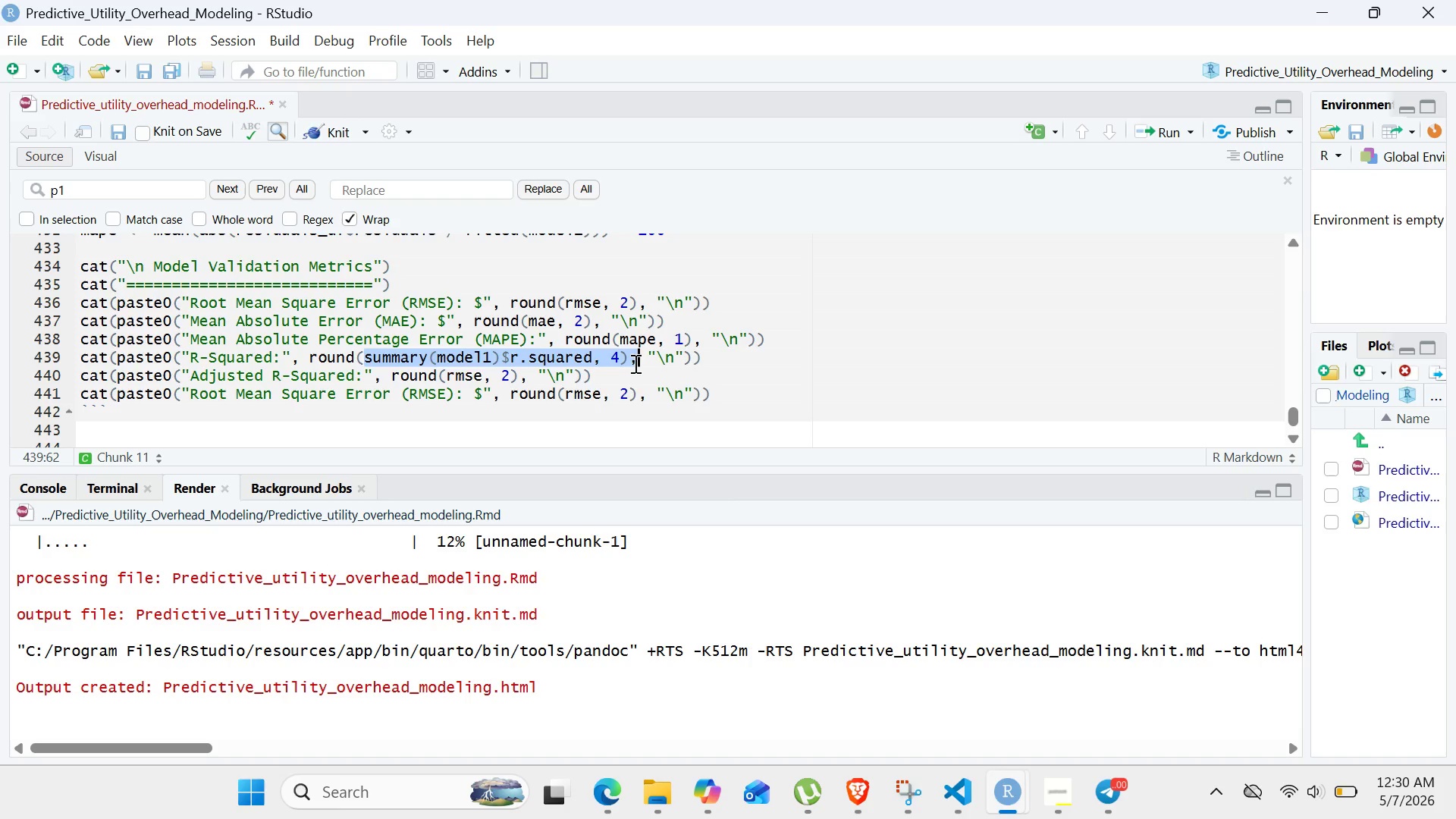 
key(Control+C)
 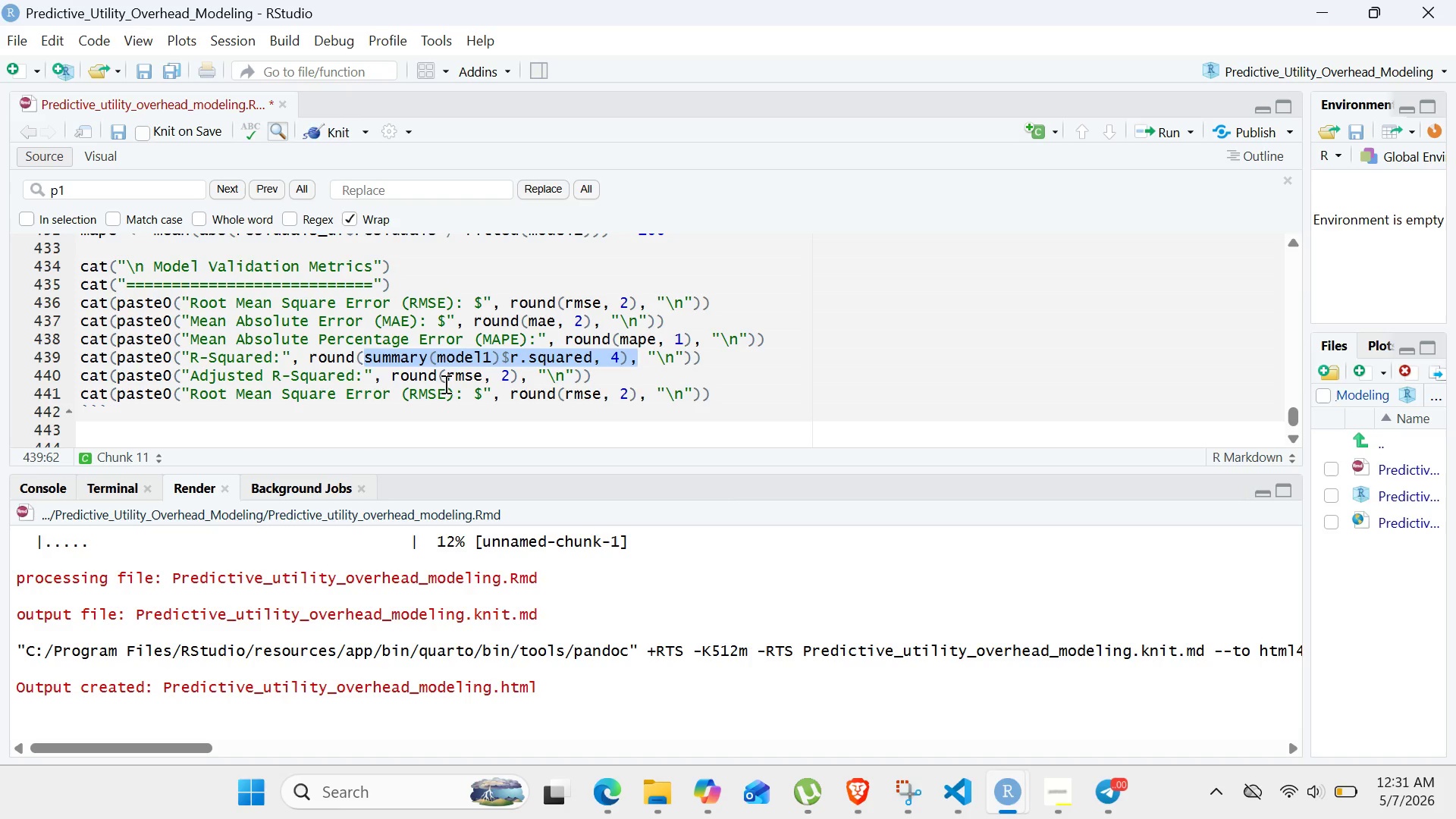 
left_click_drag(start_coordinate=[446, 384], to_coordinate=[512, 378])
 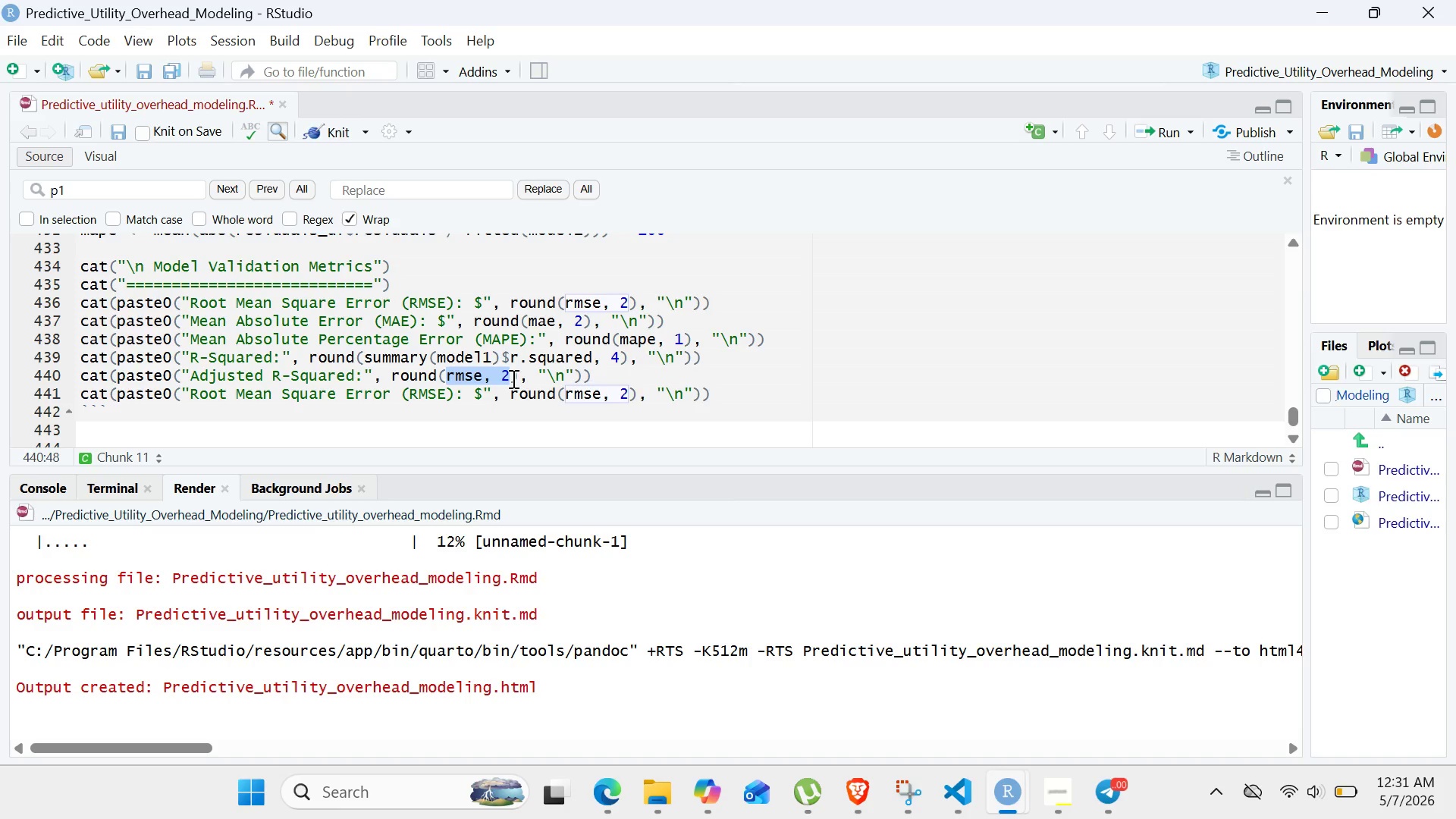 
key(Control+V)
 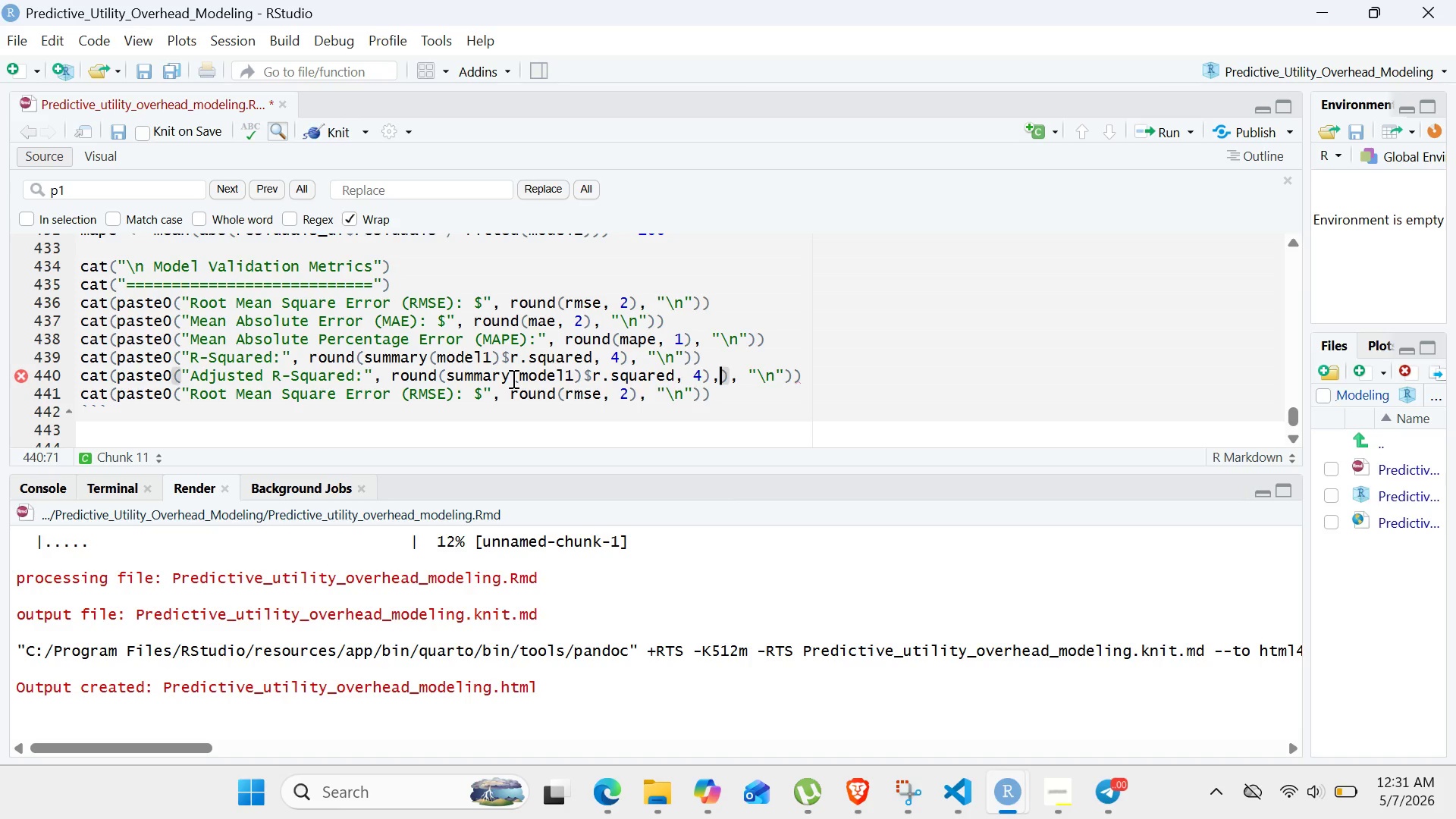 
wait(5.56)
 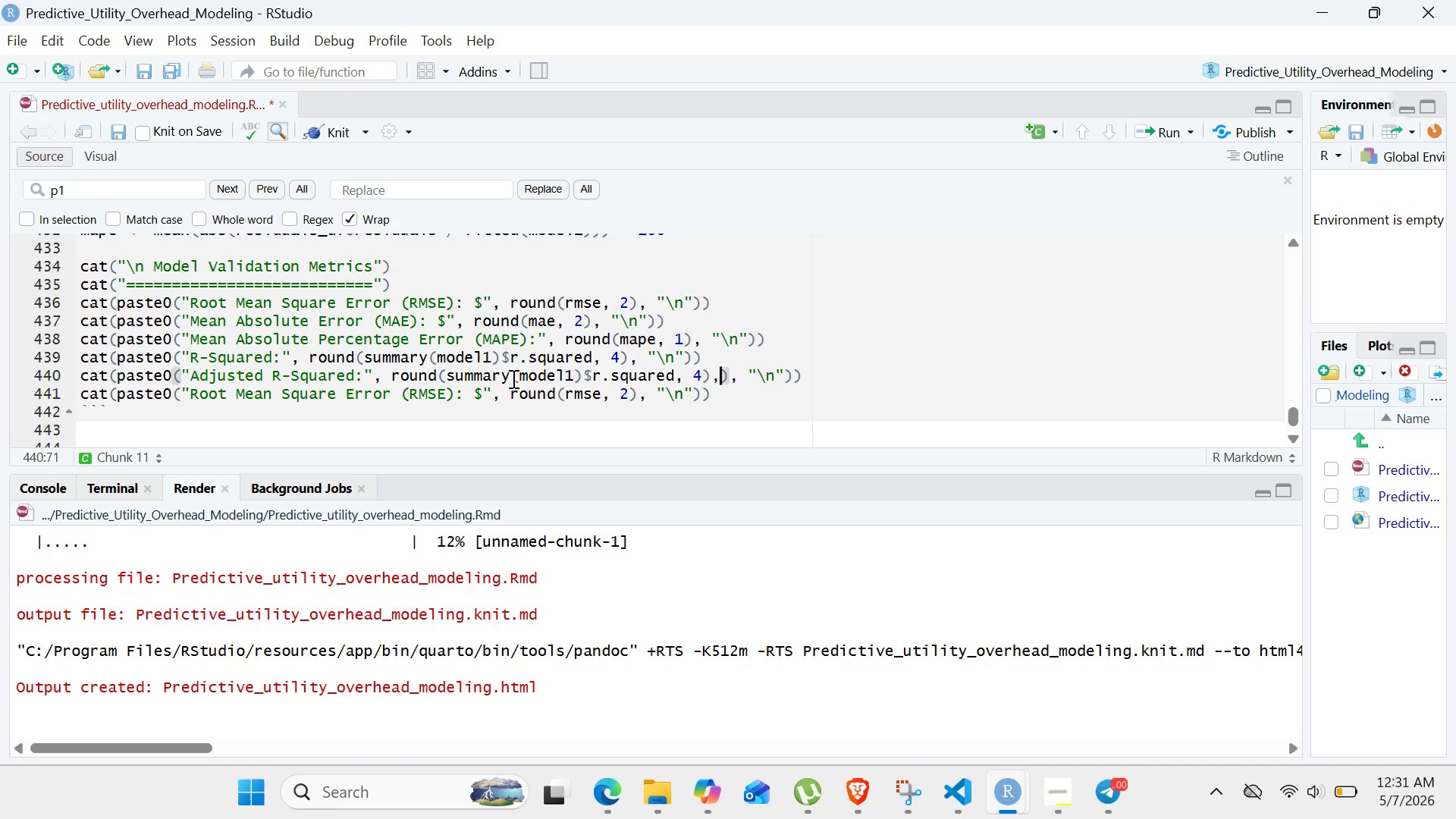 
key(Delete)
 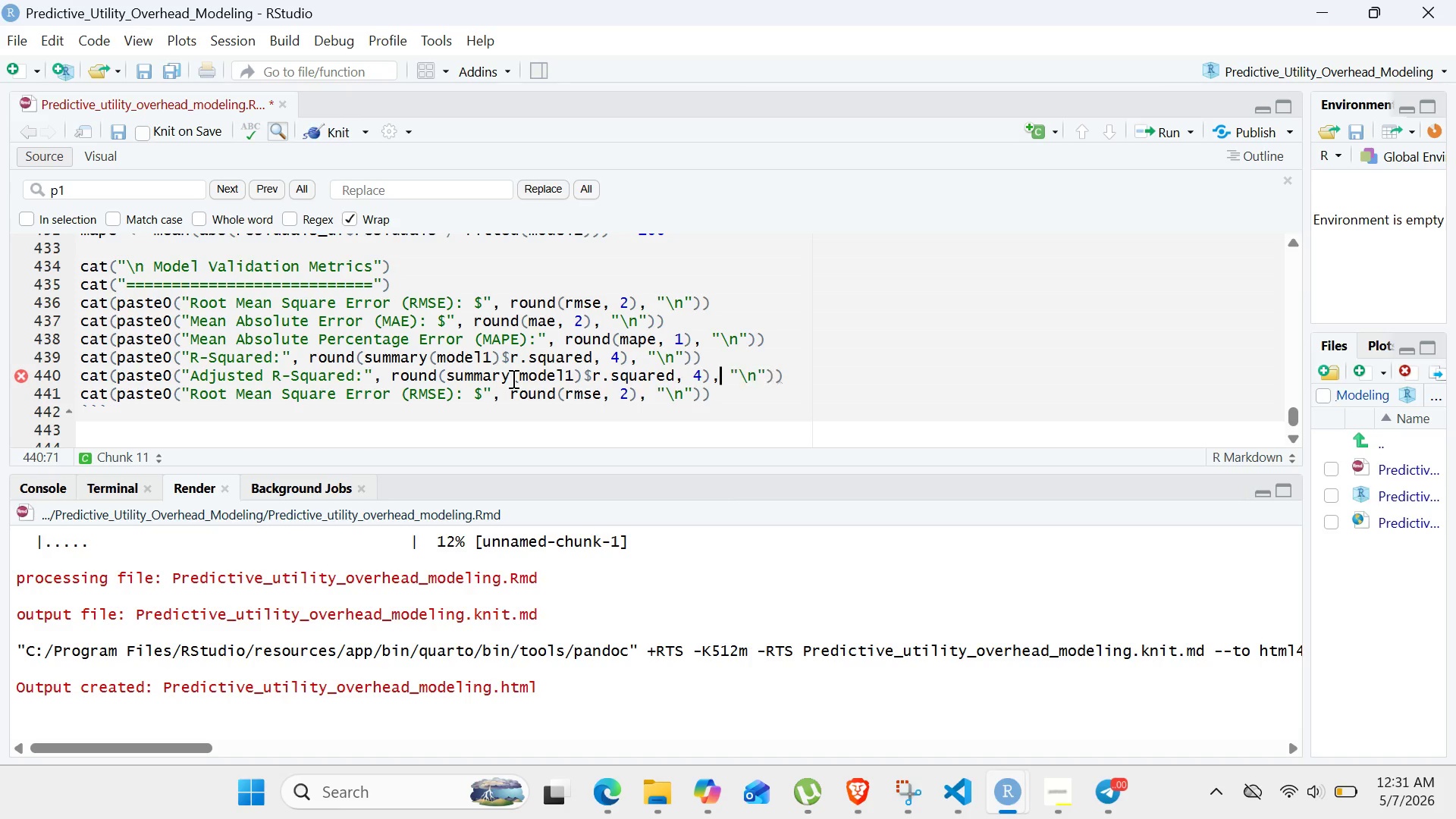 
key(Delete)
 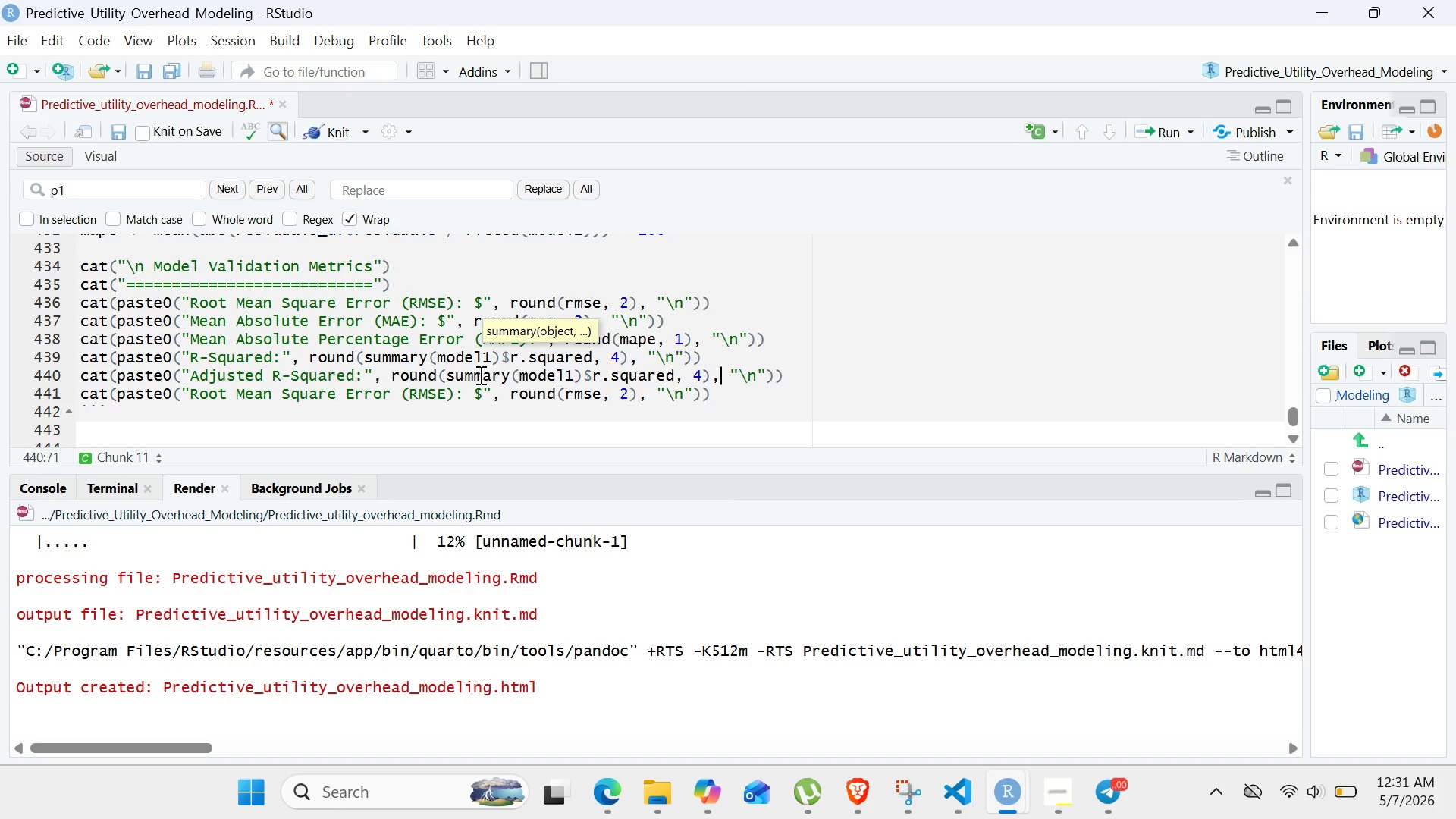 
wait(33.94)
 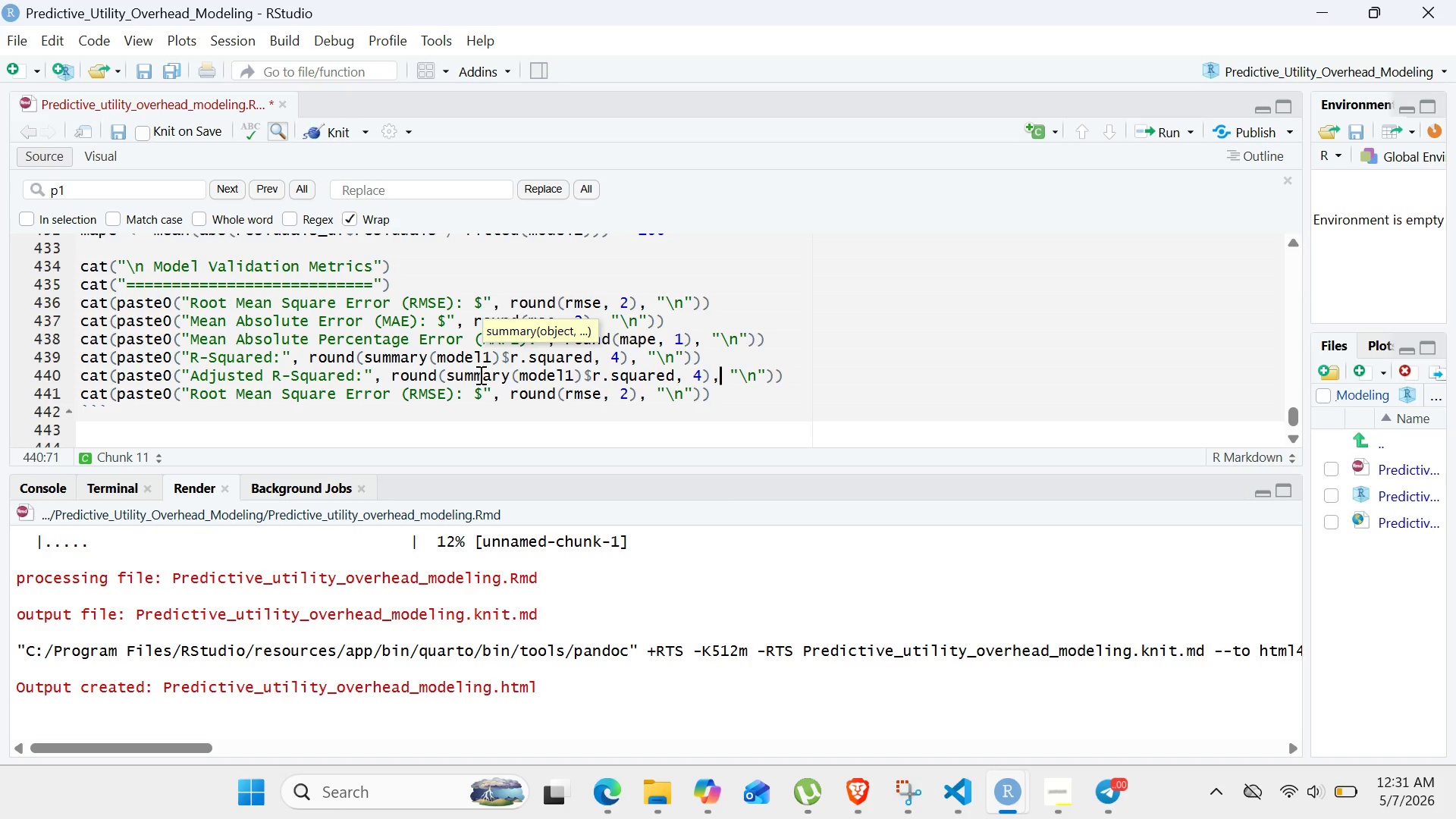 
double_click([640, 384])
 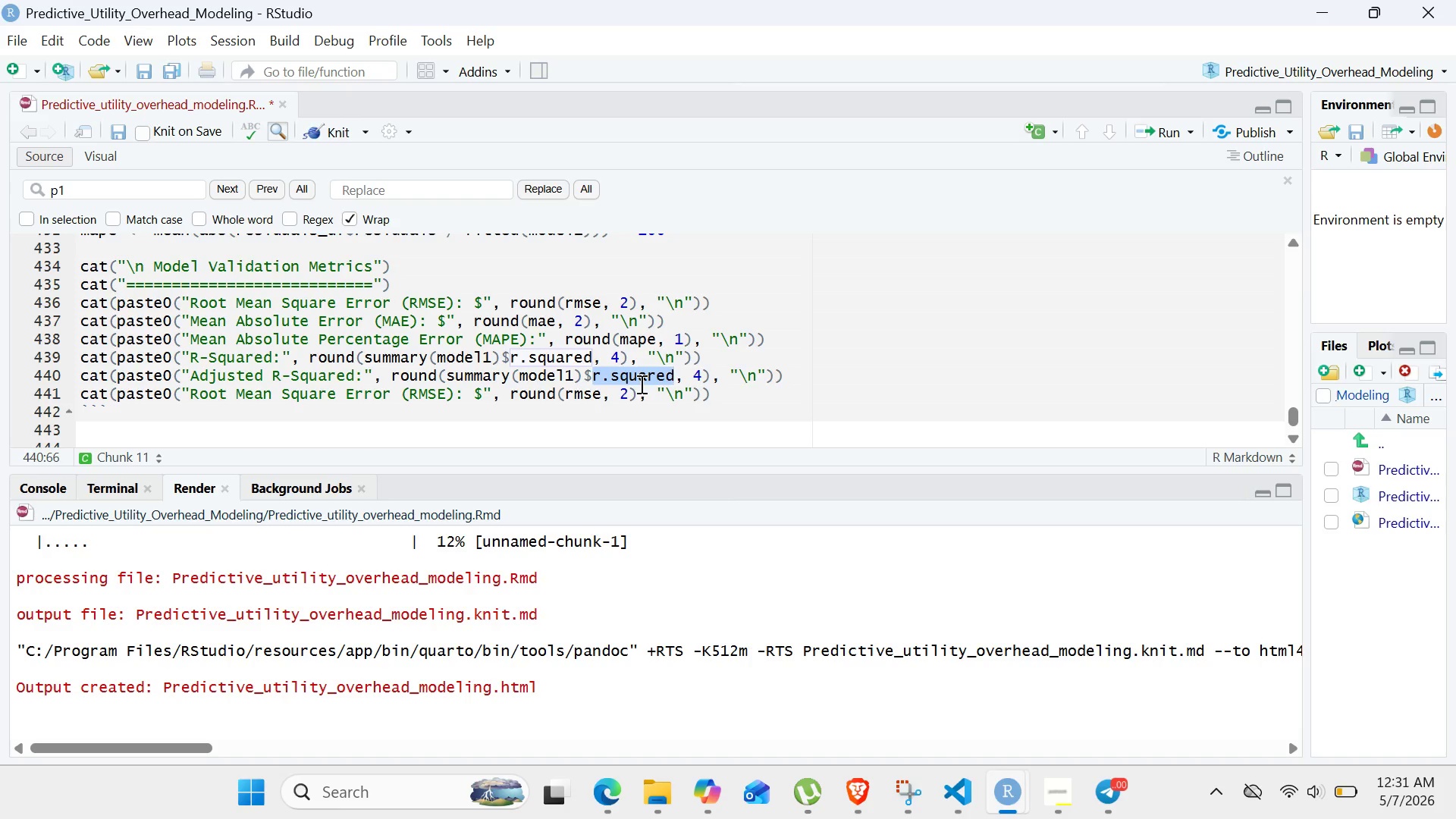 
left_click([640, 384])
 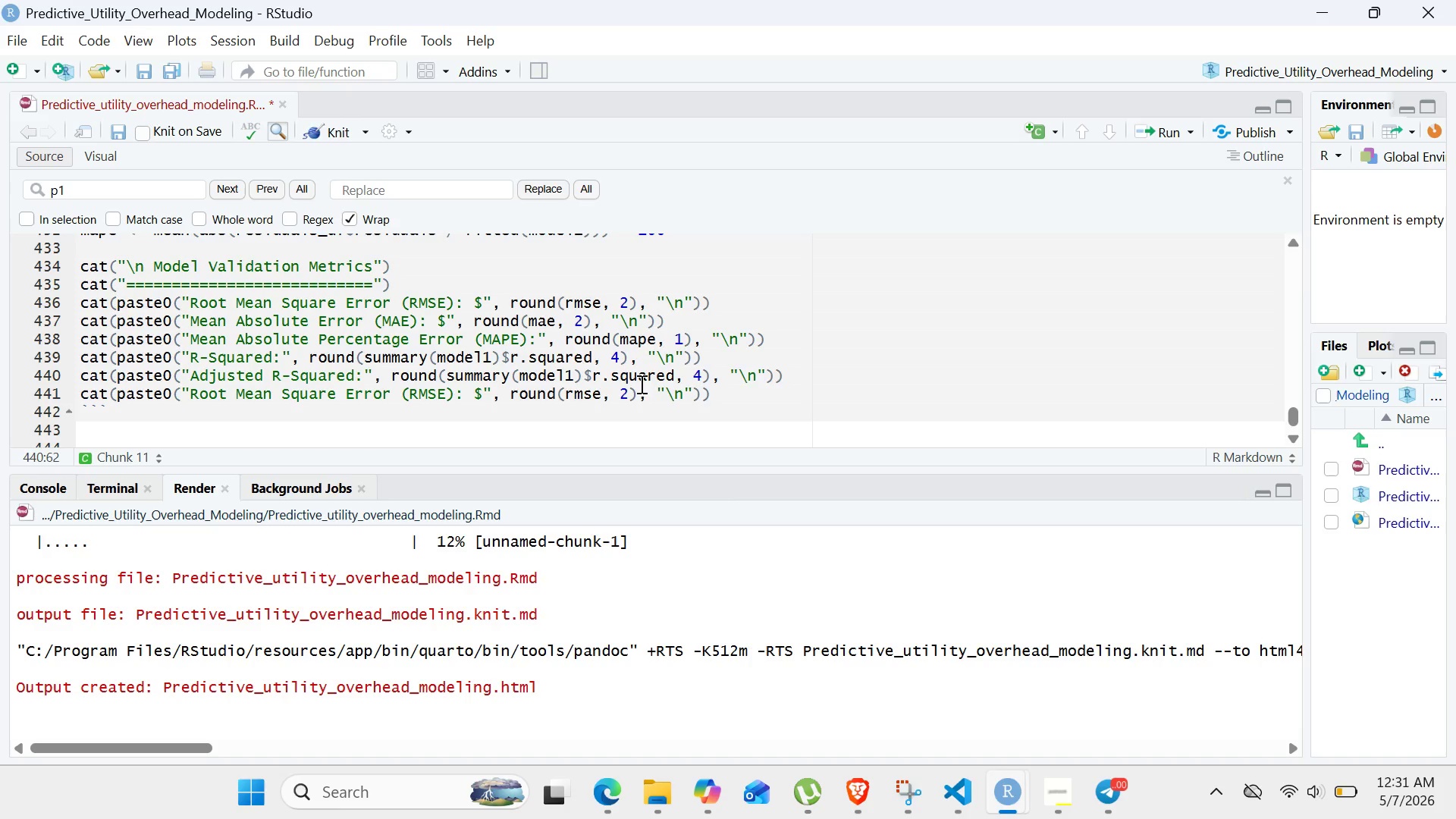 
key(ArrowRight)
 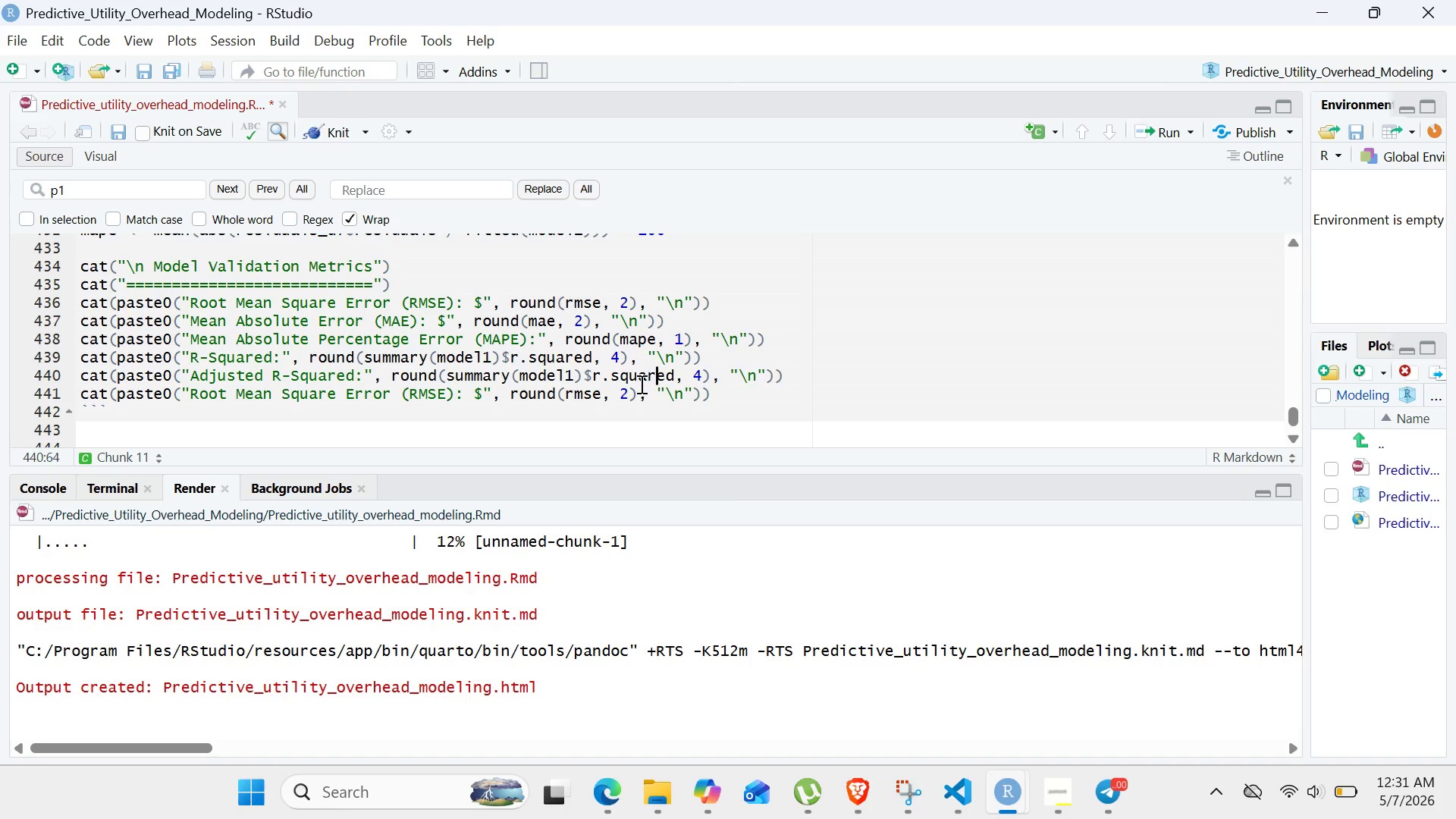 
key(ArrowRight)
 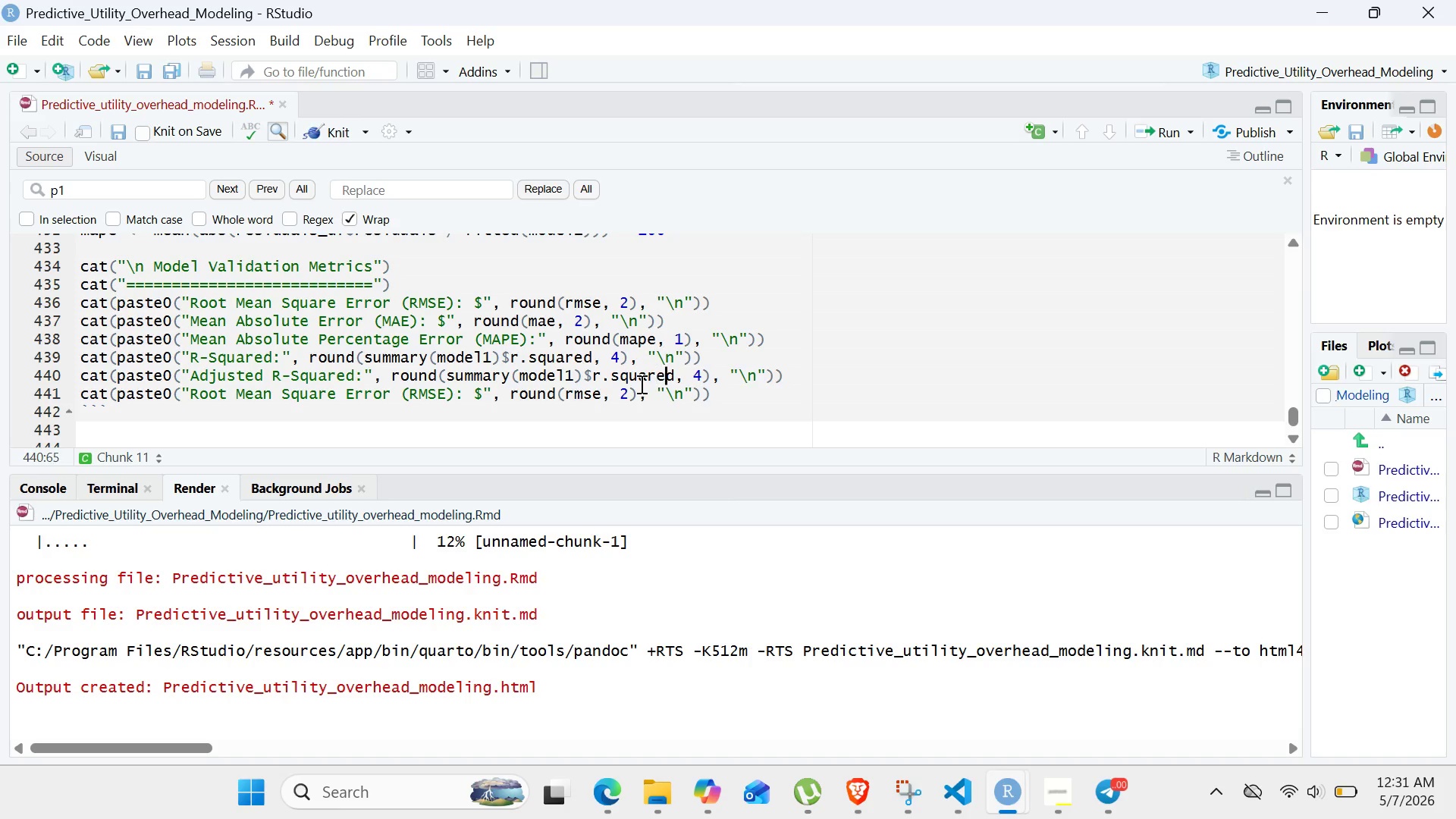 
key(ArrowRight)
 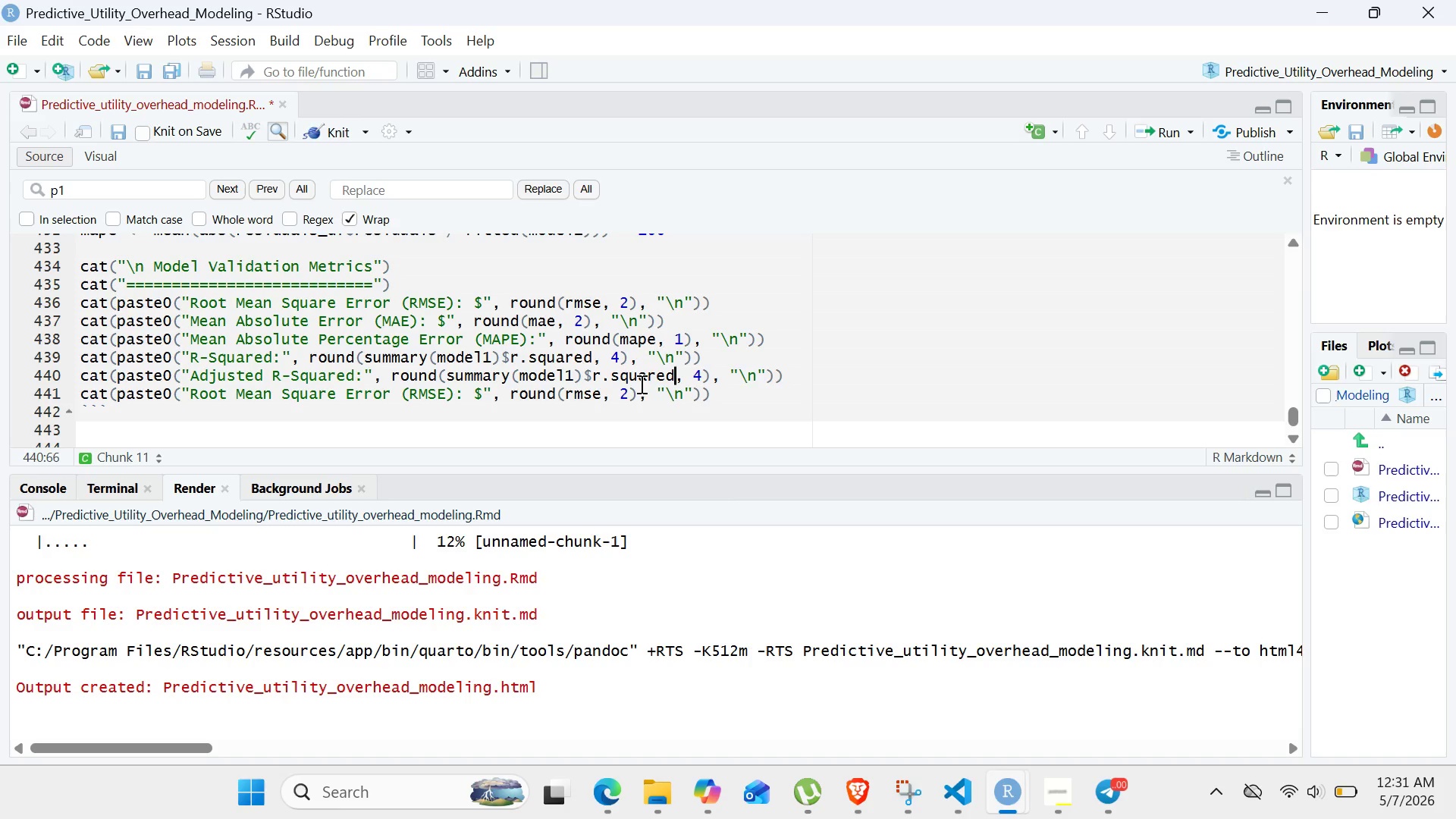 
key(ArrowRight)
 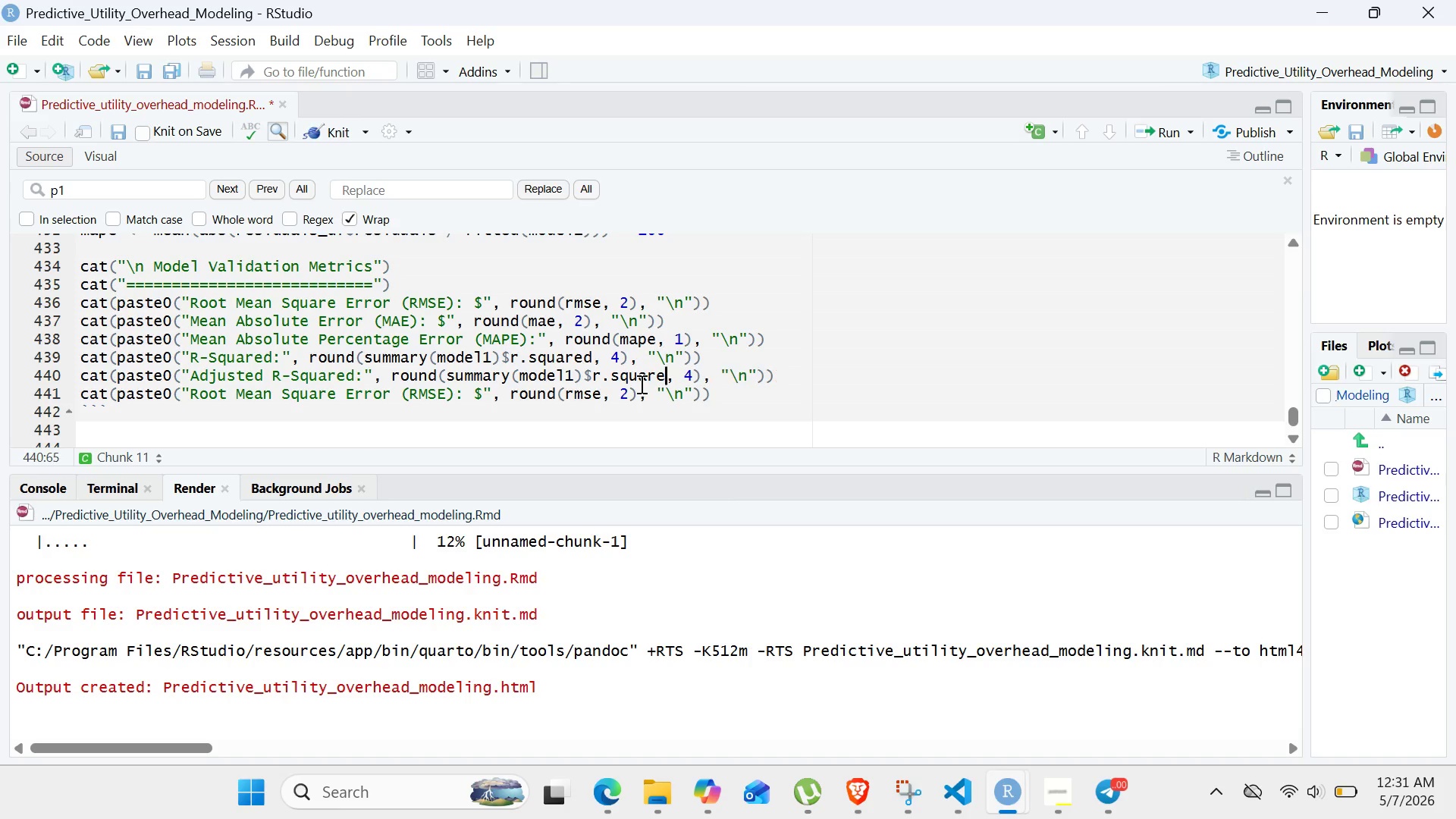 
hold_key(key=Backspace, duration=0.48)
 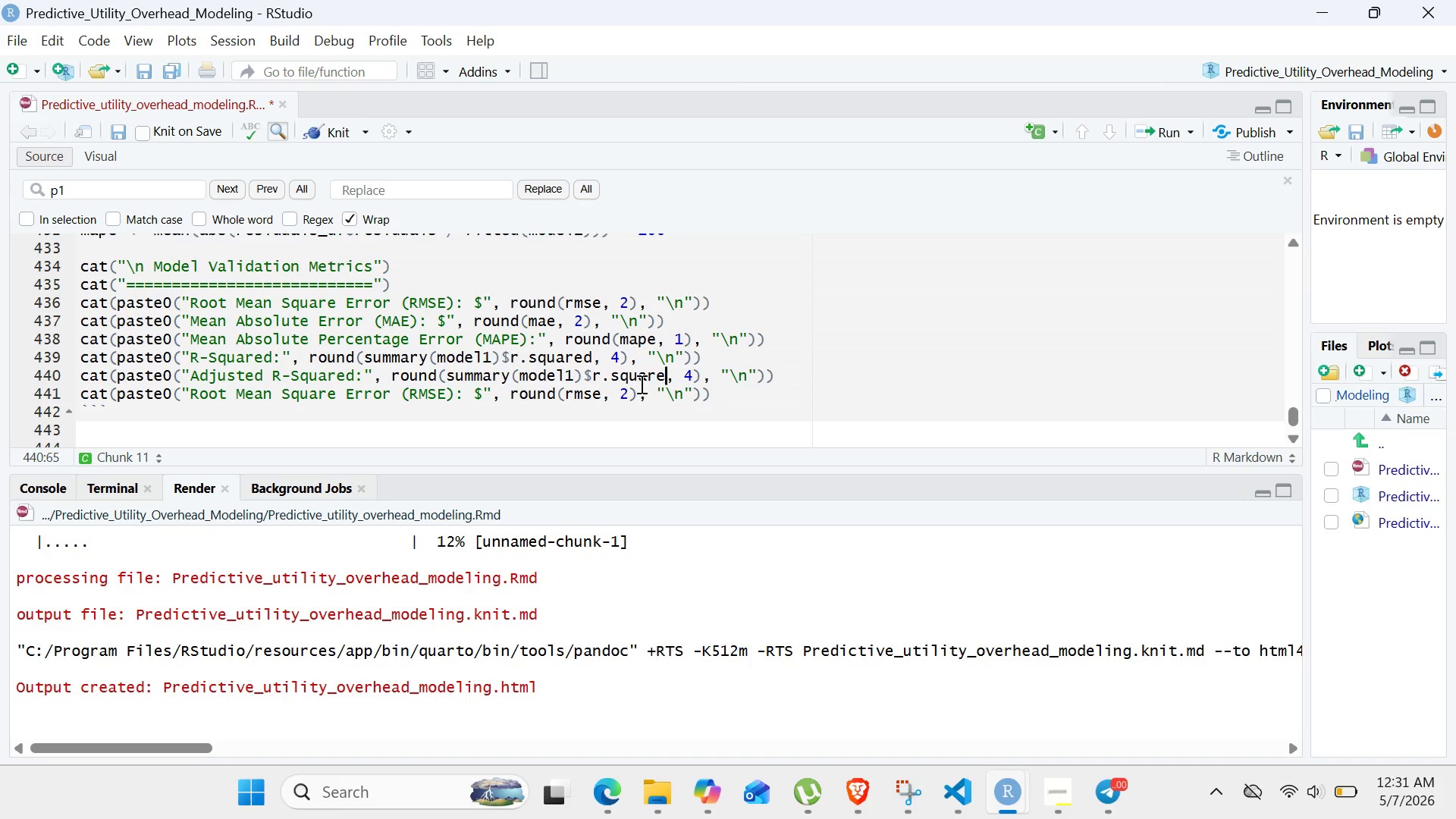 
wait(5.26)
 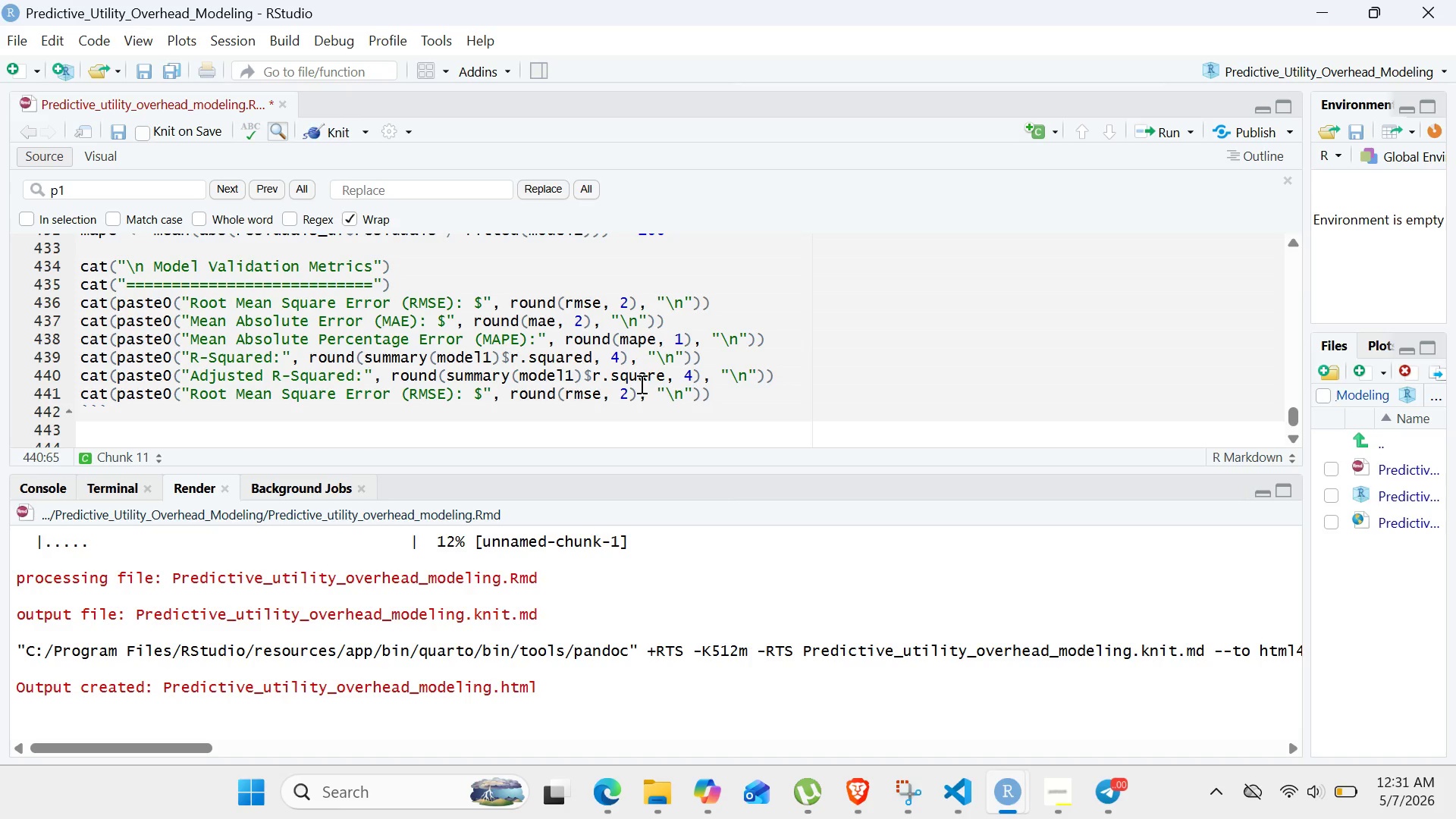 
key(Backspace)
 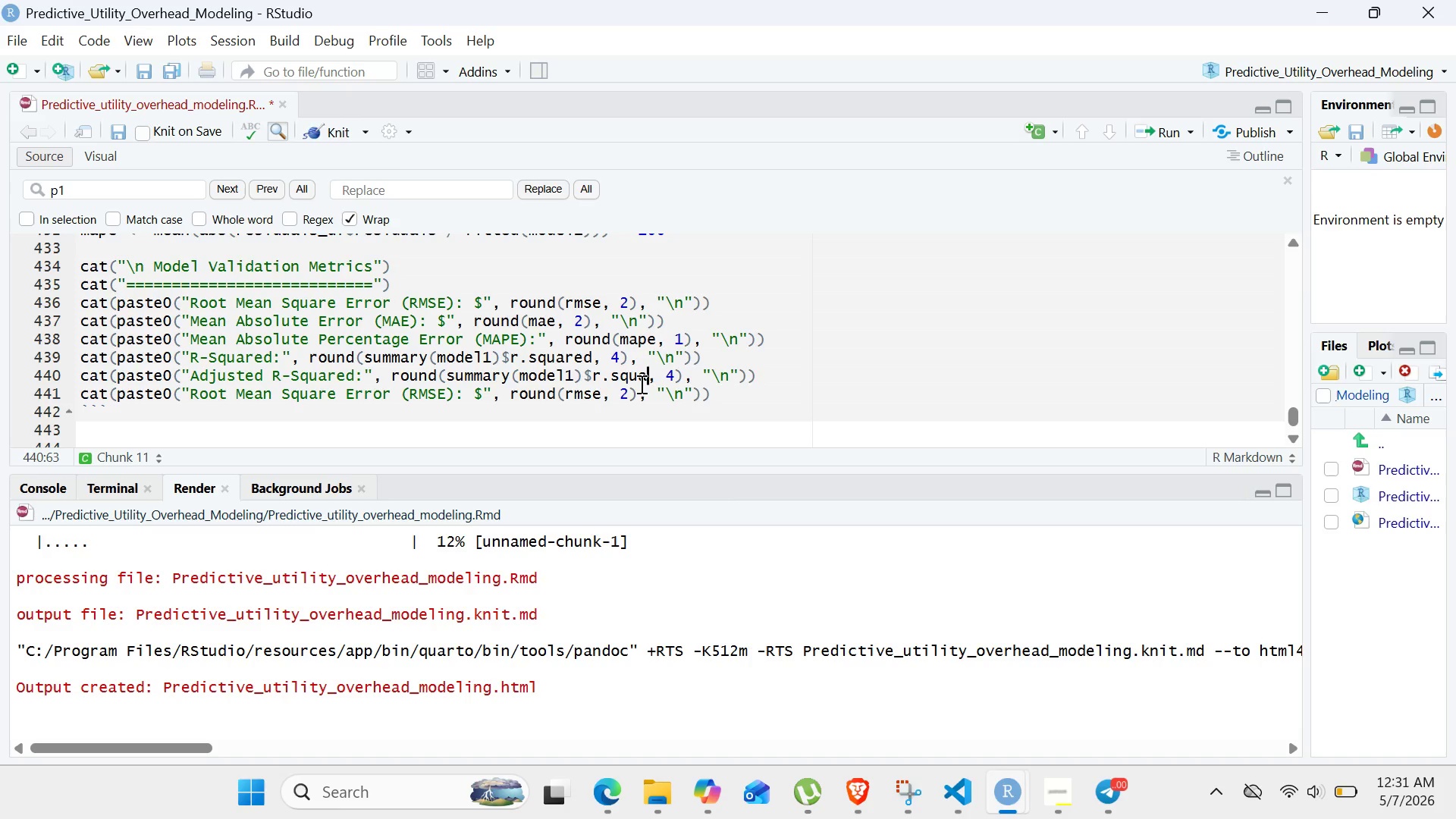 
key(Backspace)
 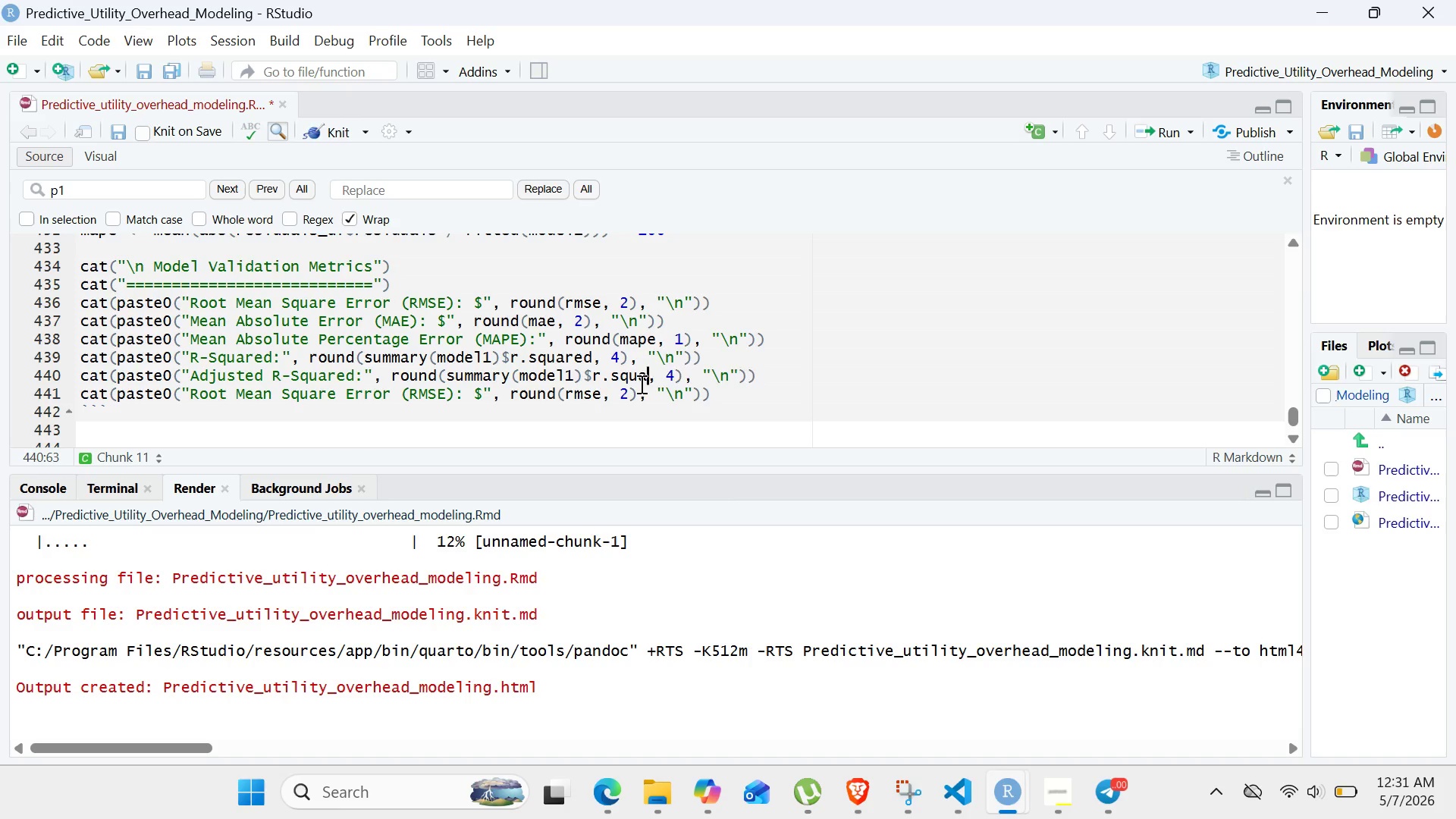 
key(Backspace)
 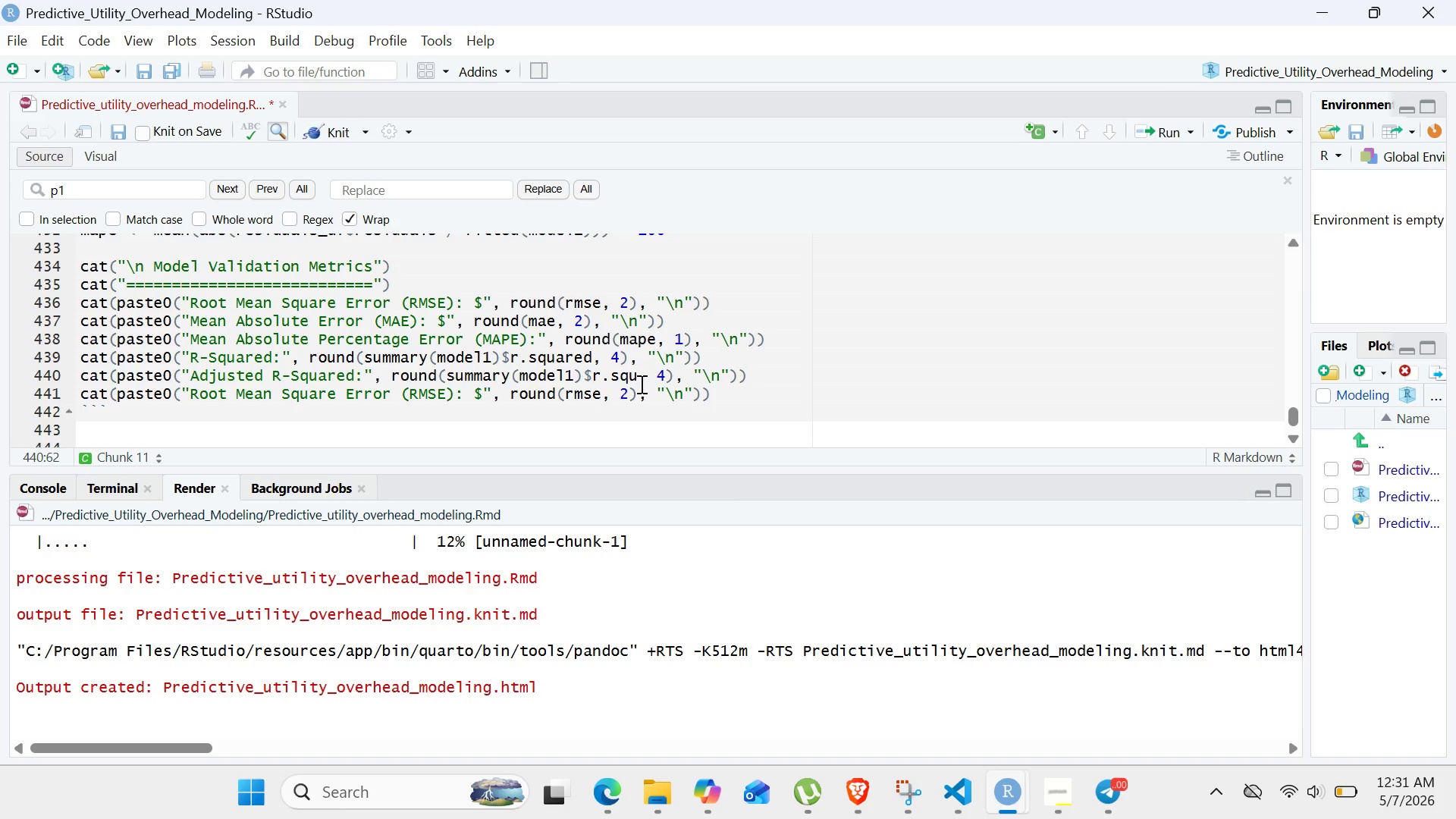 
key(Control+Z)
 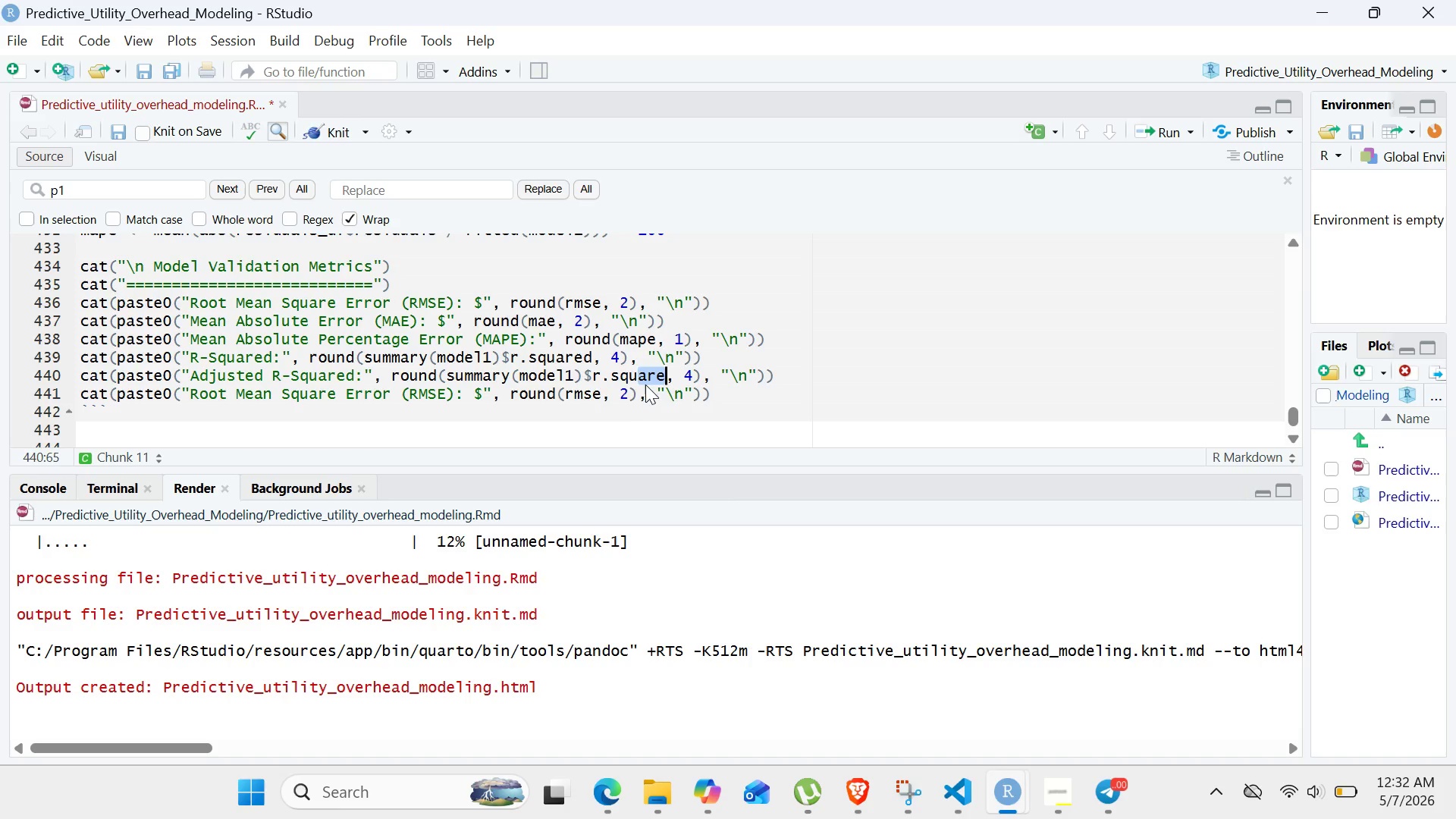 
left_click([663, 375])
 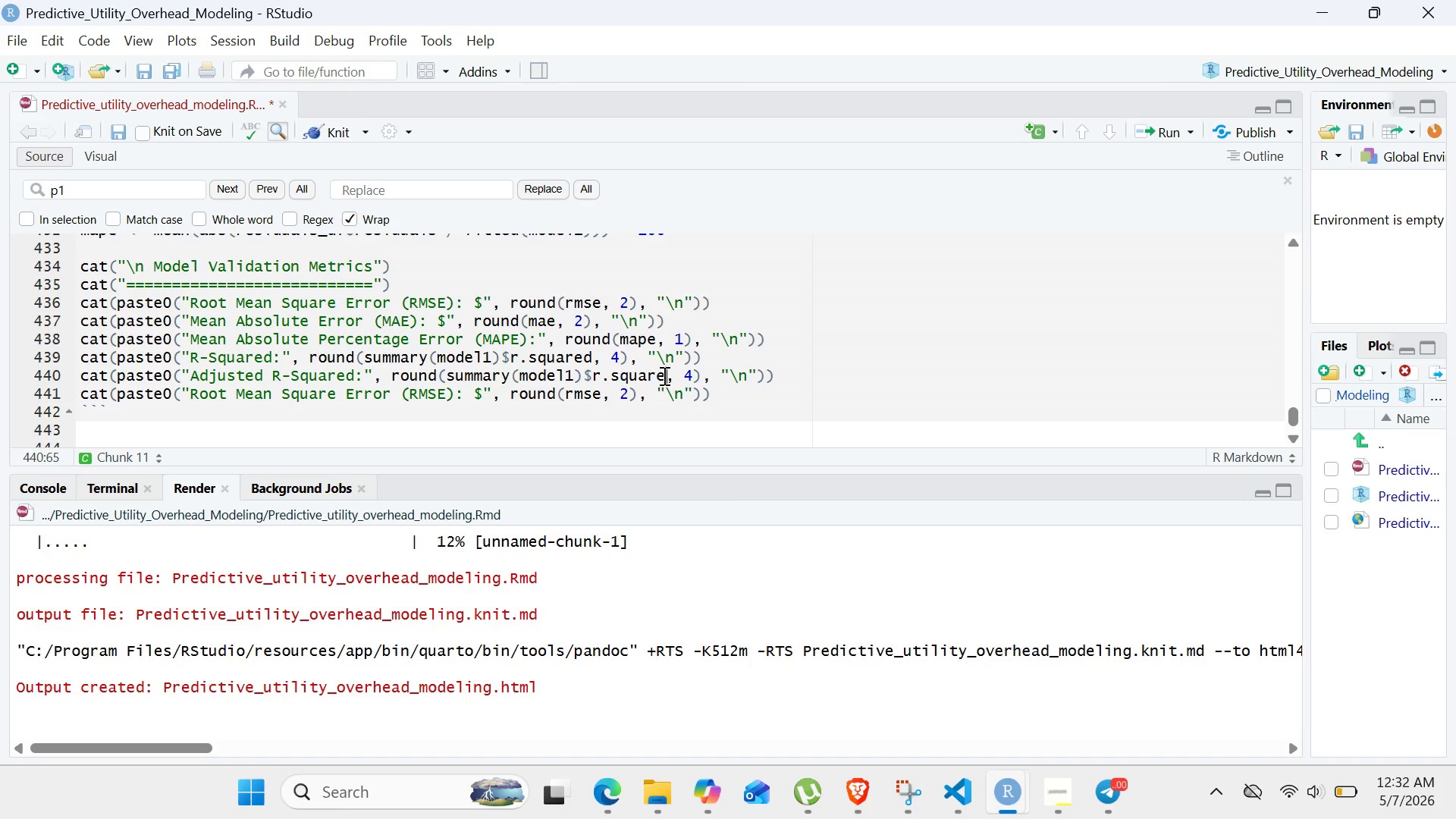 
key(D)
 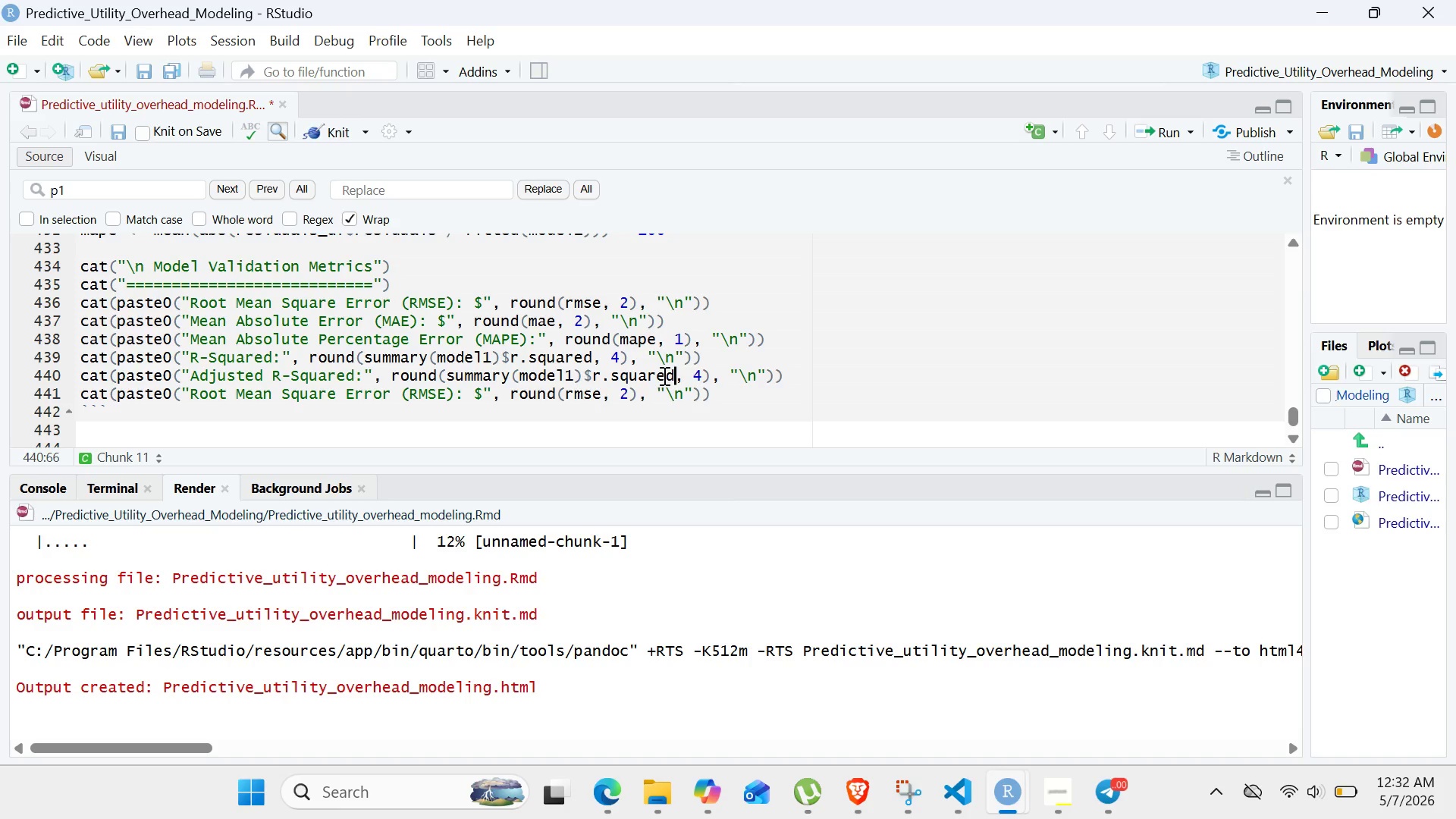 
hold_key(key=ArrowLeft, duration=0.66)
 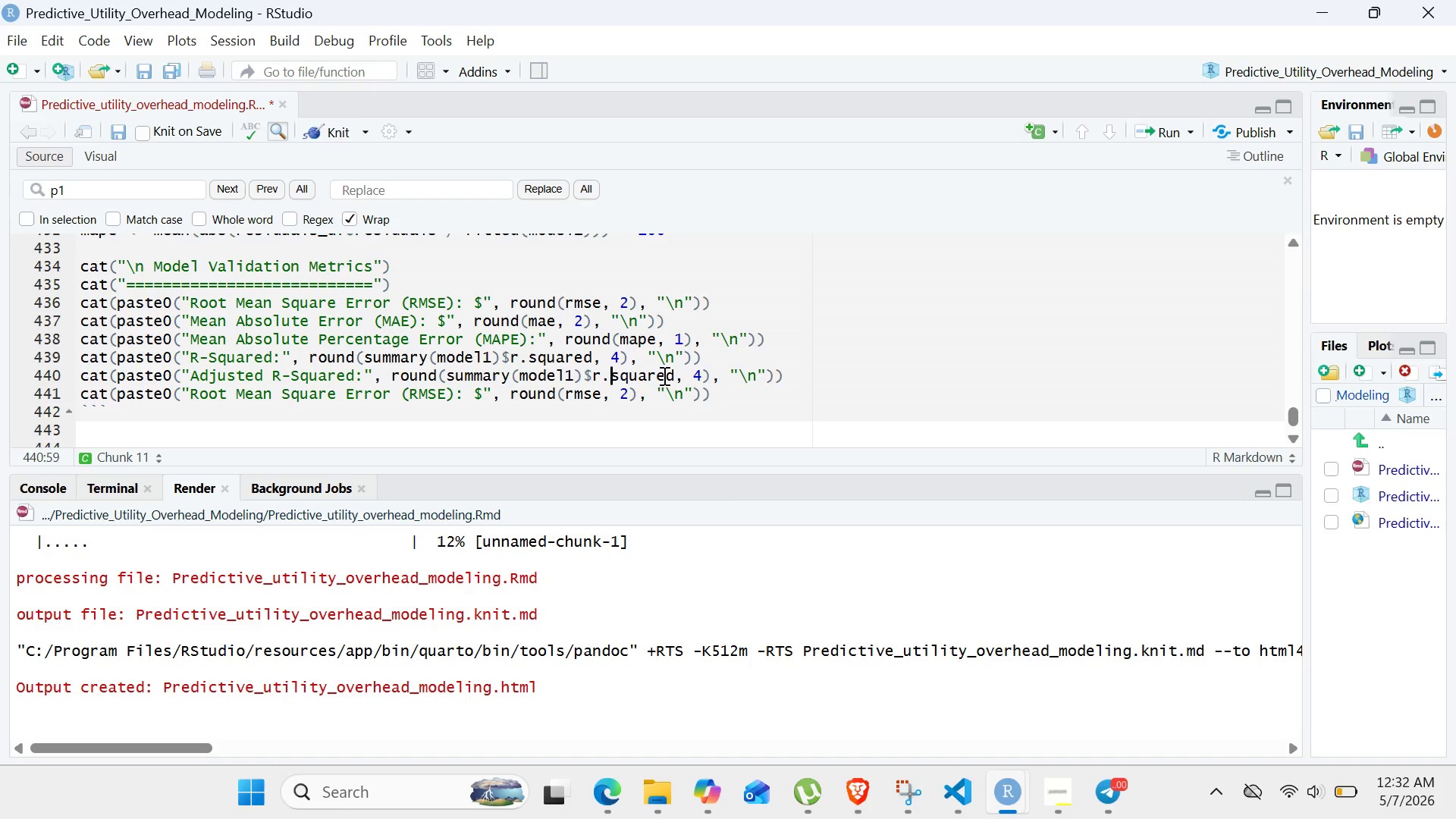 
key(ArrowLeft)
 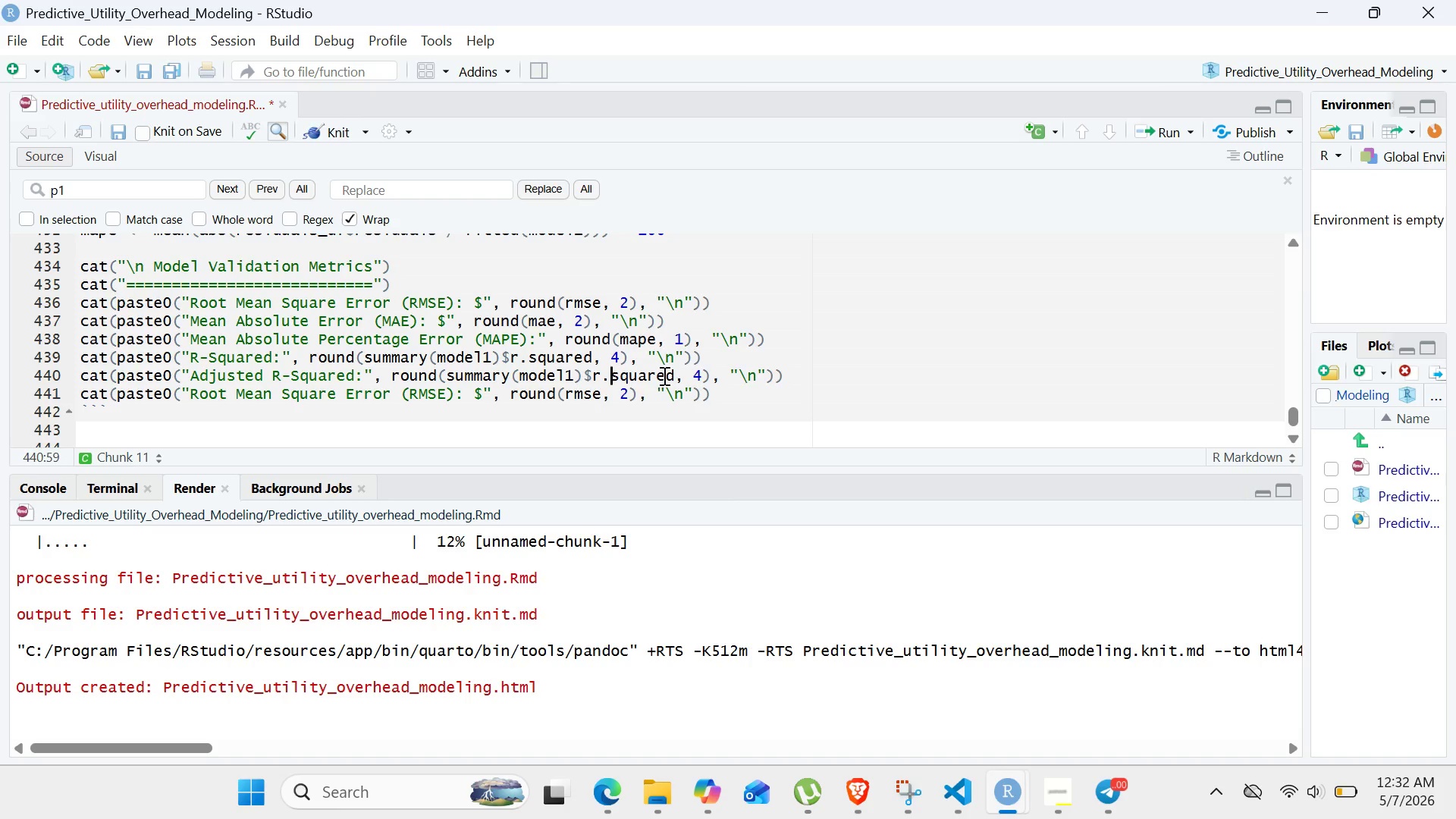 
key(ArrowLeft)
 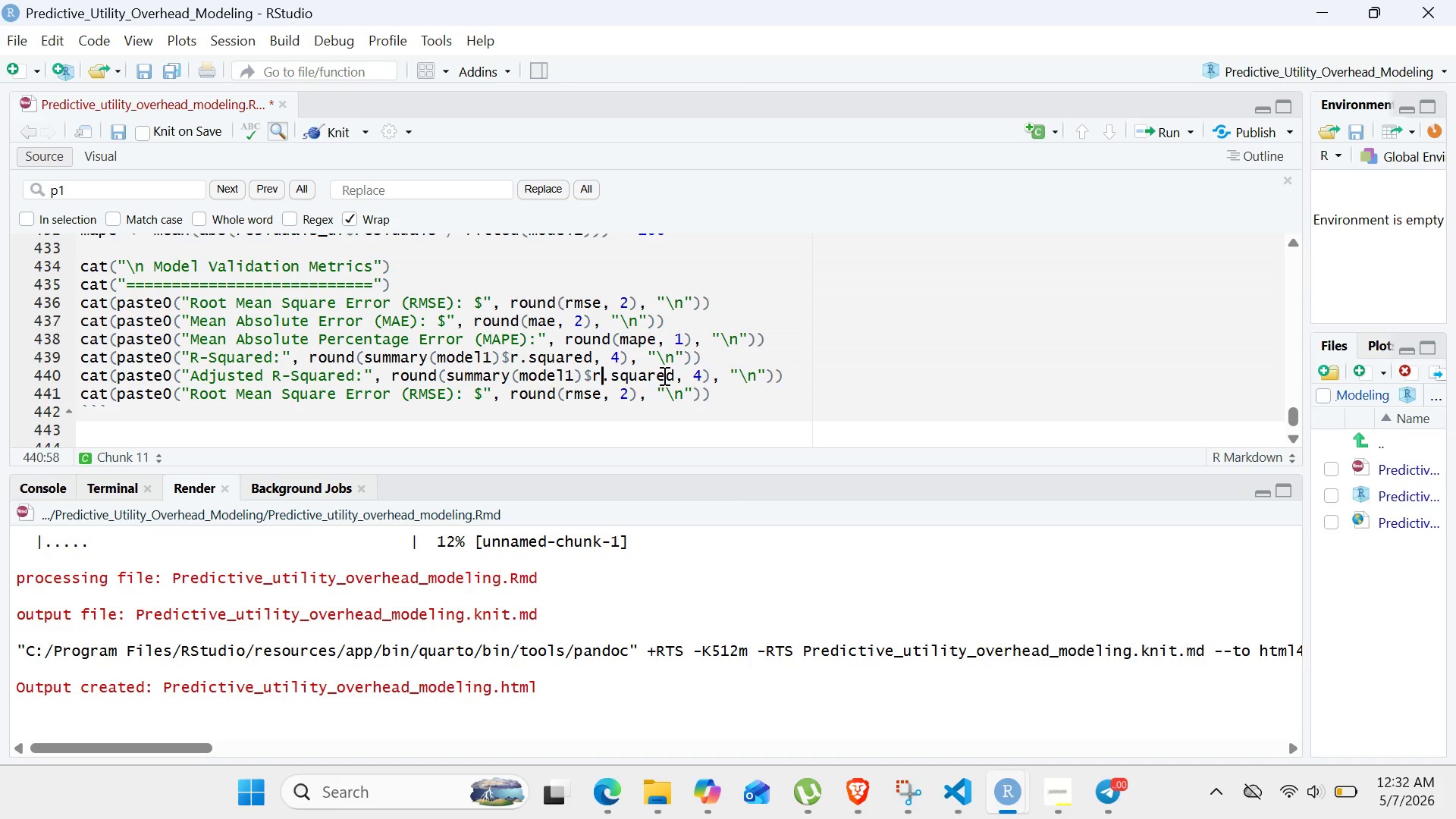 
key(ArrowLeft)
 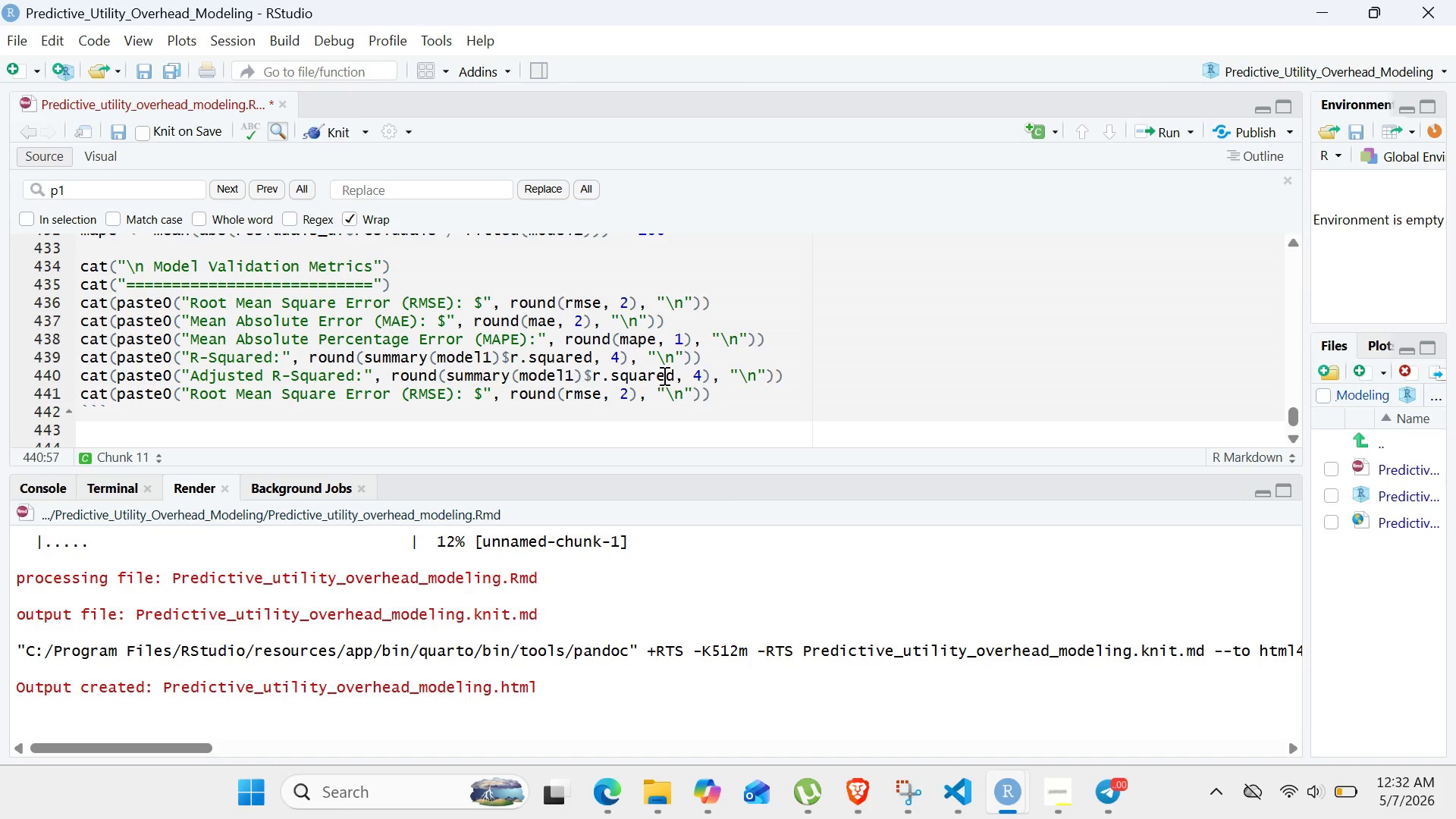 
type(ad)
 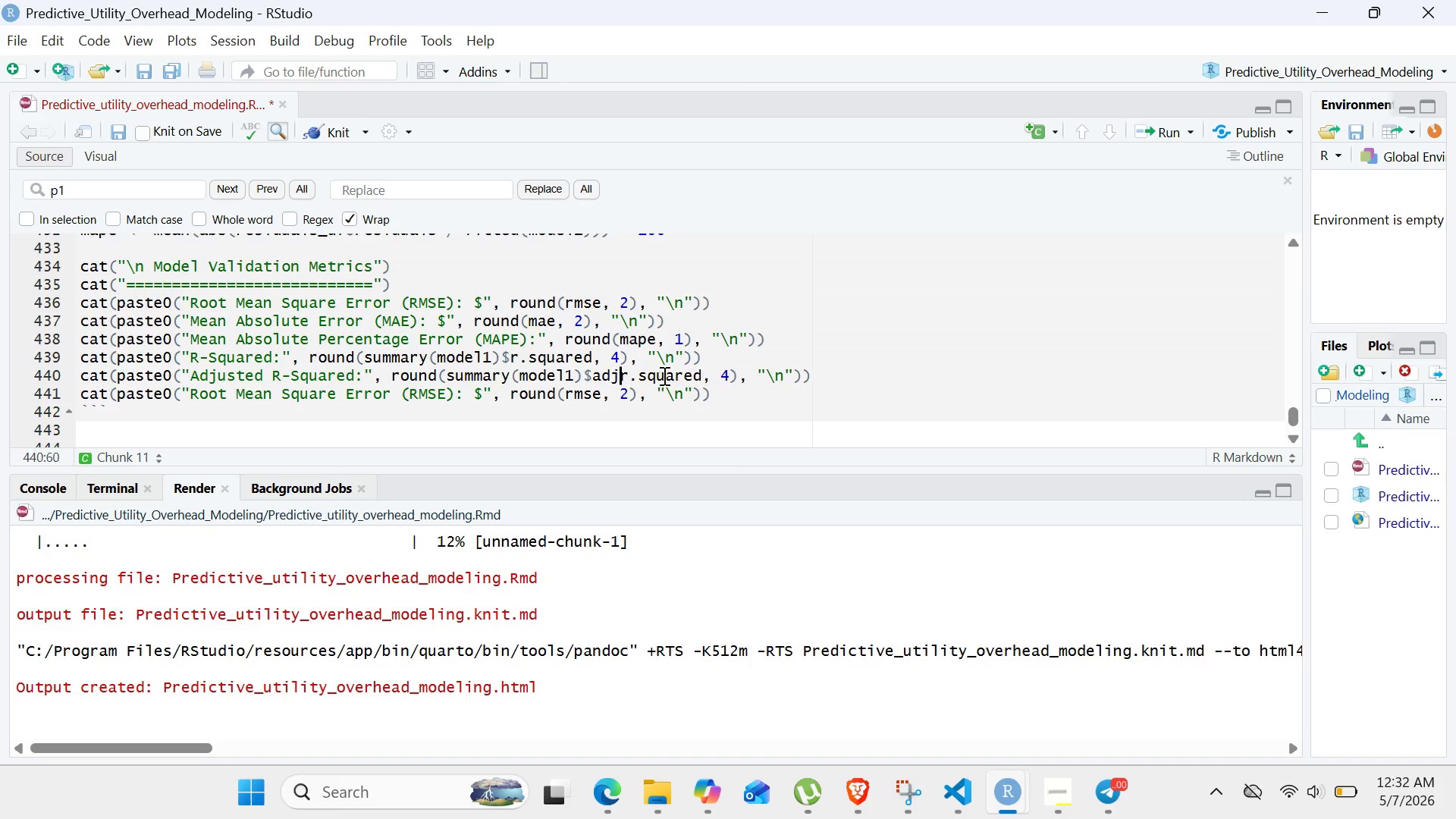 
hold_key(key=J, duration=0.31)
 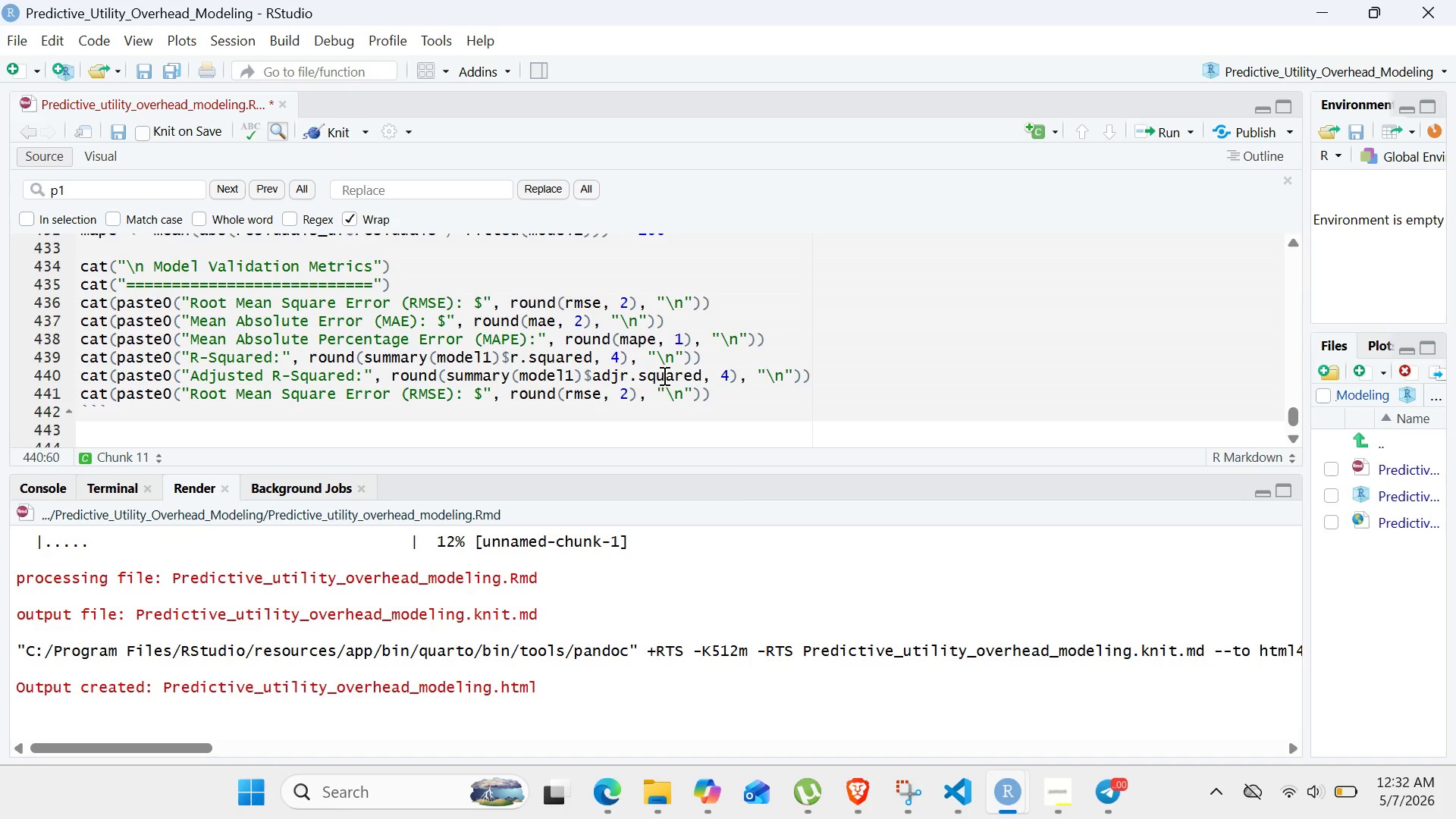 
key(Period)
 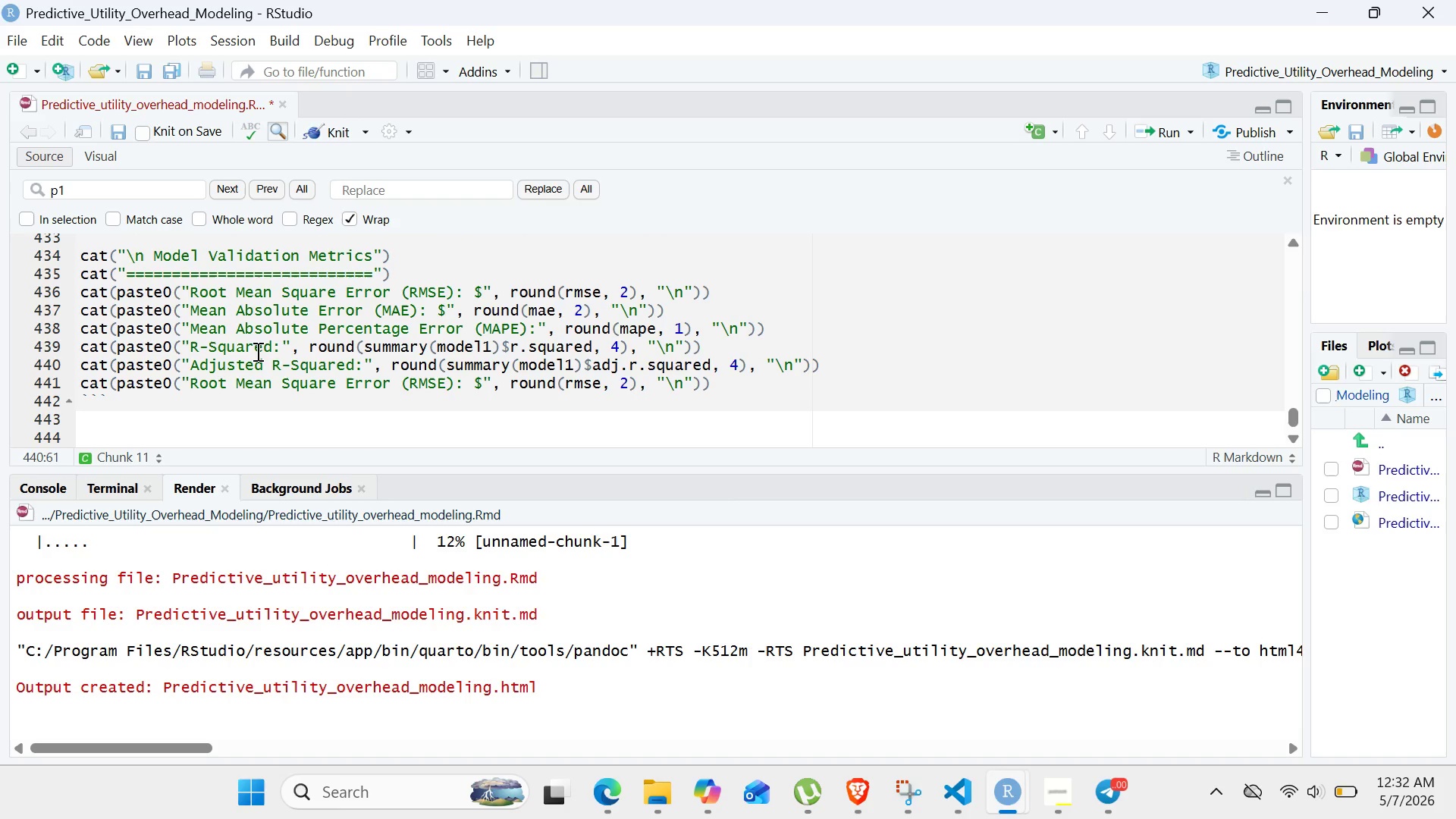 
wait(14.27)
 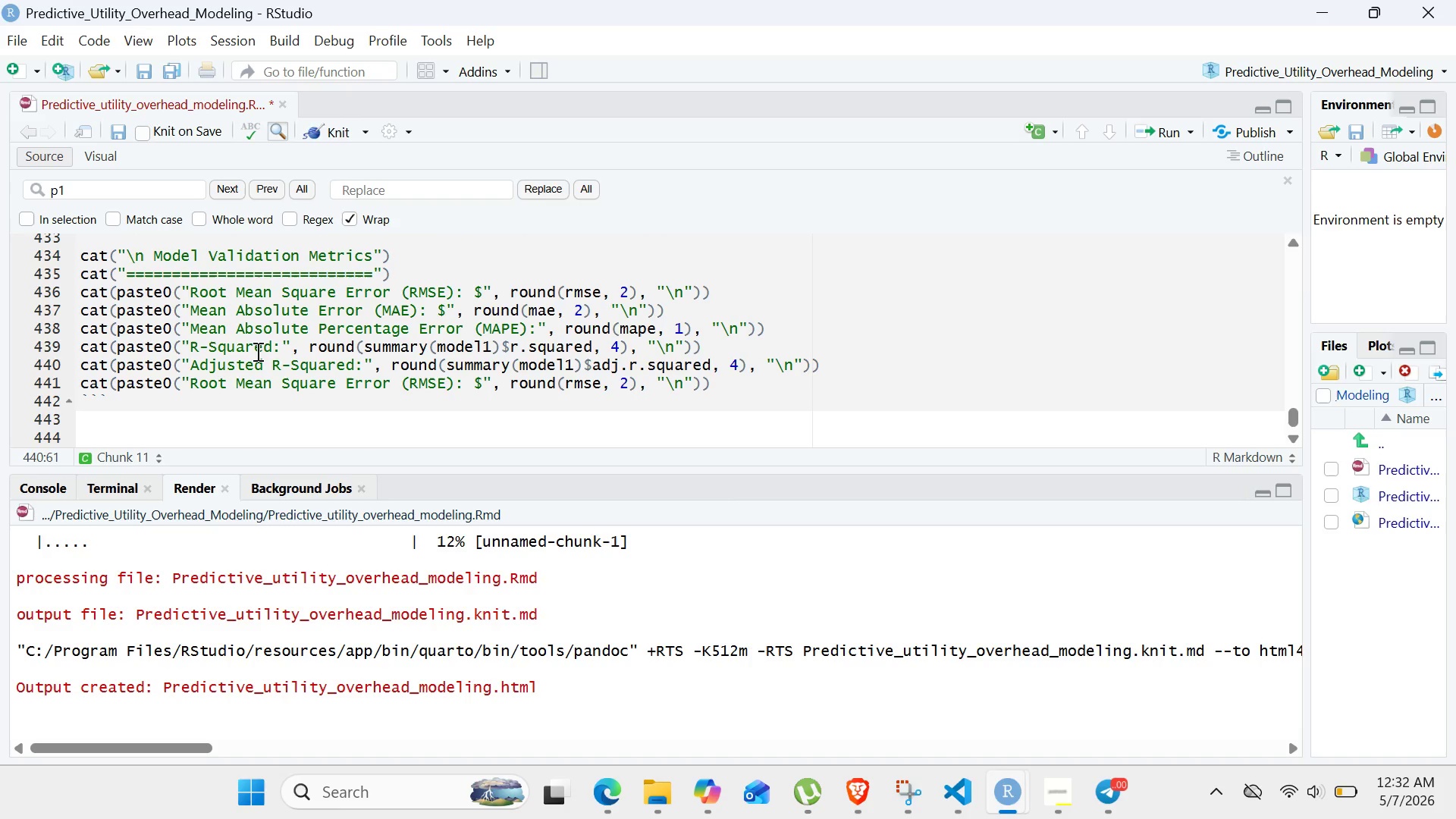 
left_click_drag(start_coordinate=[191, 379], to_coordinate=[482, 388])
 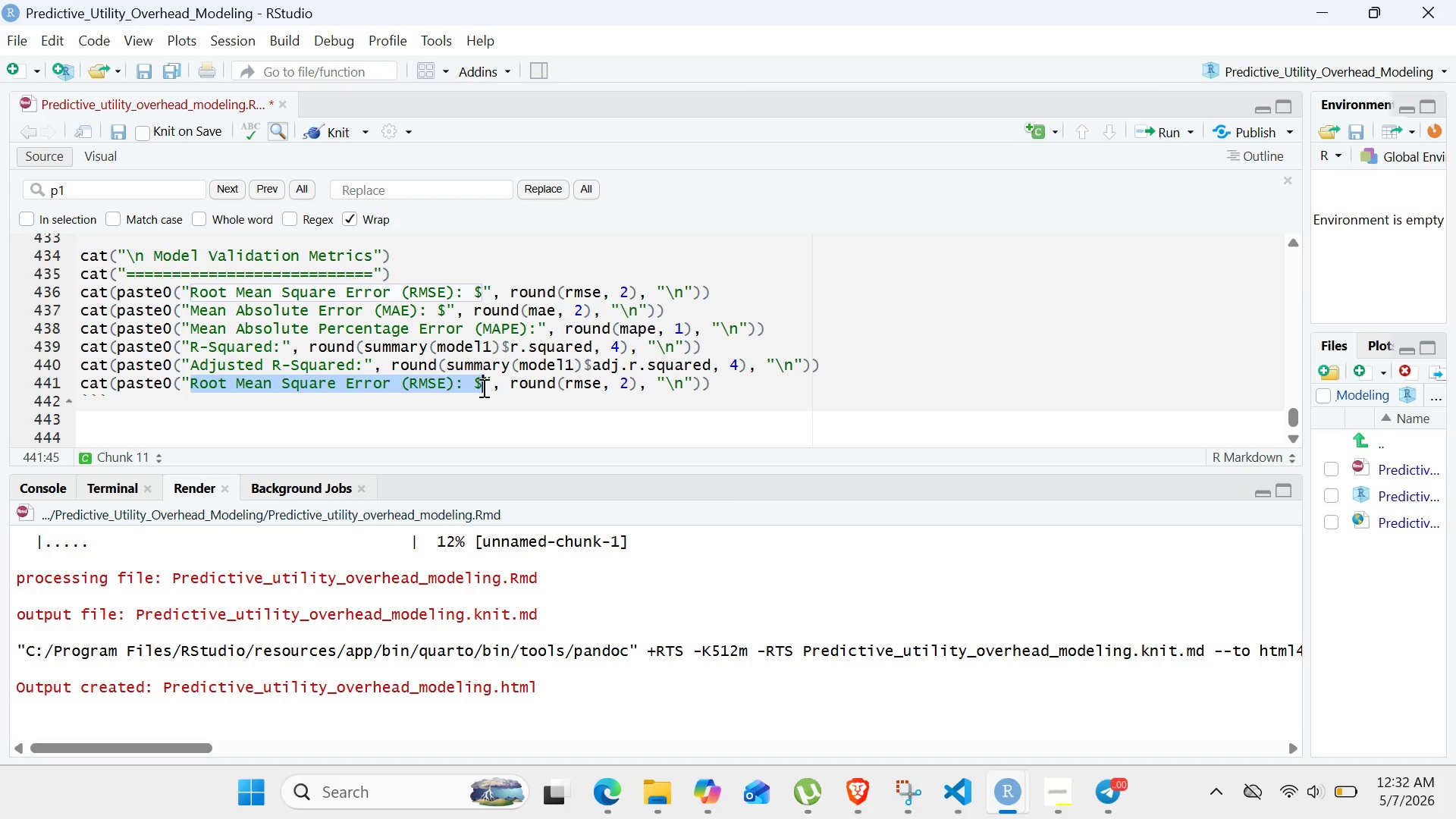 
key(Backspace)
 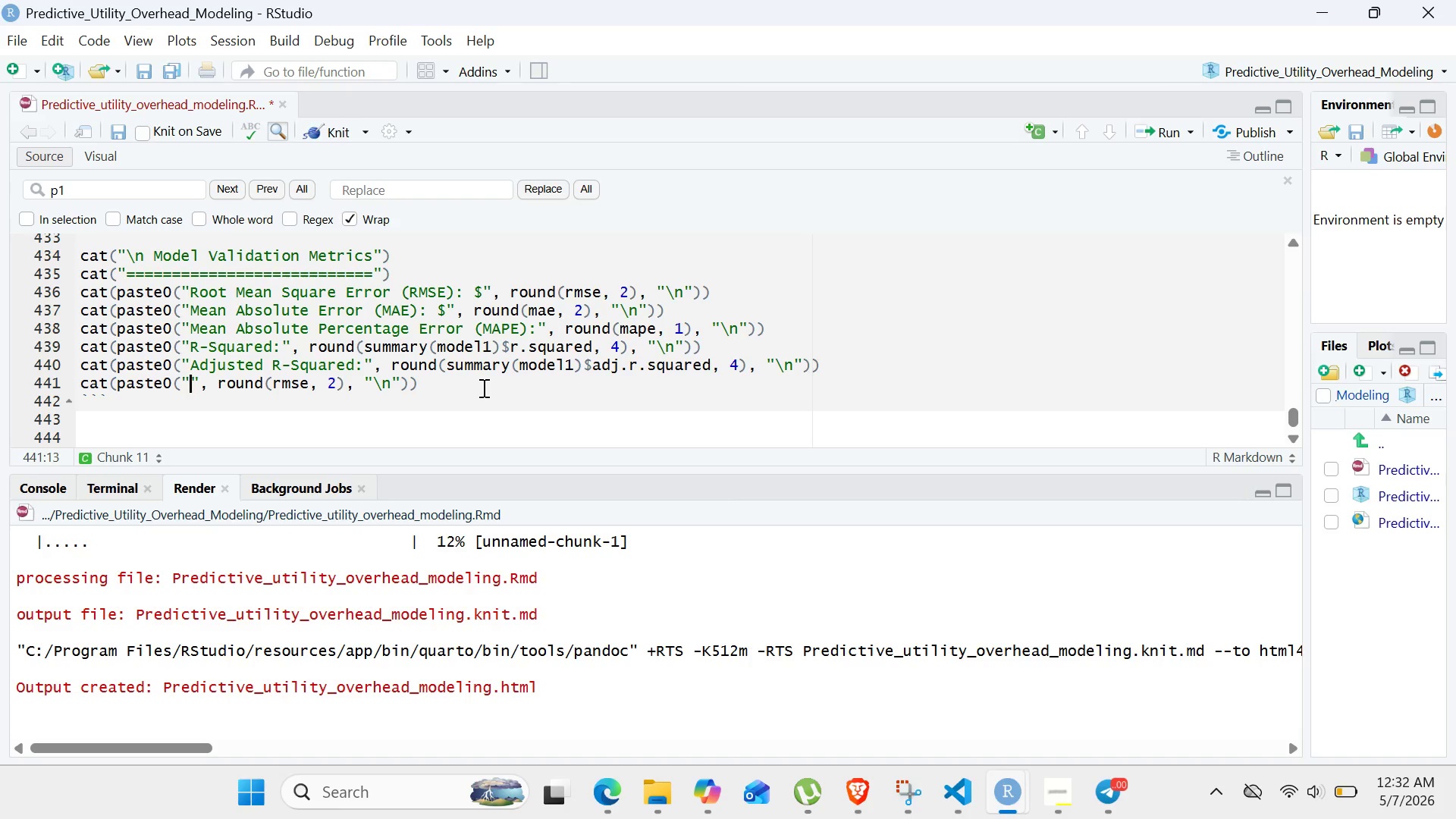 
wait(18.5)
 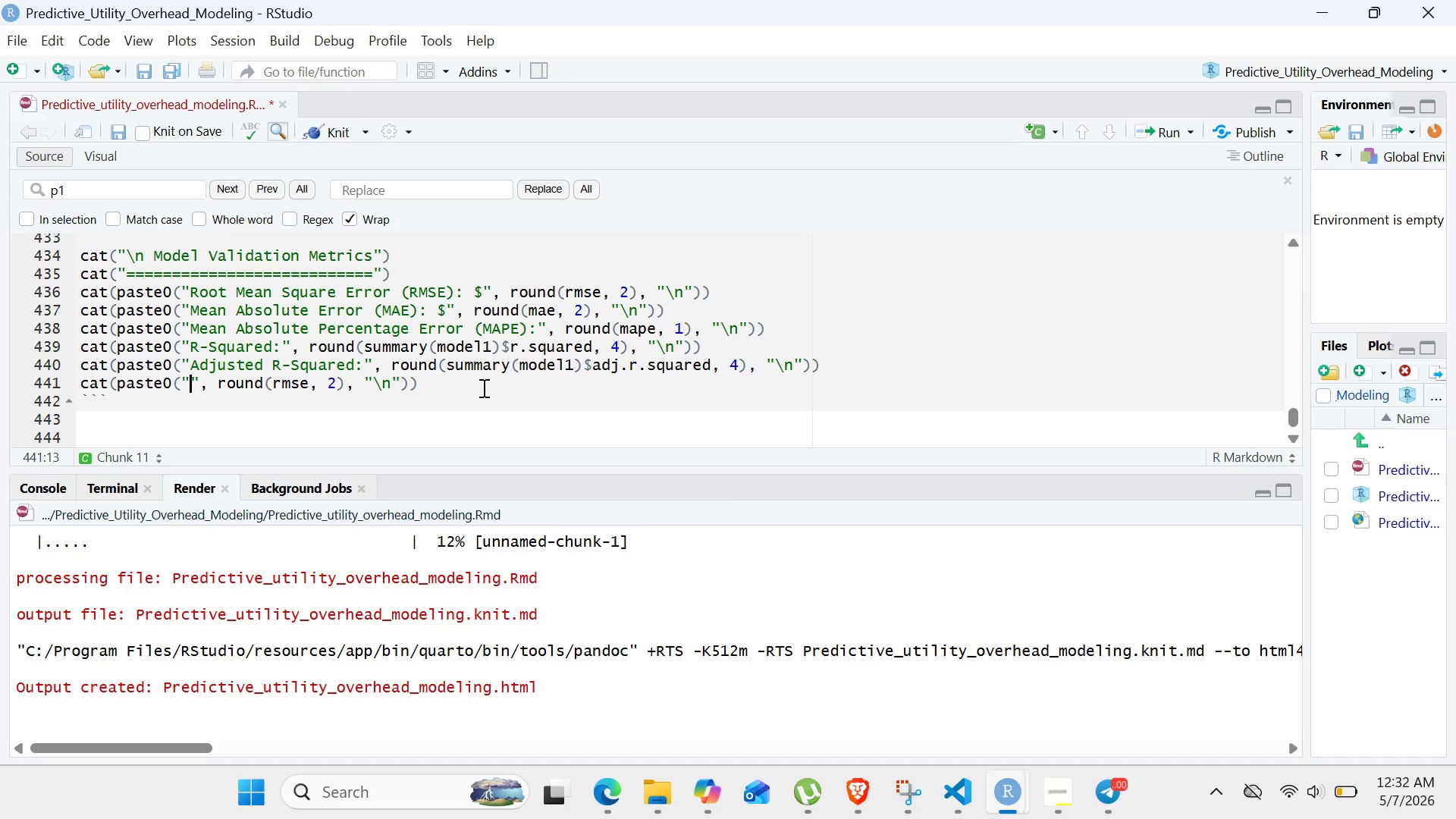 
type(F0)
key(Backspace)
type(-Statistic:)
 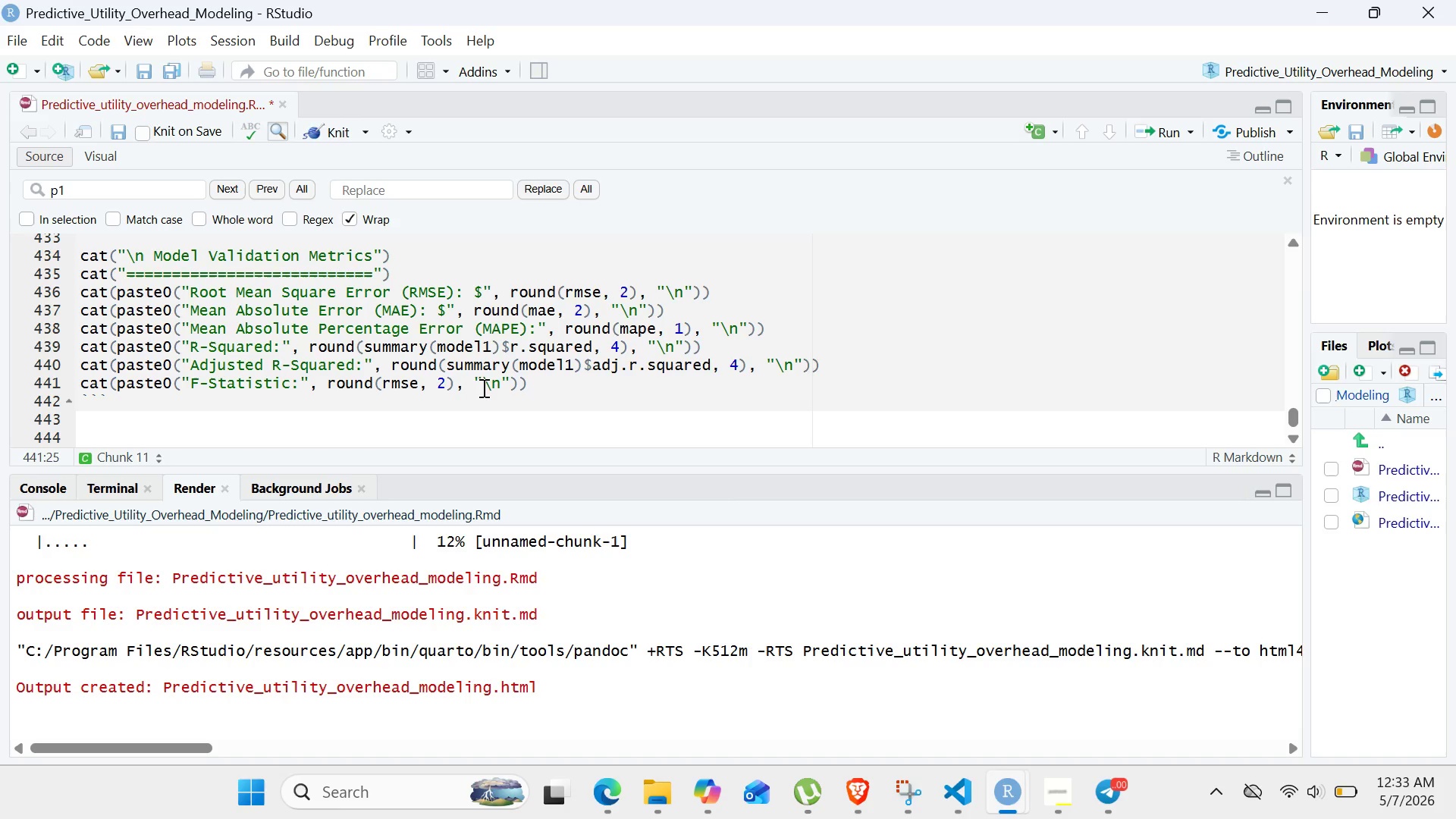 
left_click_drag(start_coordinate=[447, 369], to_coordinate=[756, 365])
 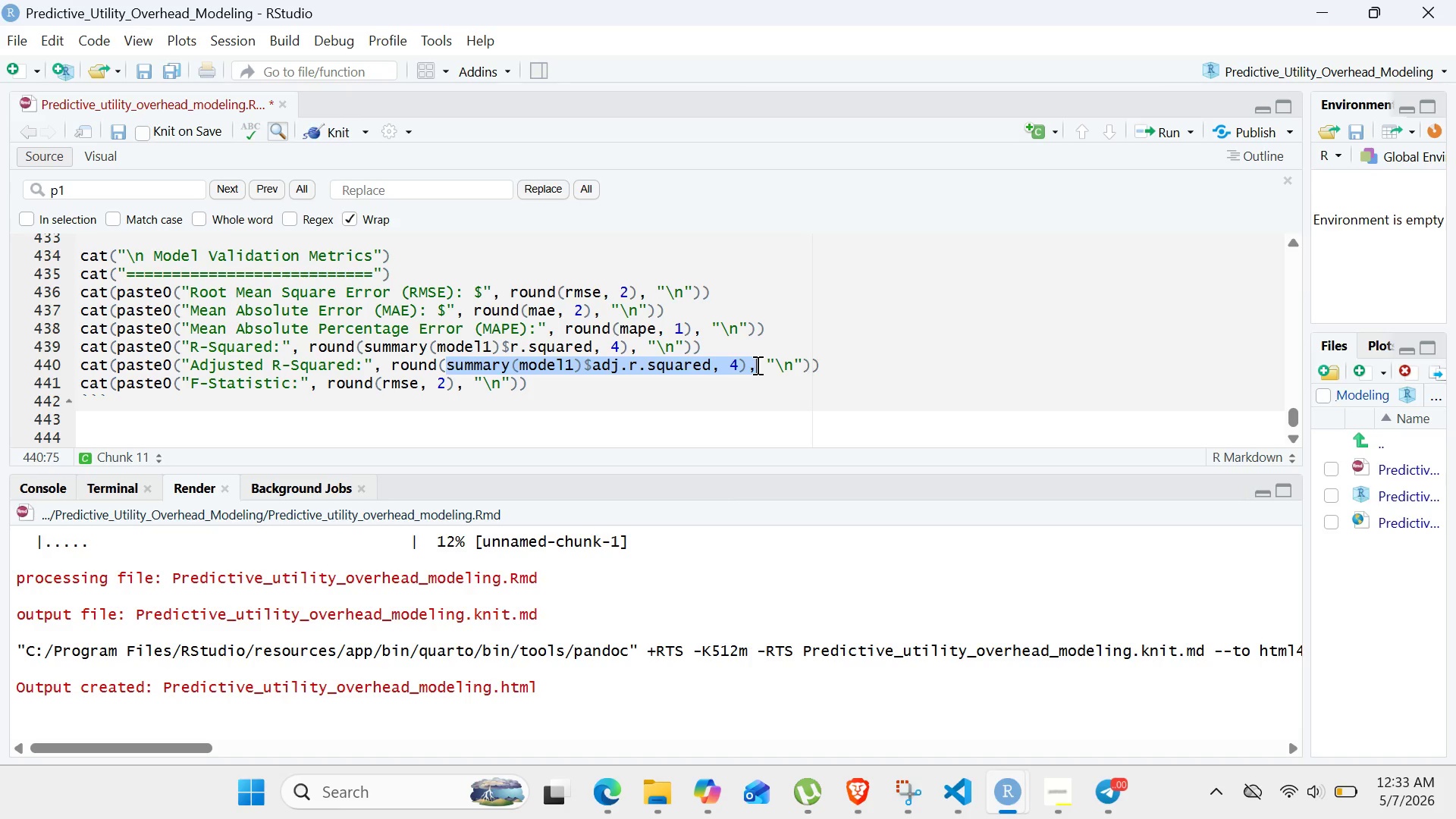 
key(Control+ControlLeft)
 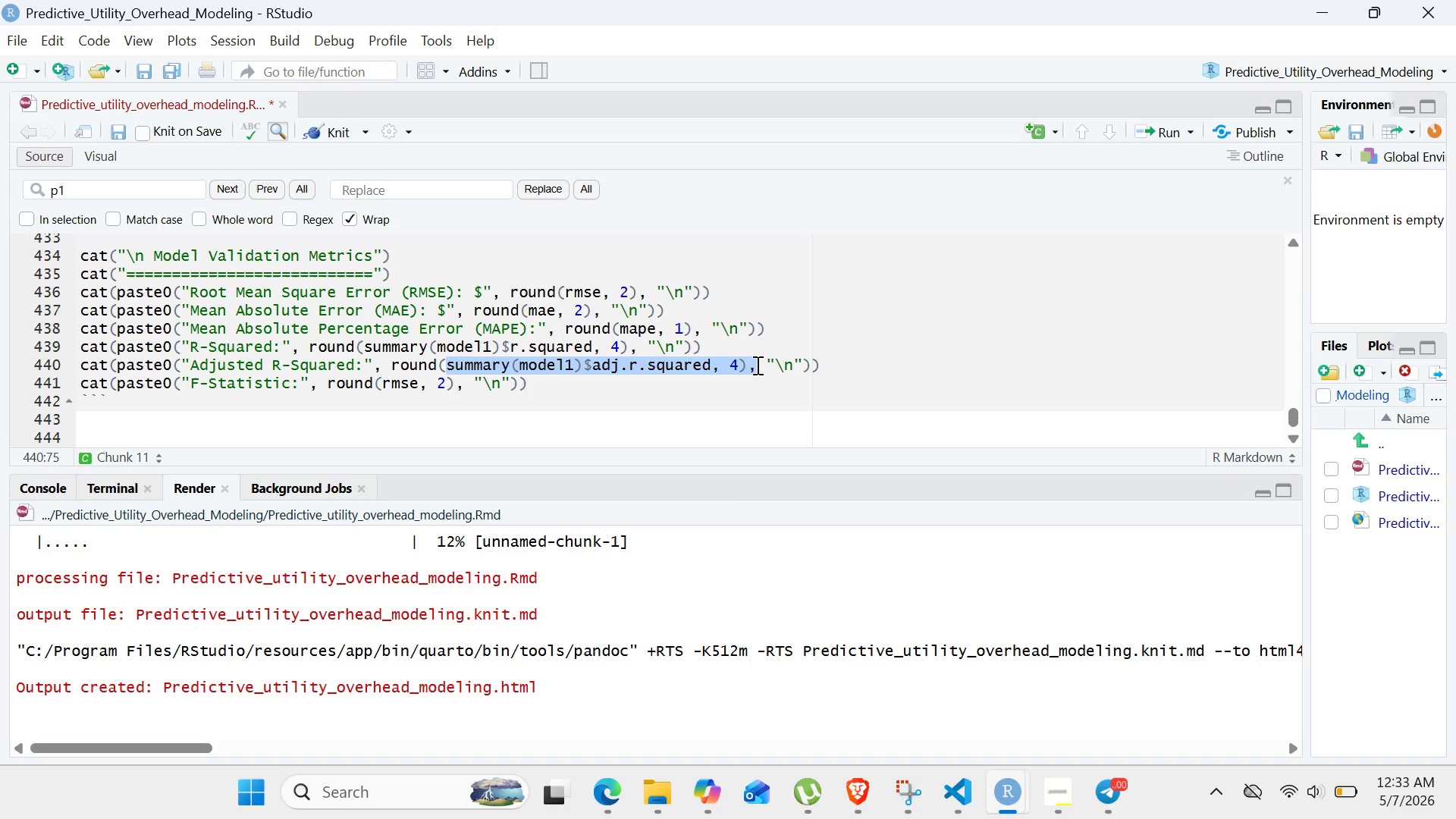 
key(Control+C)
 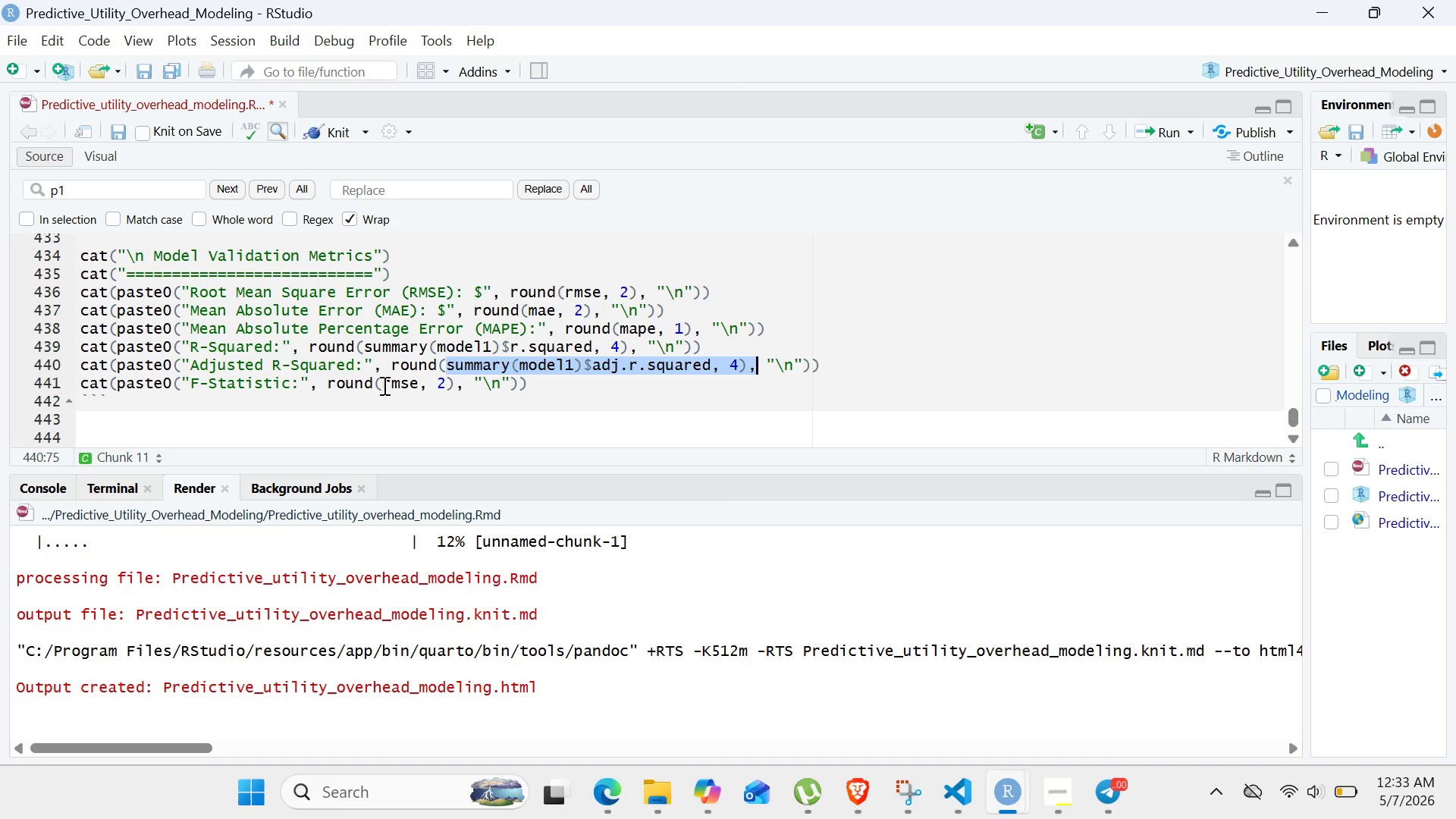 
left_click_drag(start_coordinate=[383, 385], to_coordinate=[470, 383])
 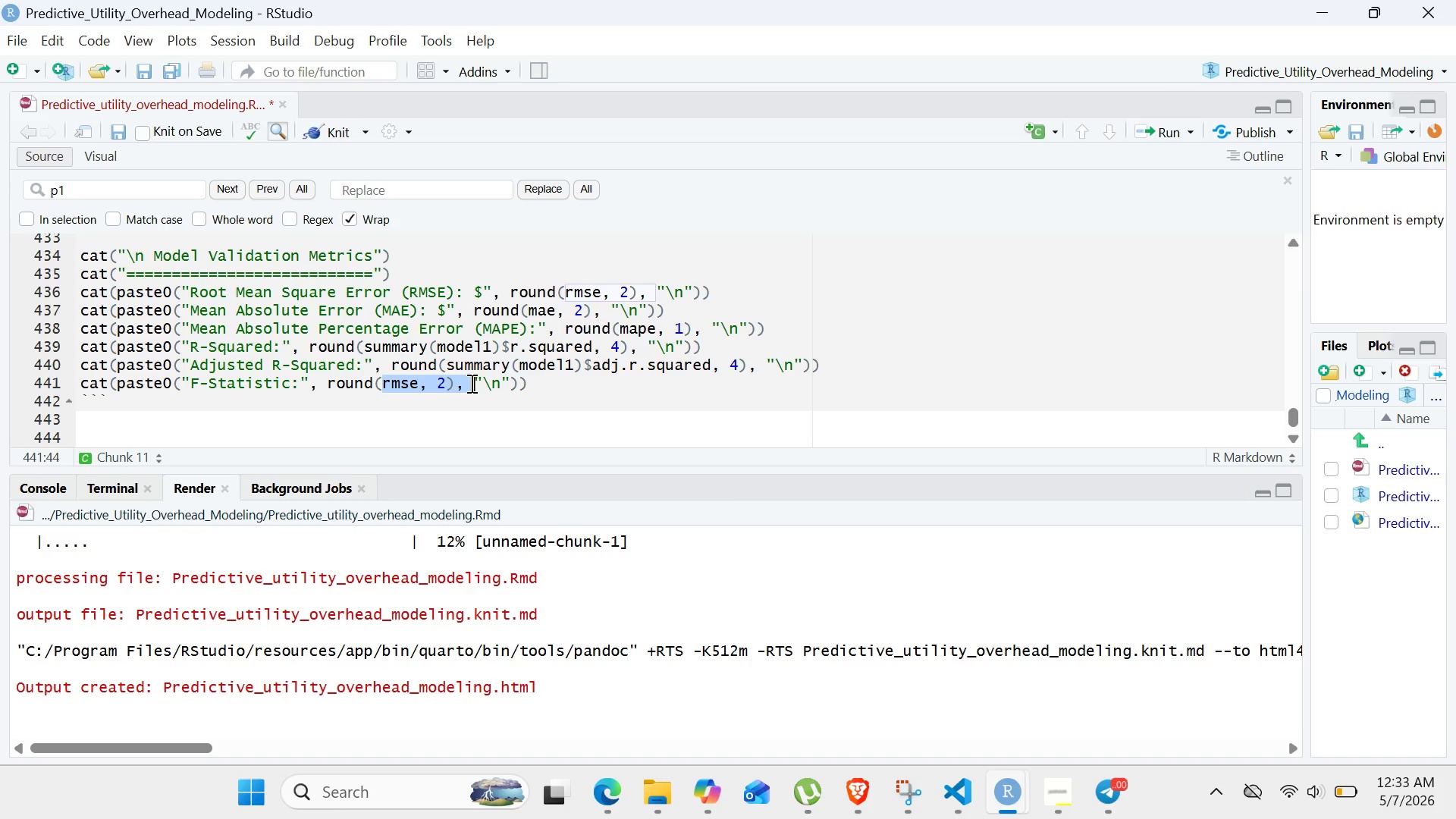 
key(Control+V)
 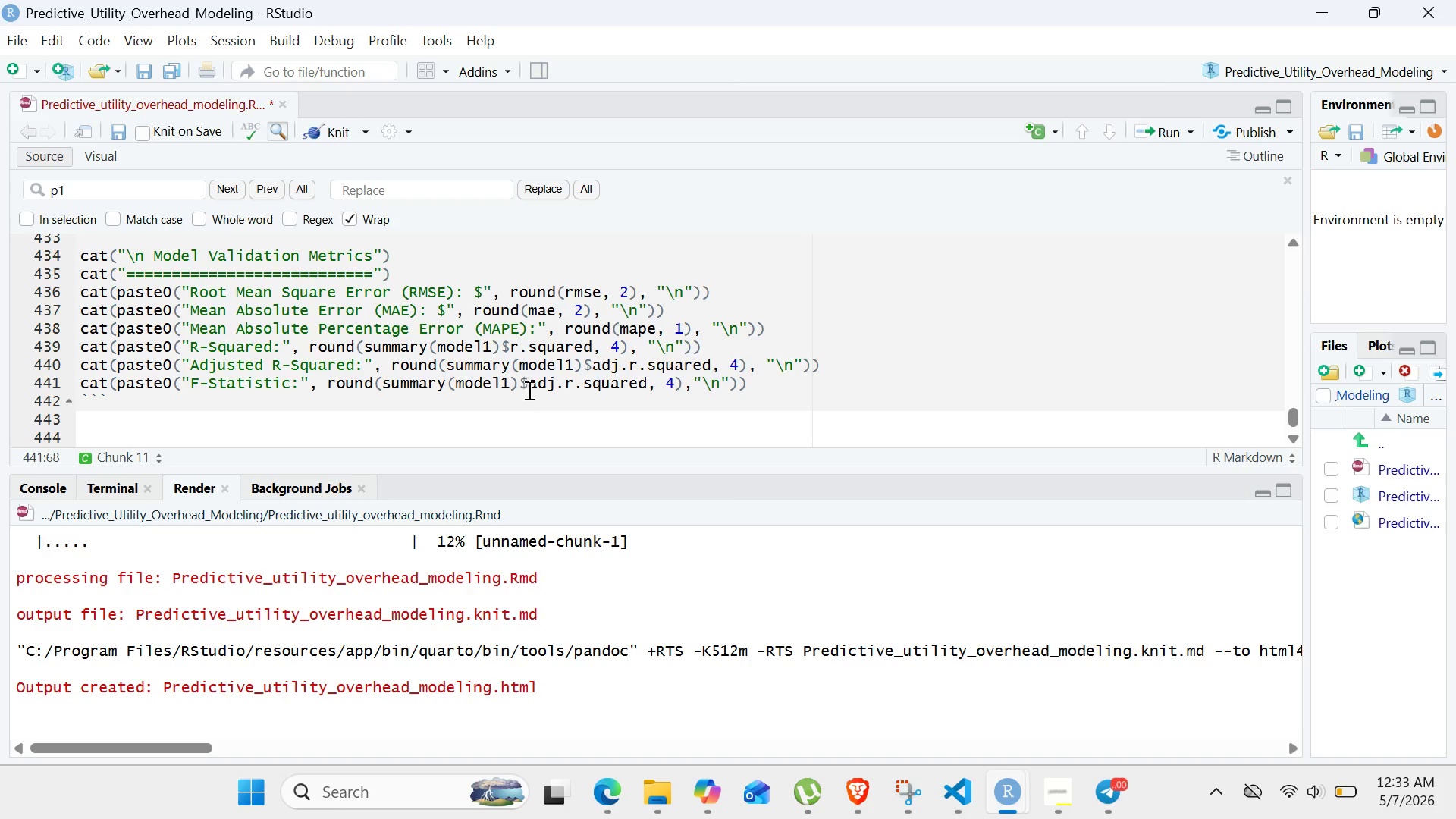 
wait(12.95)
 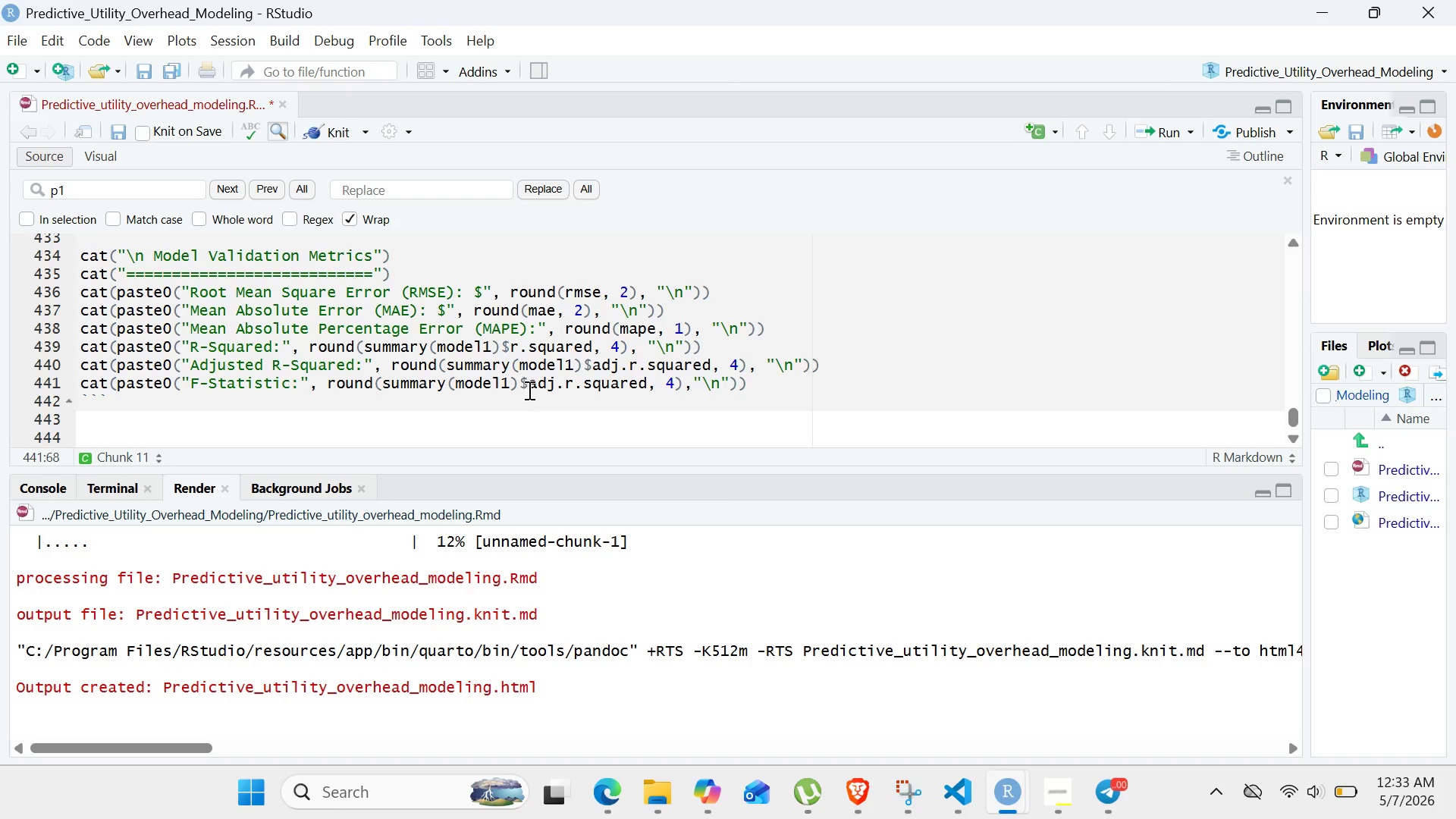 
left_click_drag(start_coordinate=[527, 387], to_coordinate=[647, 387])
 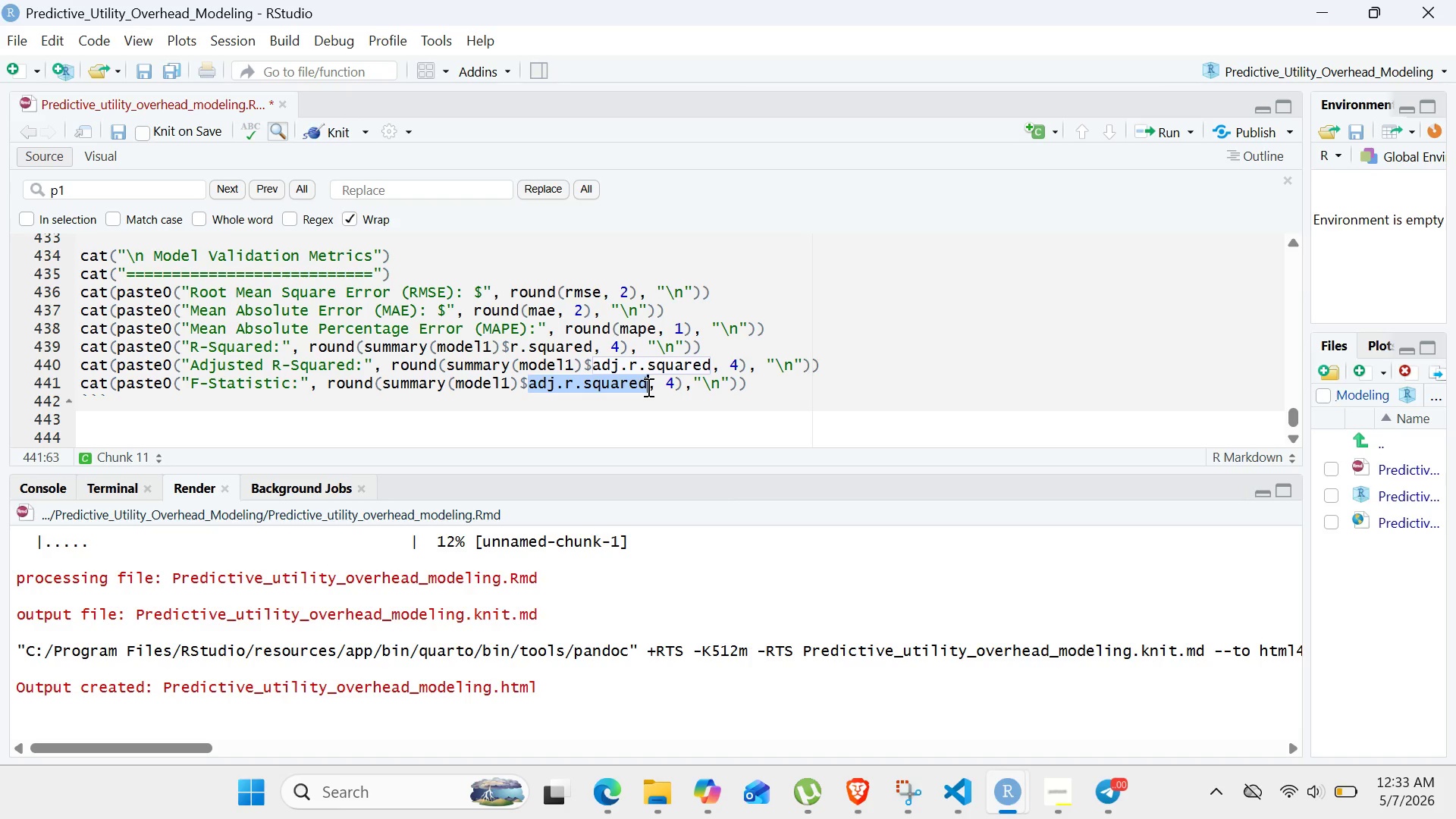 
type(fstatistic[i)
 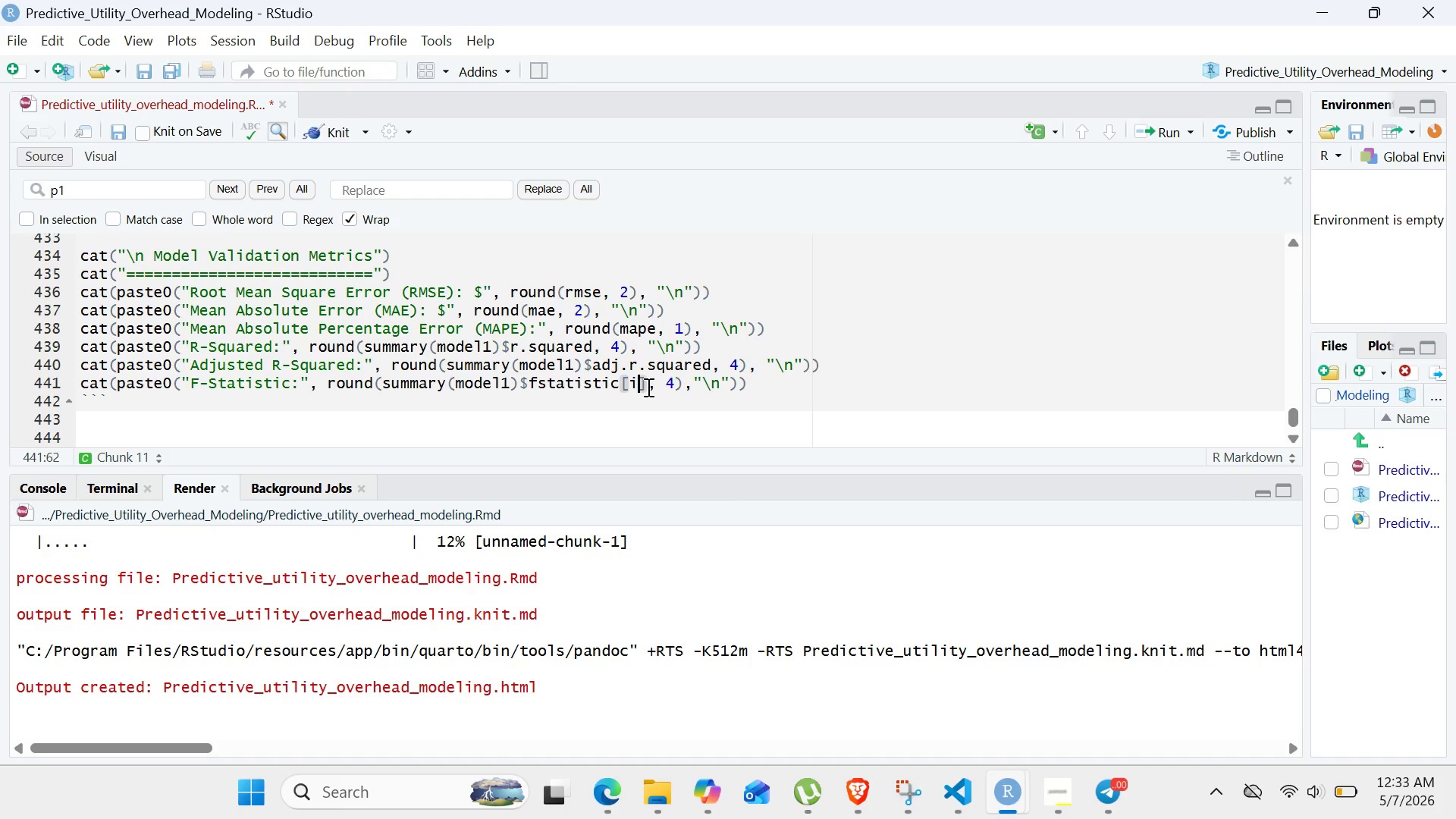 
key(ArrowRight)
 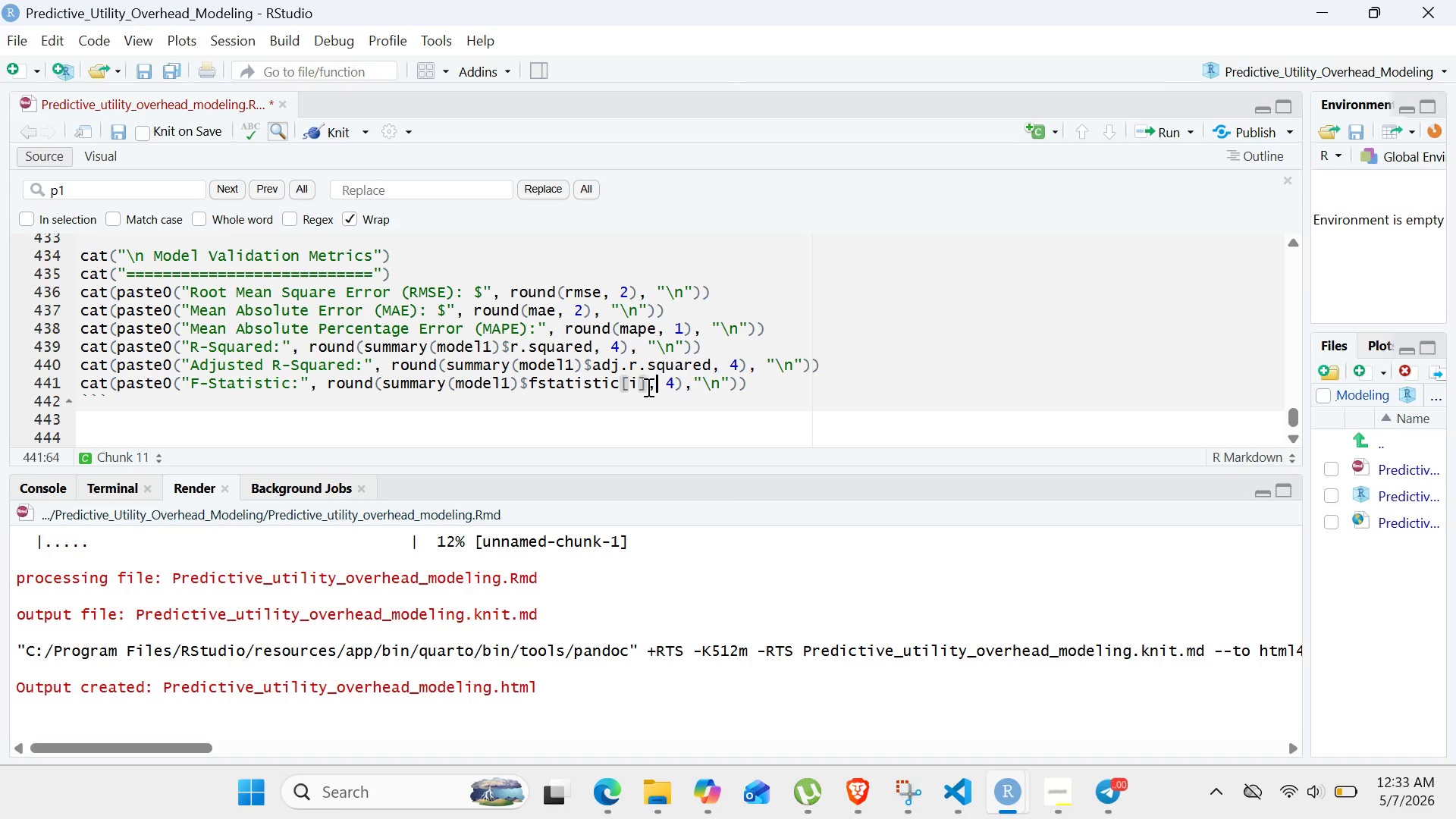 
key(ArrowRight)
 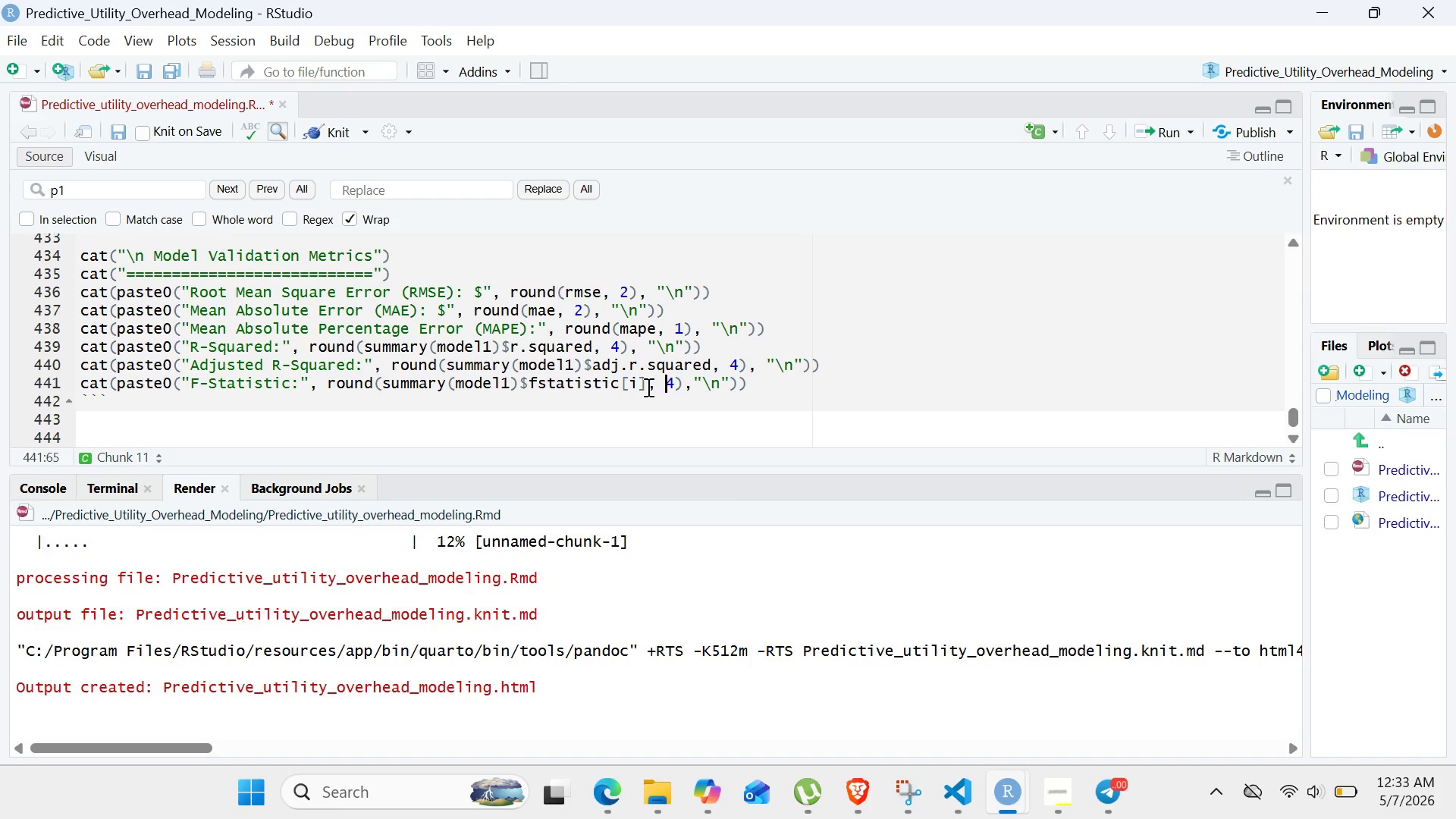 
key(ArrowRight)
 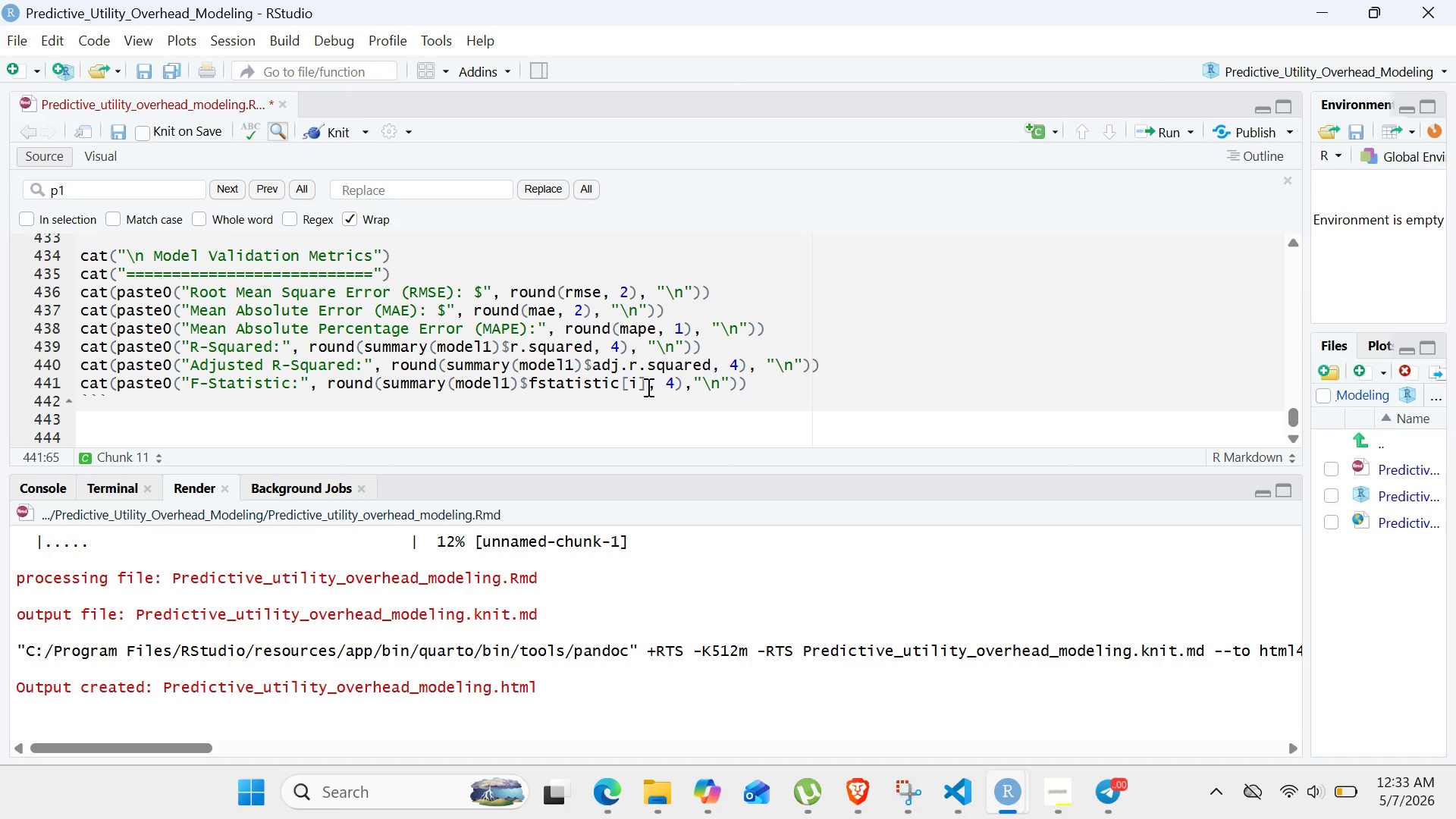 
key(Delete)
 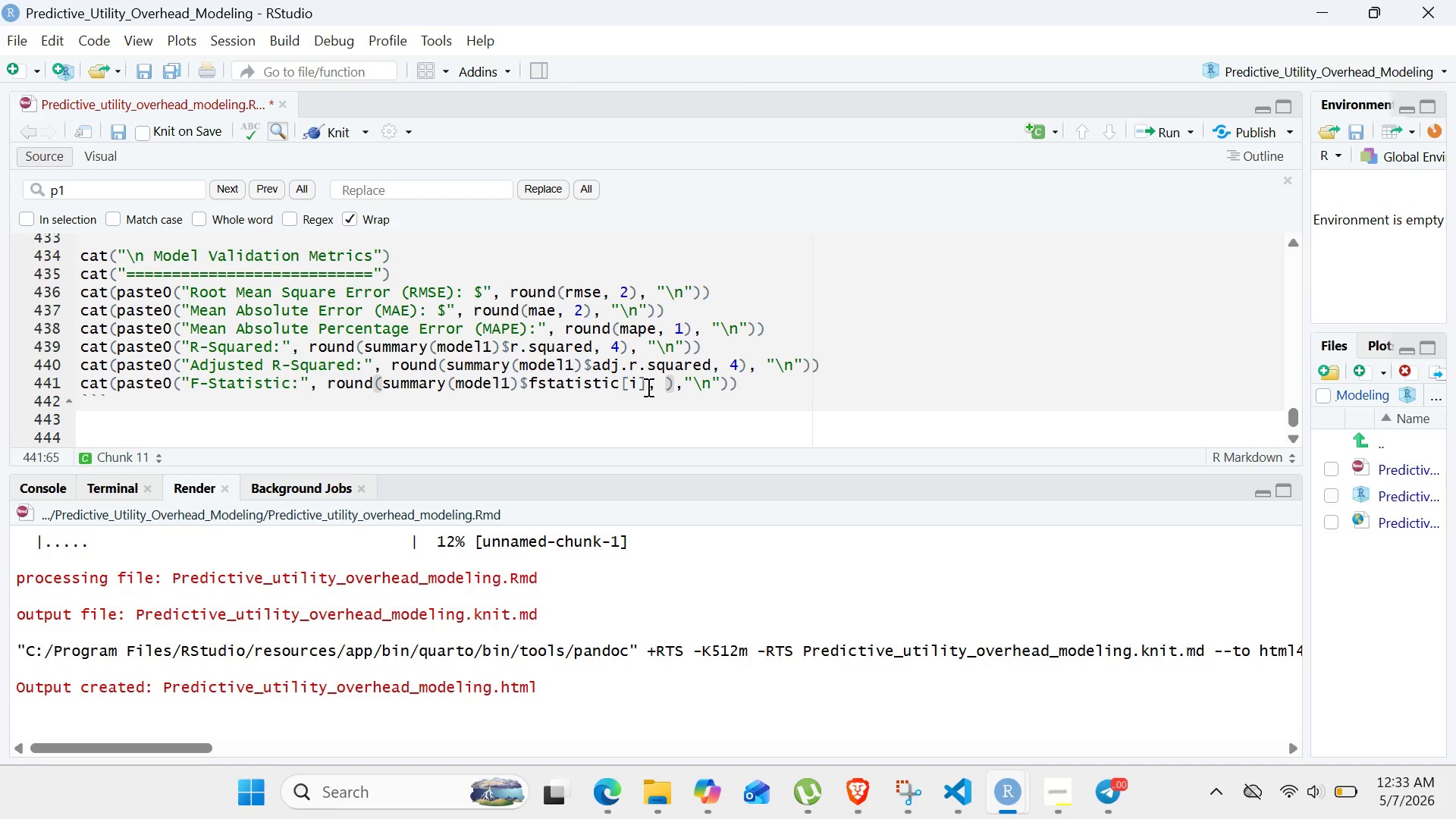 
key(2)
 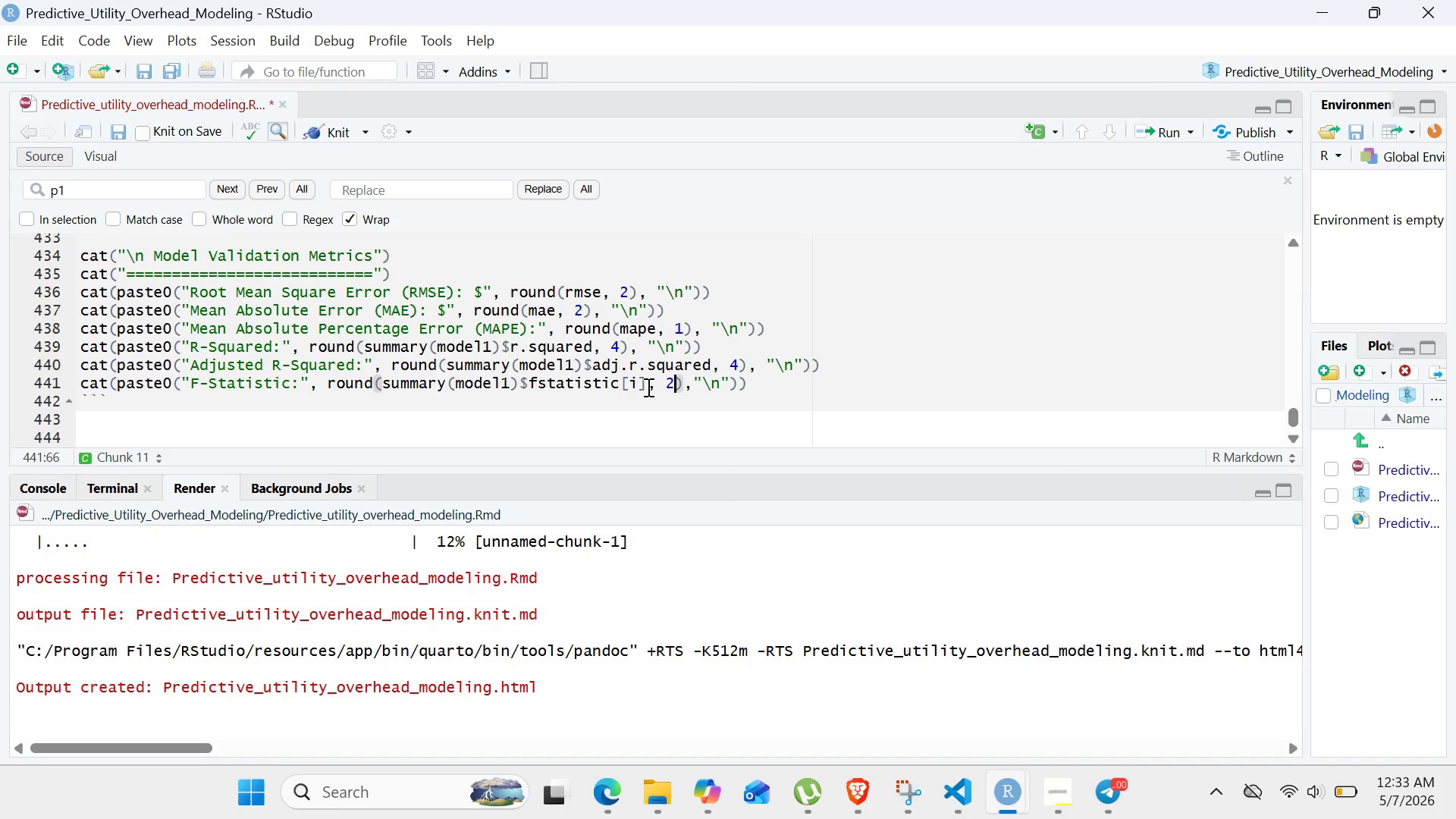 
wait(9.0)
 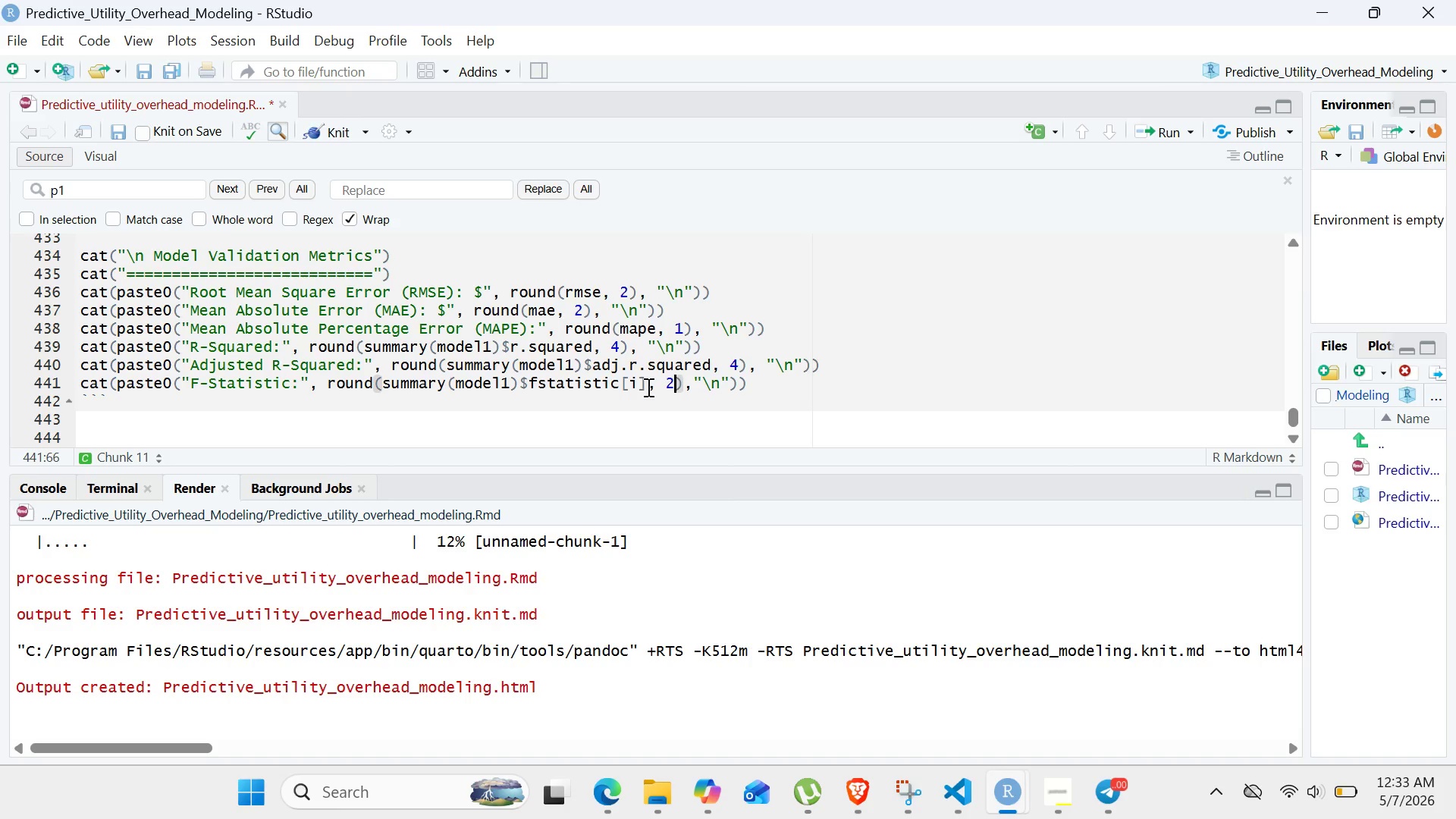 
left_click([695, 385])
 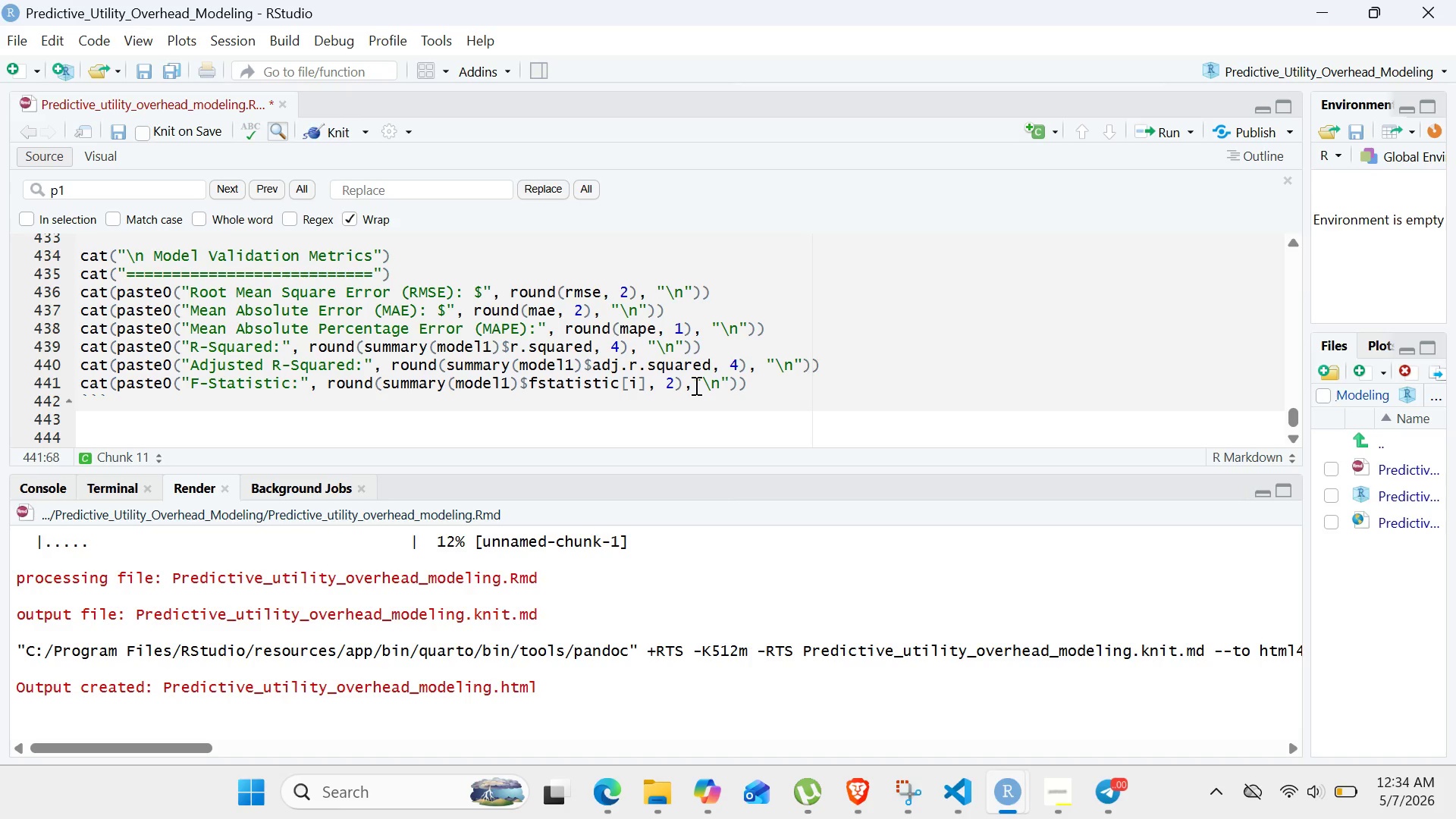 
key(ArrowRight)
 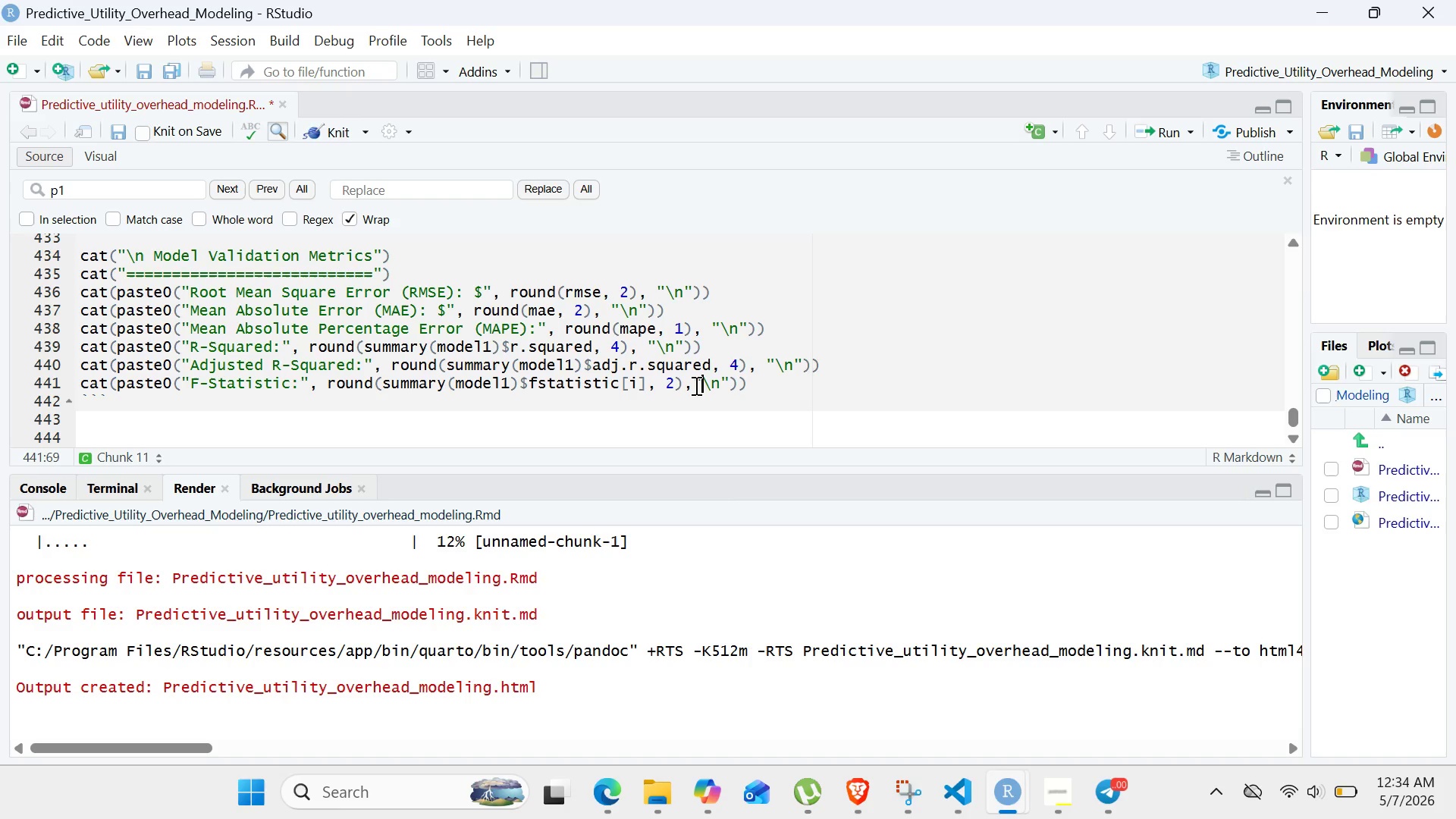 
type((0)
 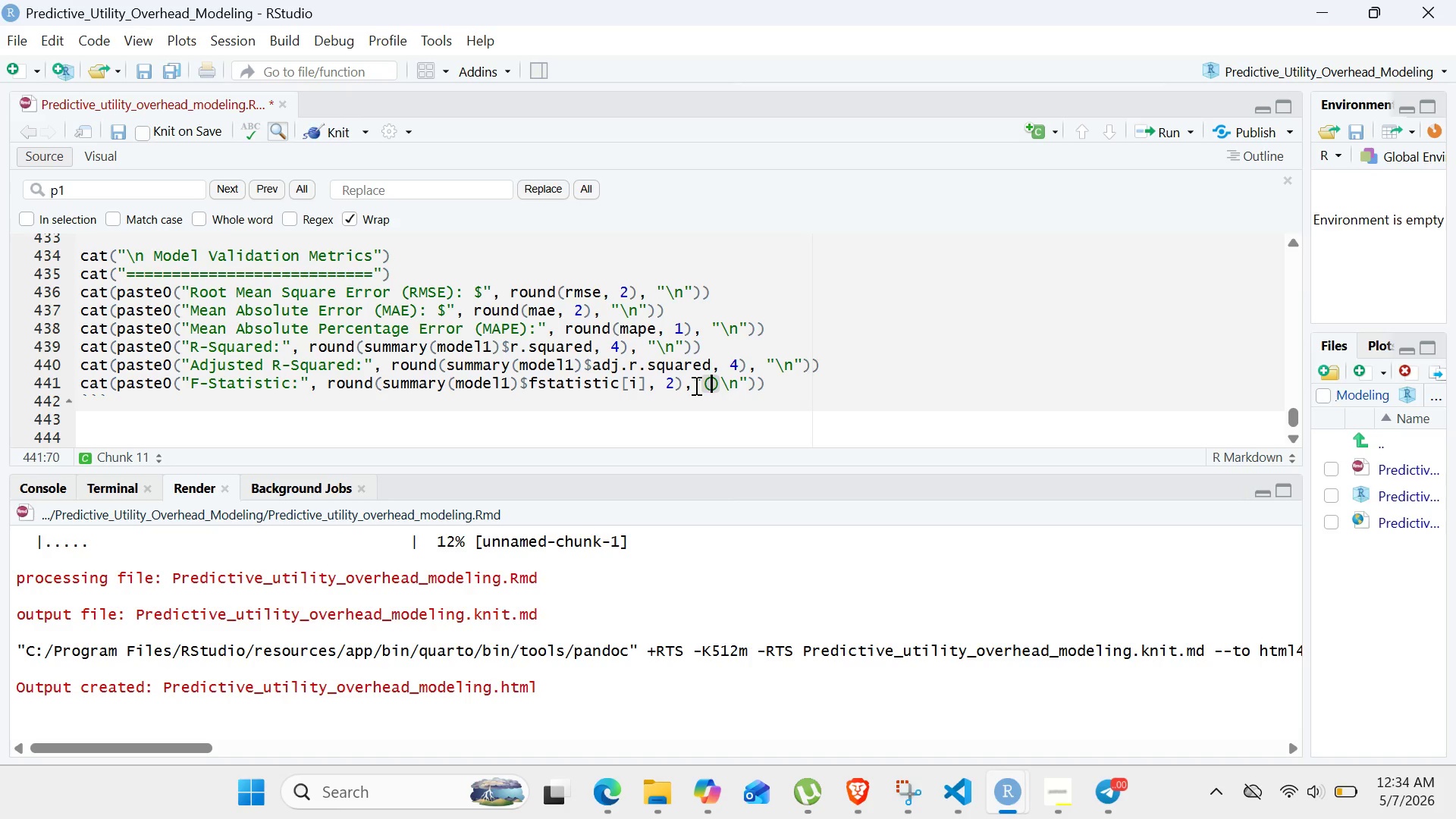 
 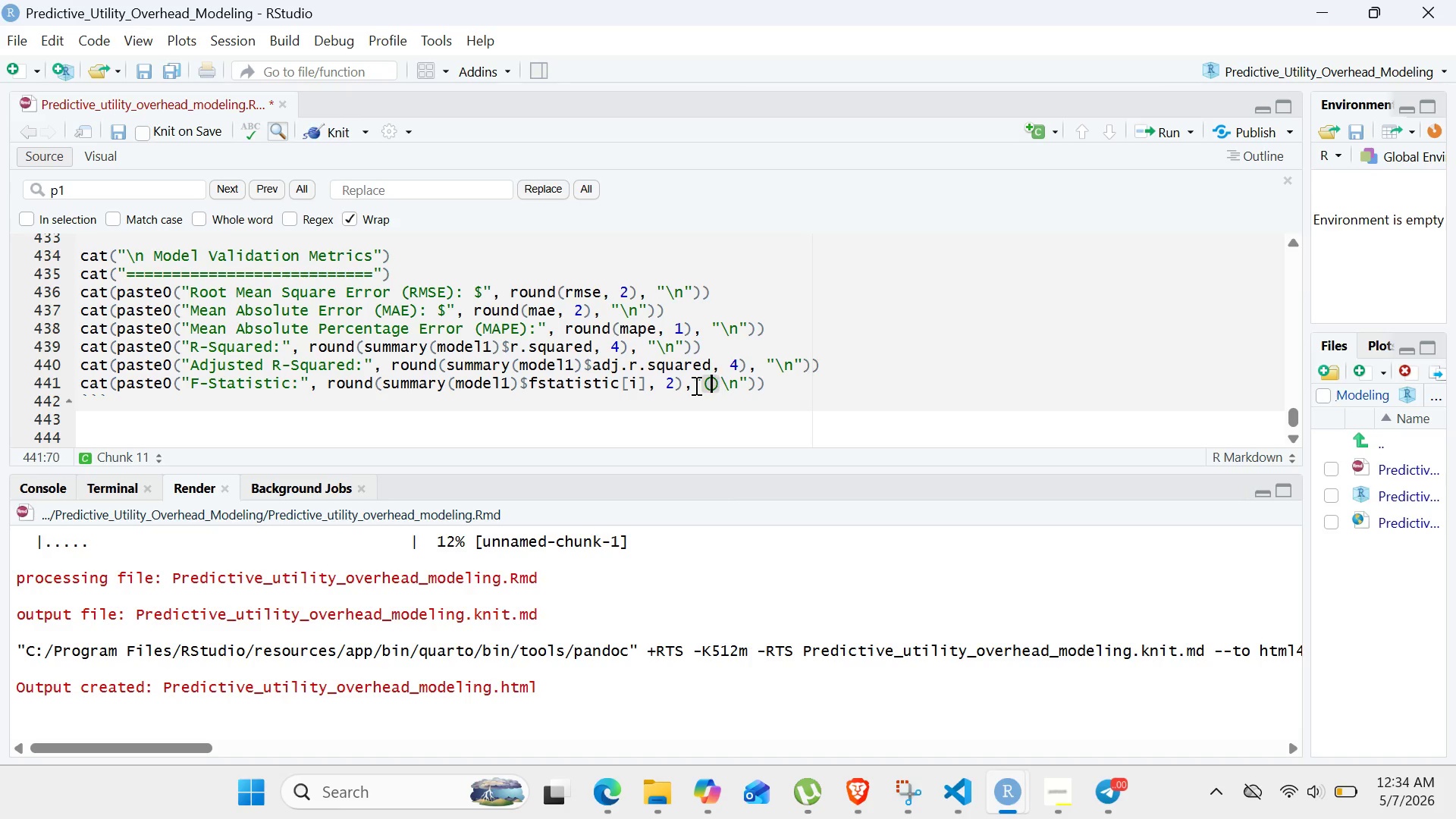 
key(ArrowLeft)
 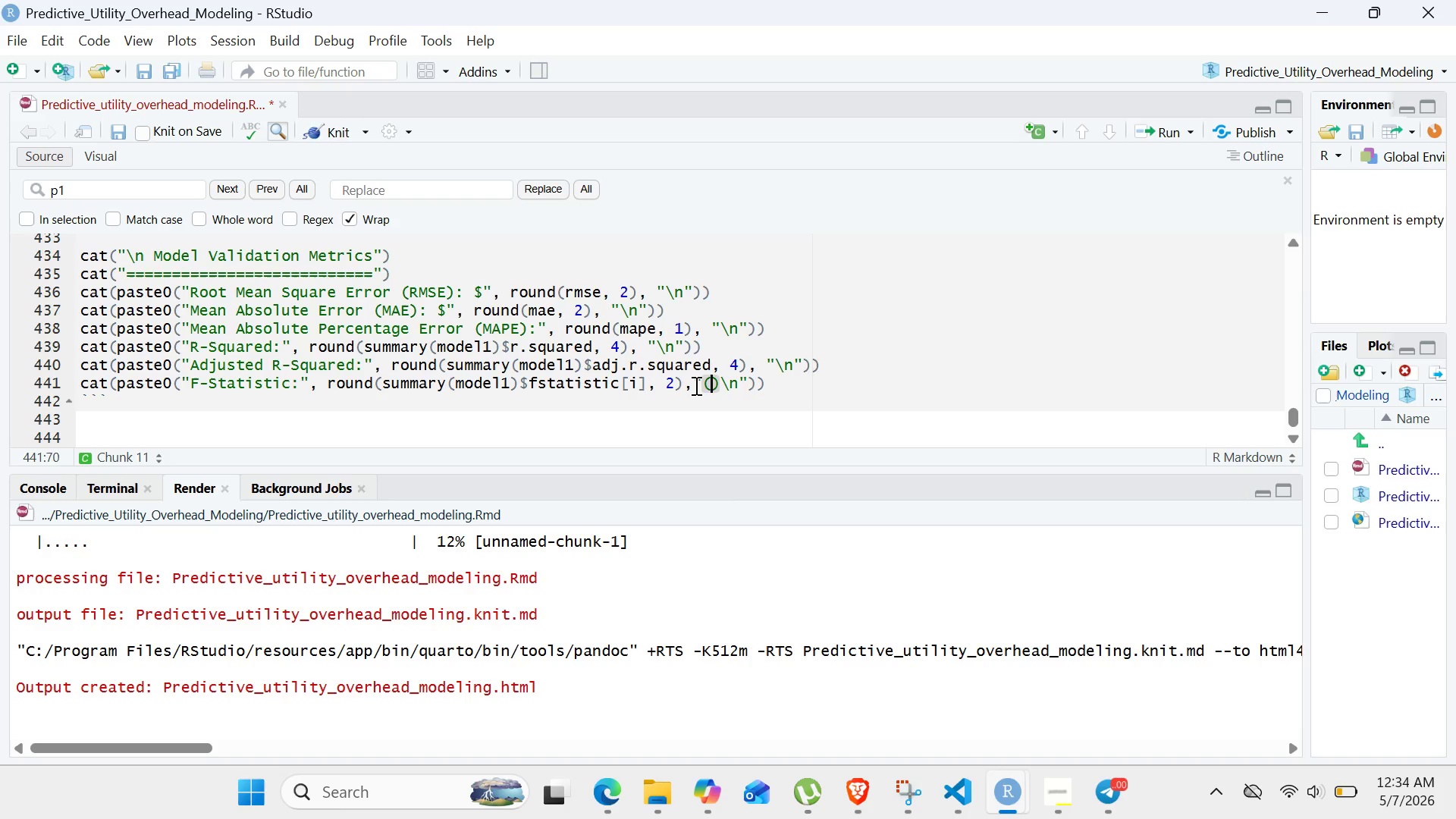 
type(p < 0.001)
 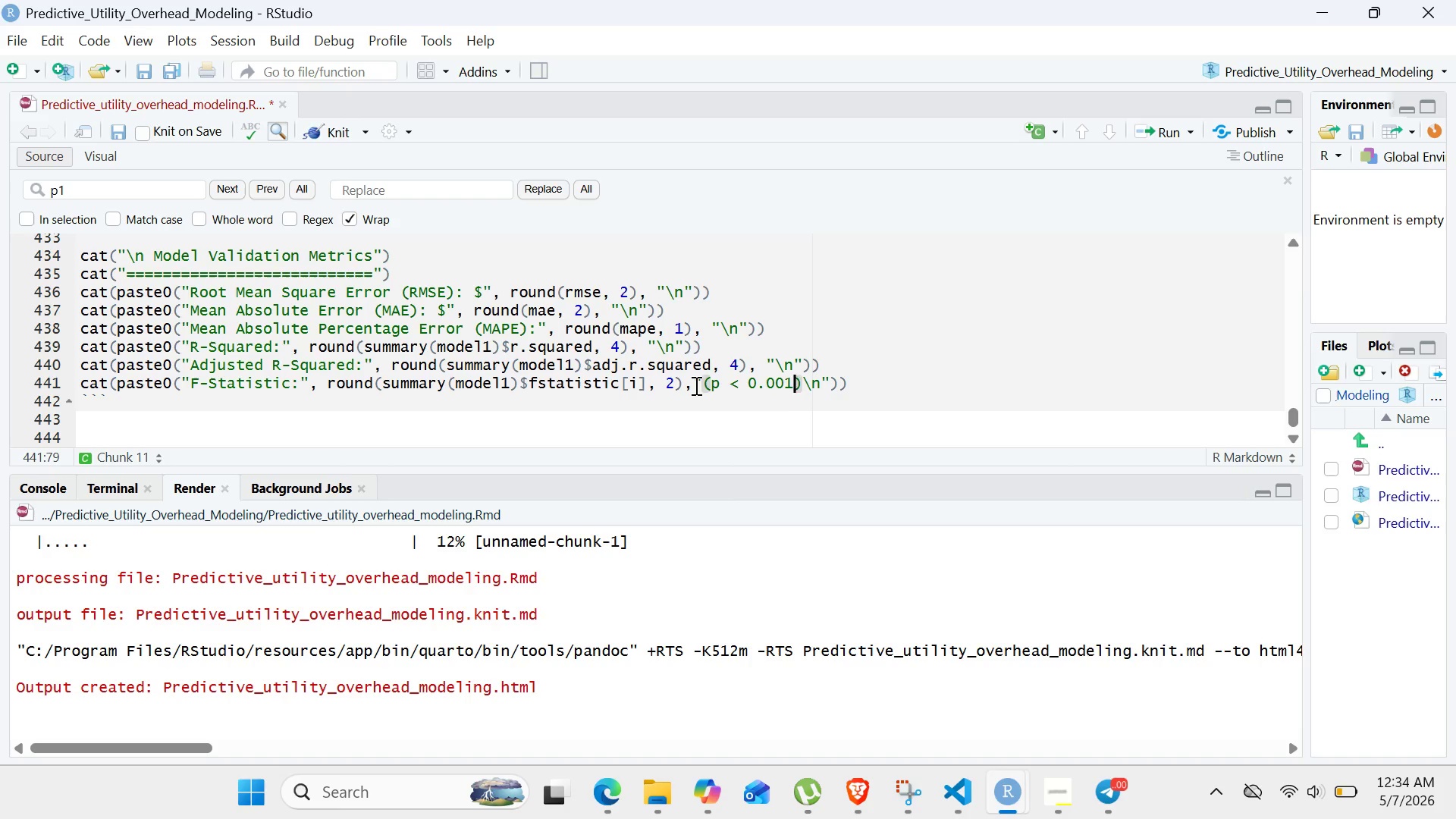 
wait(8.69)
 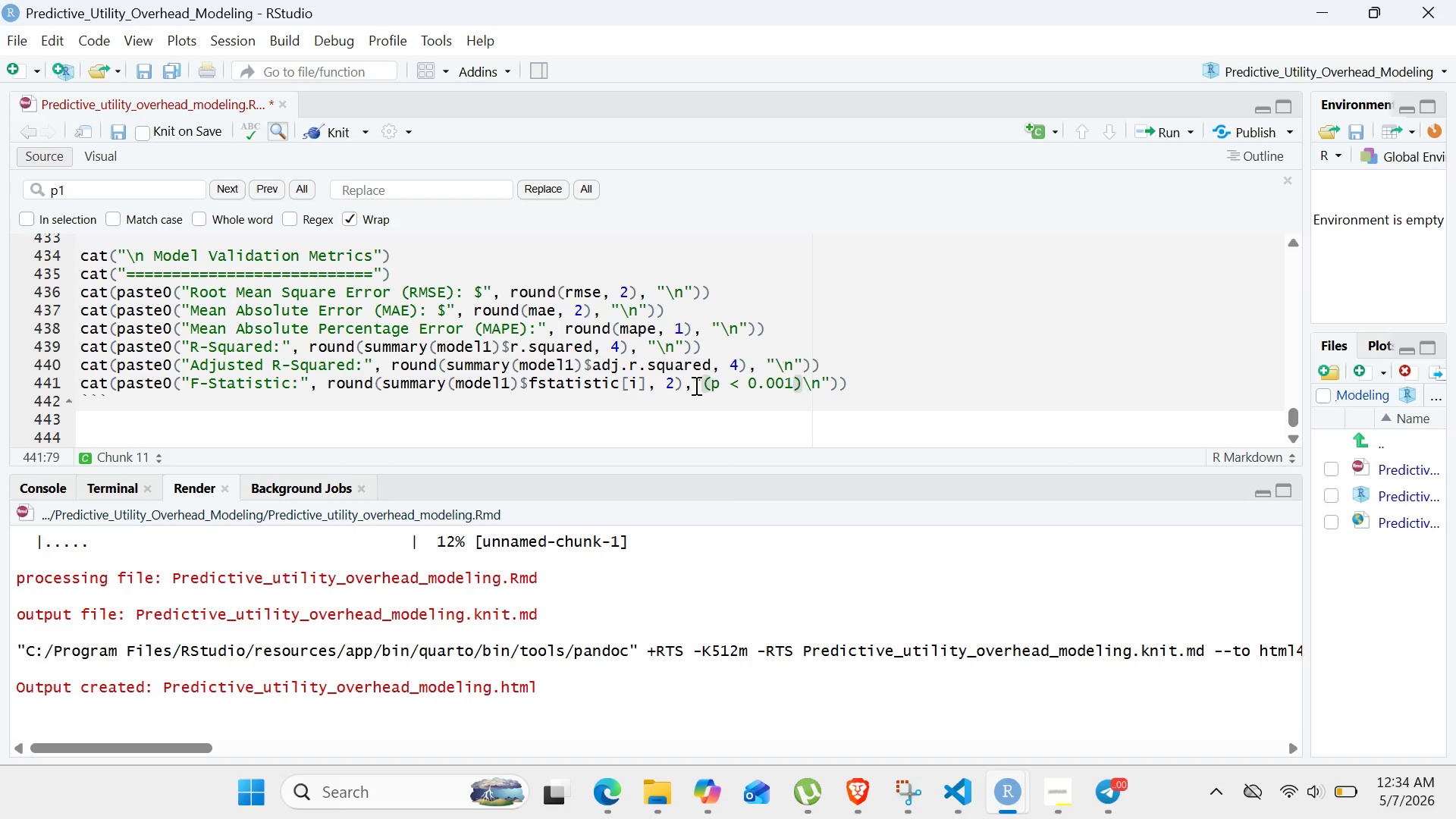 
left_click([854, 385])
 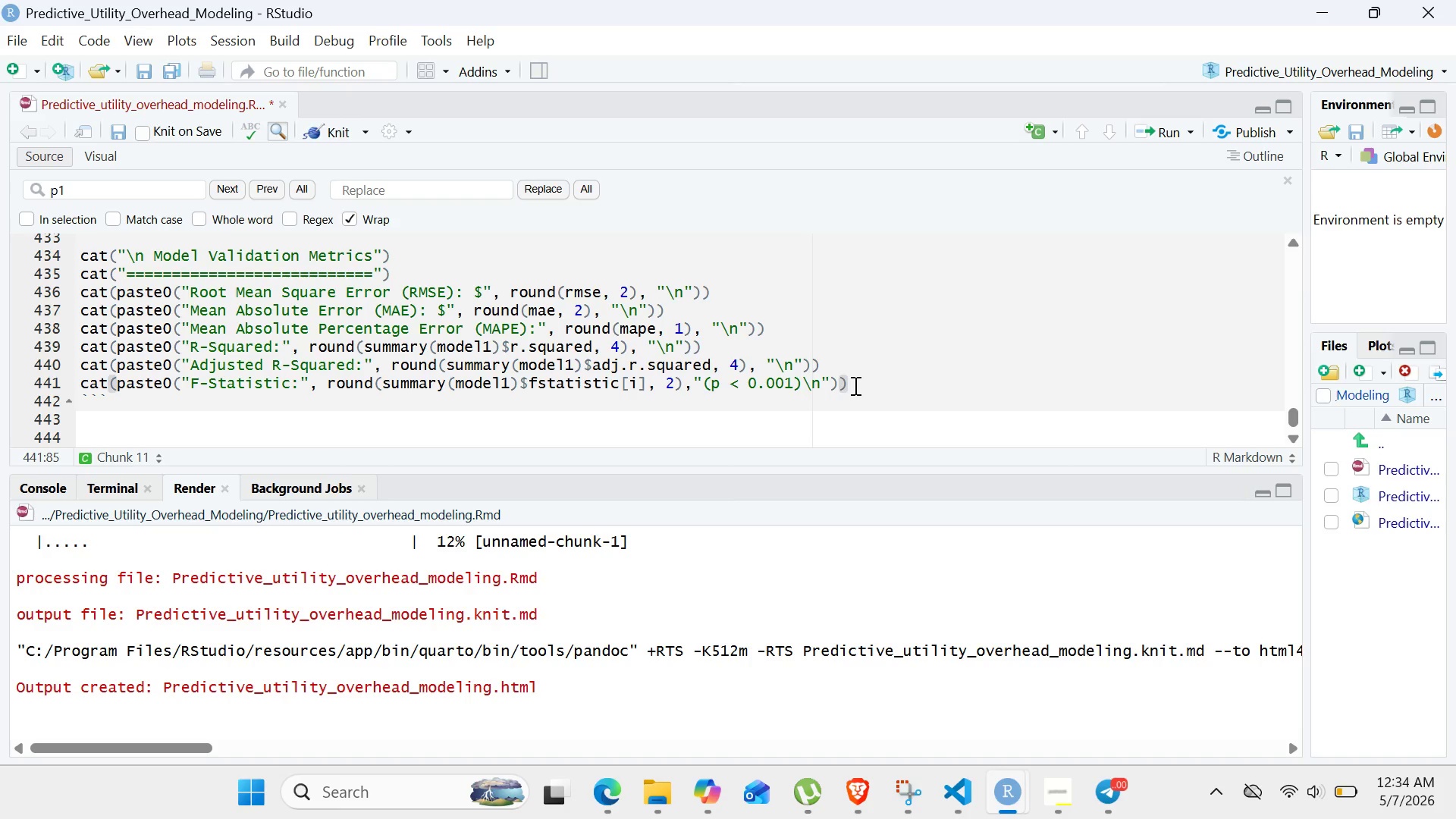 
wait(6.5)
 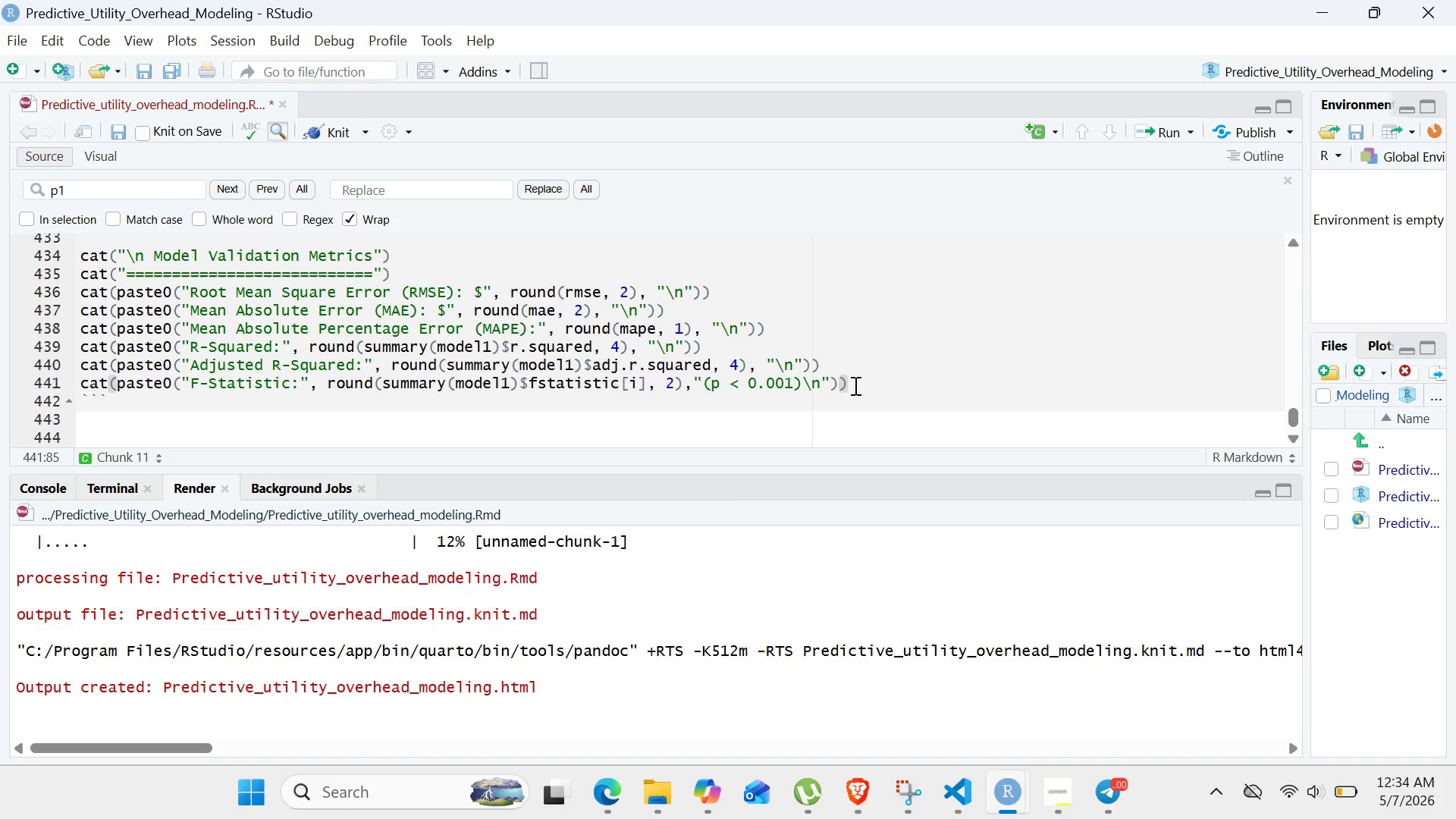 
key(Enter)
 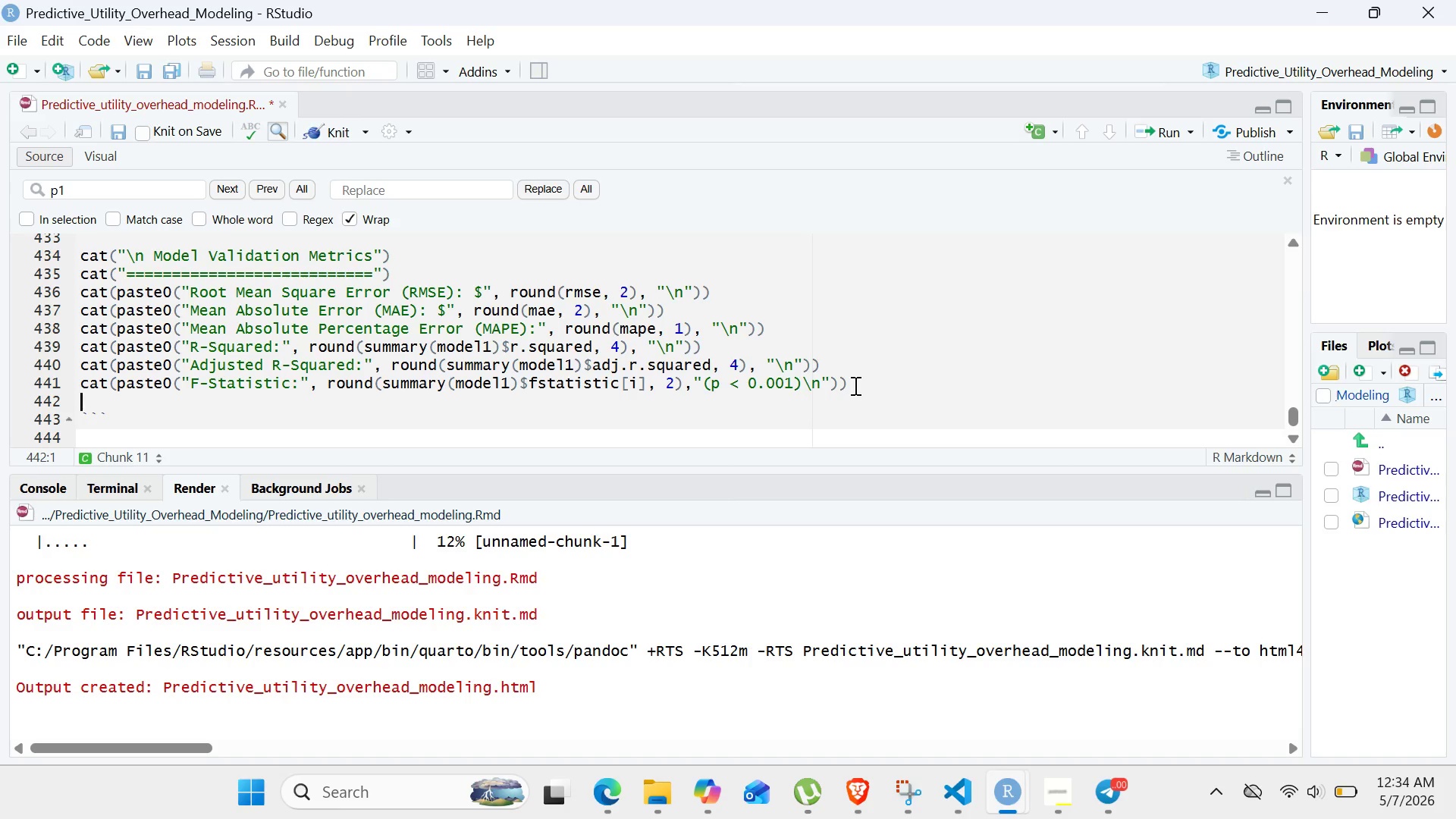 
key(Enter)
 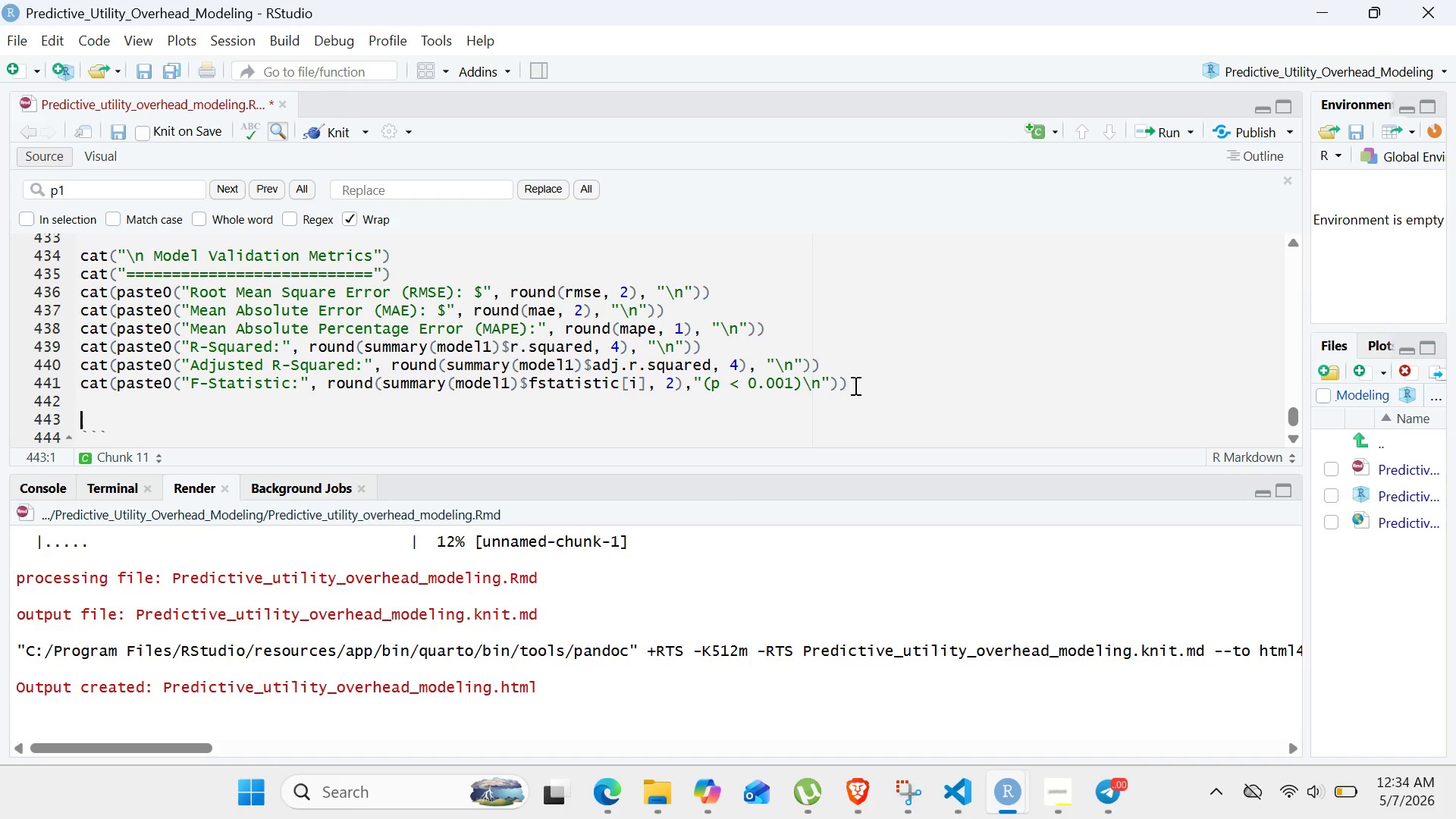 
wait(5.61)
 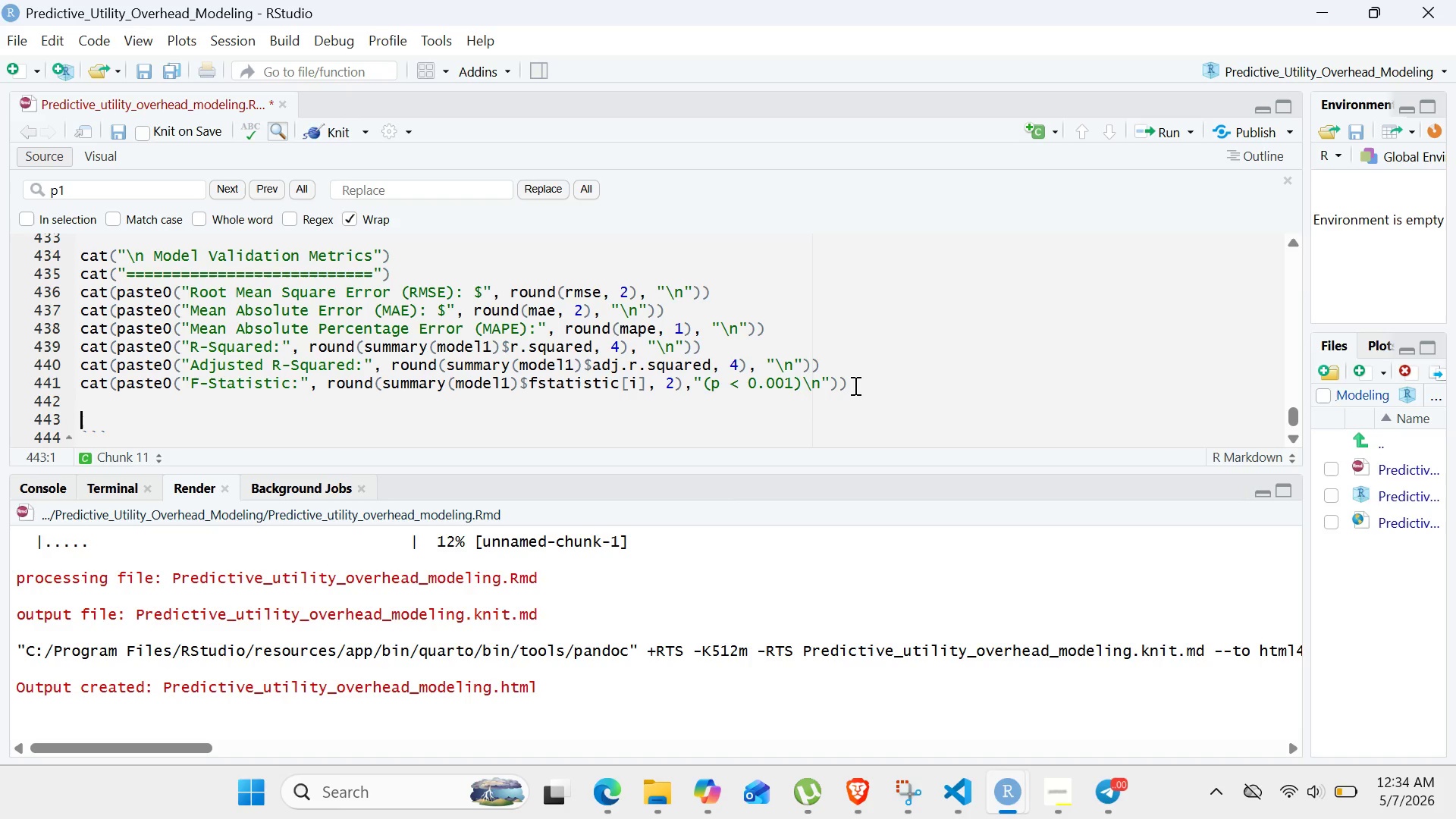 
type(#Chek assumptions)
 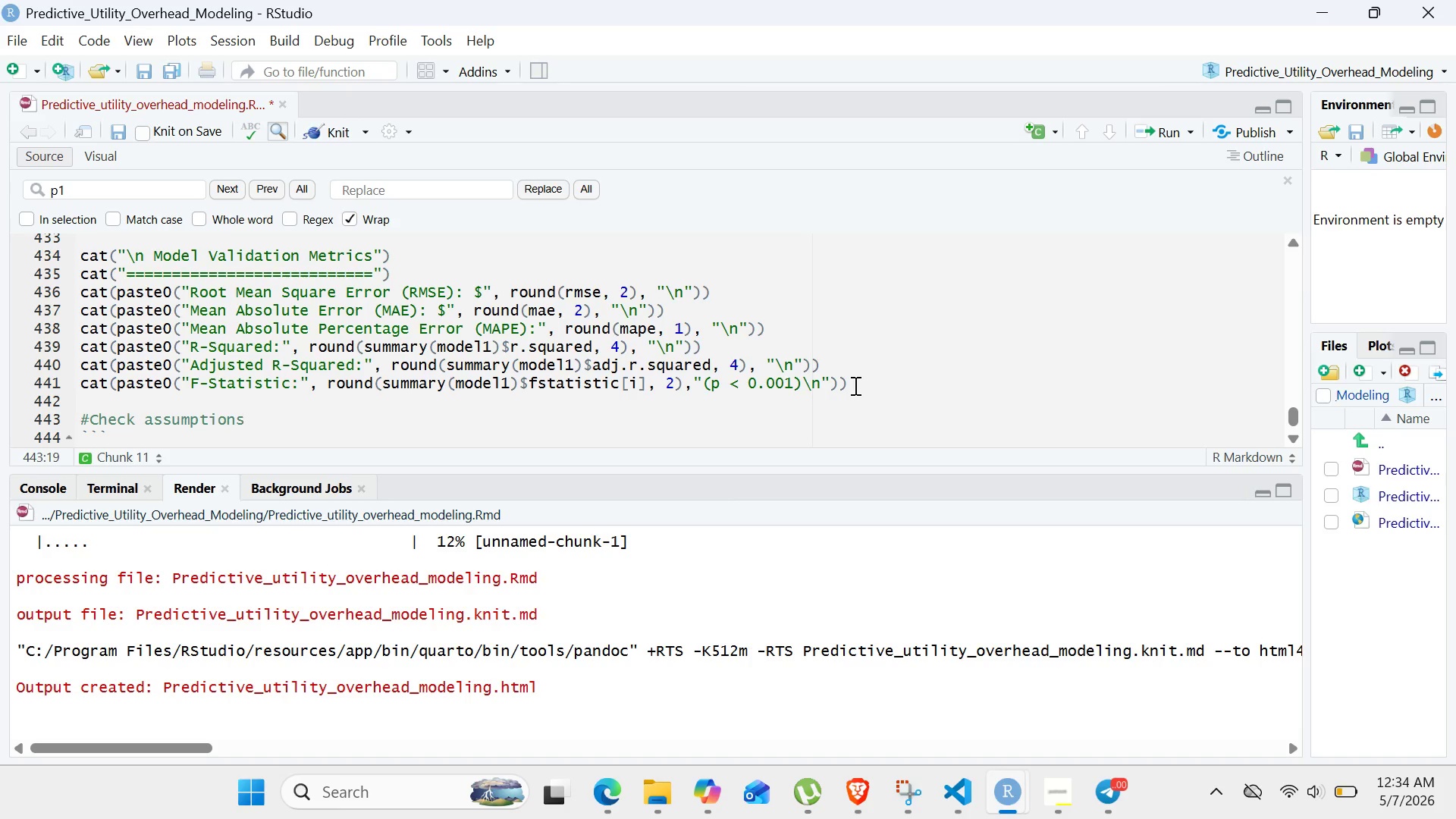 
key(Enter)
 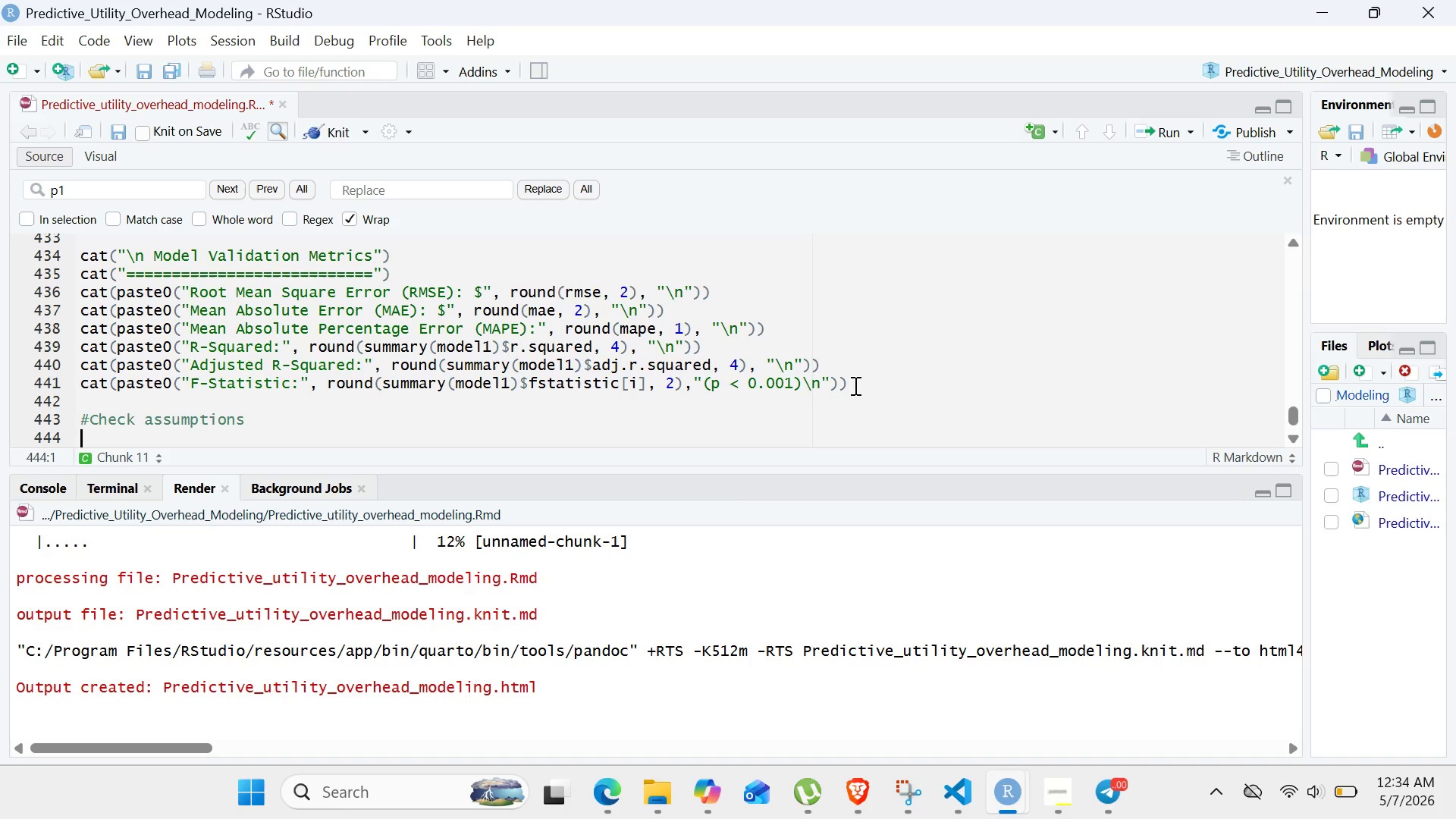 
wait(5.58)
 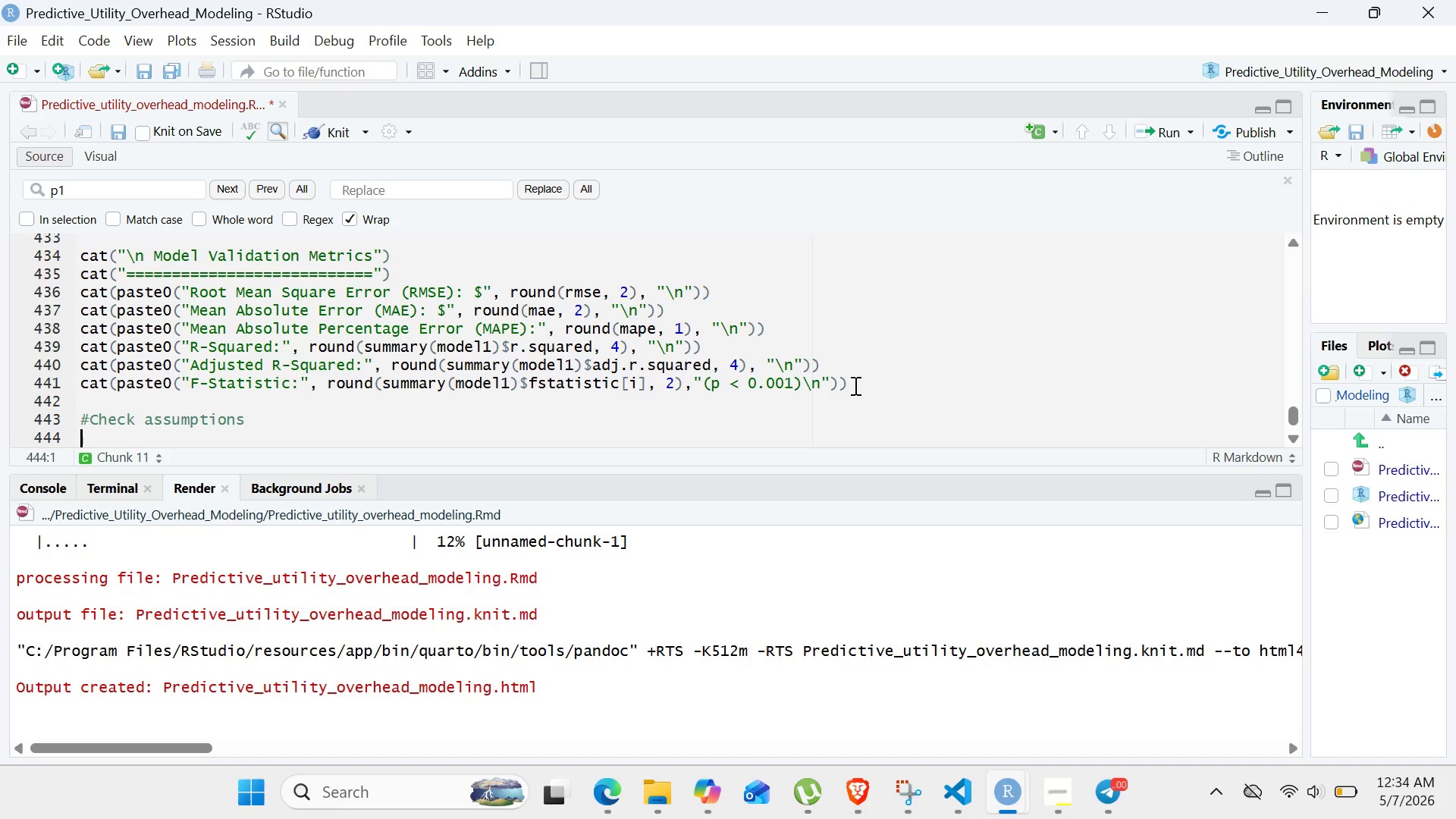 
type(cat)
 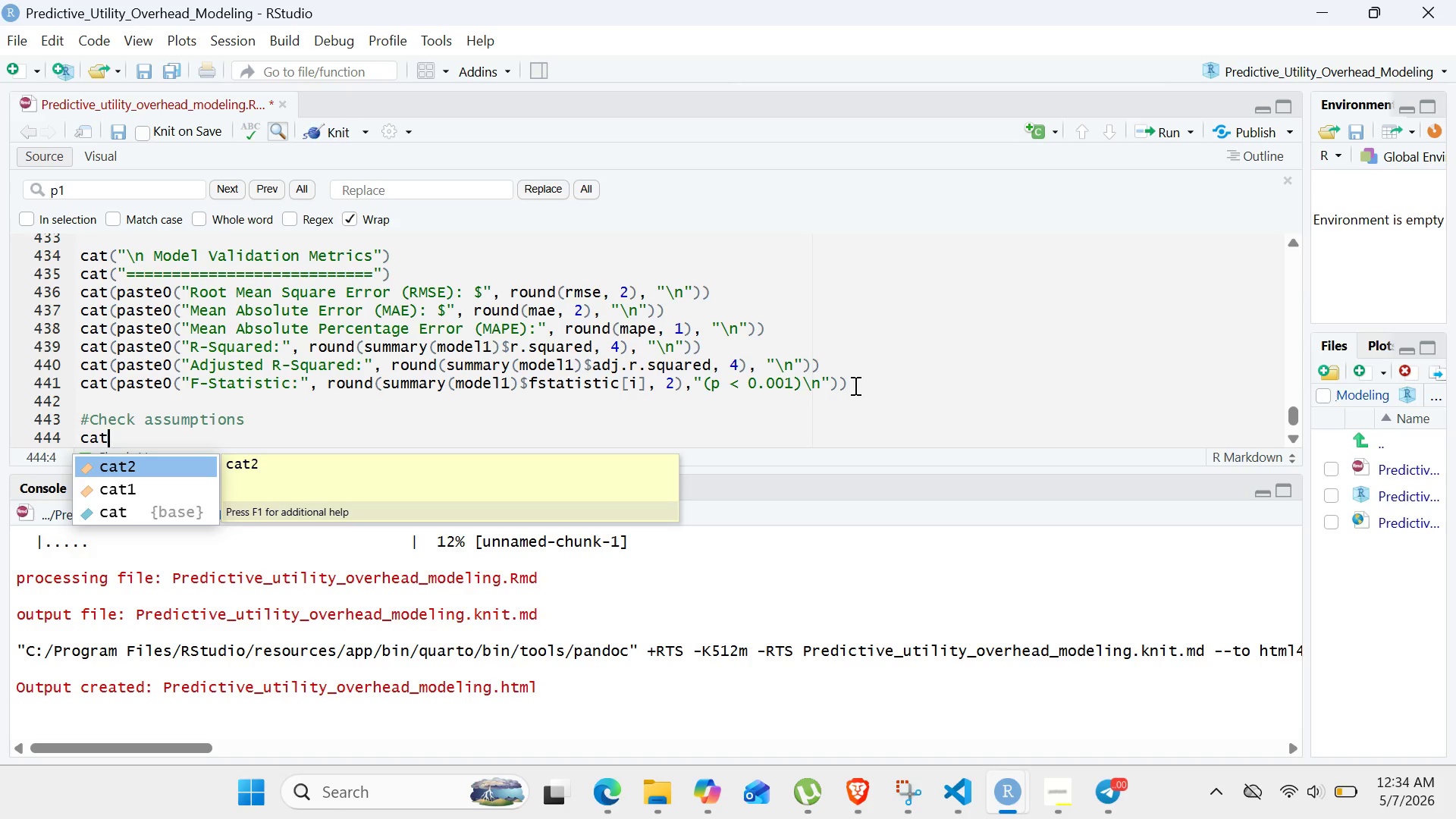 
type(("|N Assmption)
 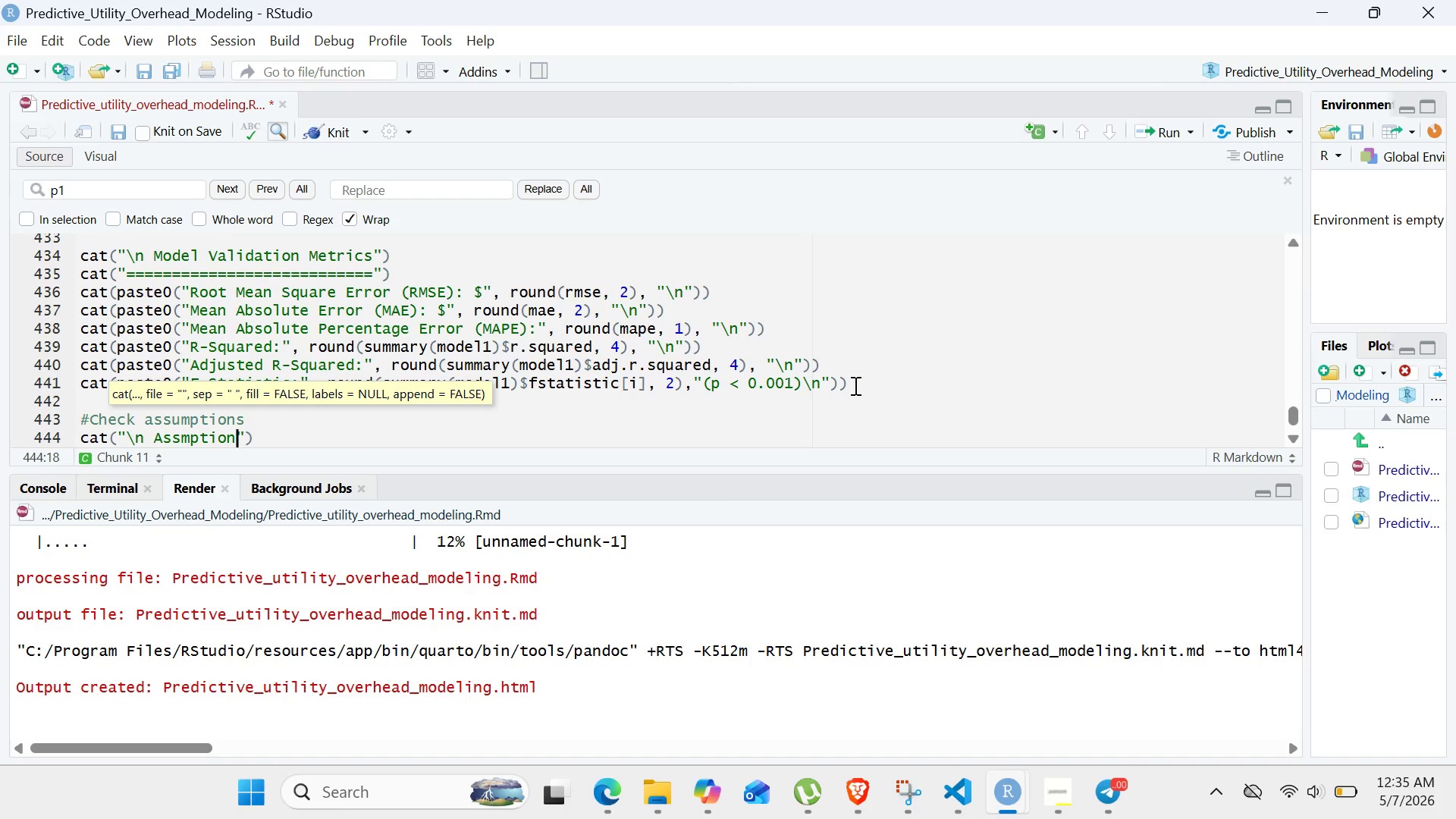 
type( Che)
 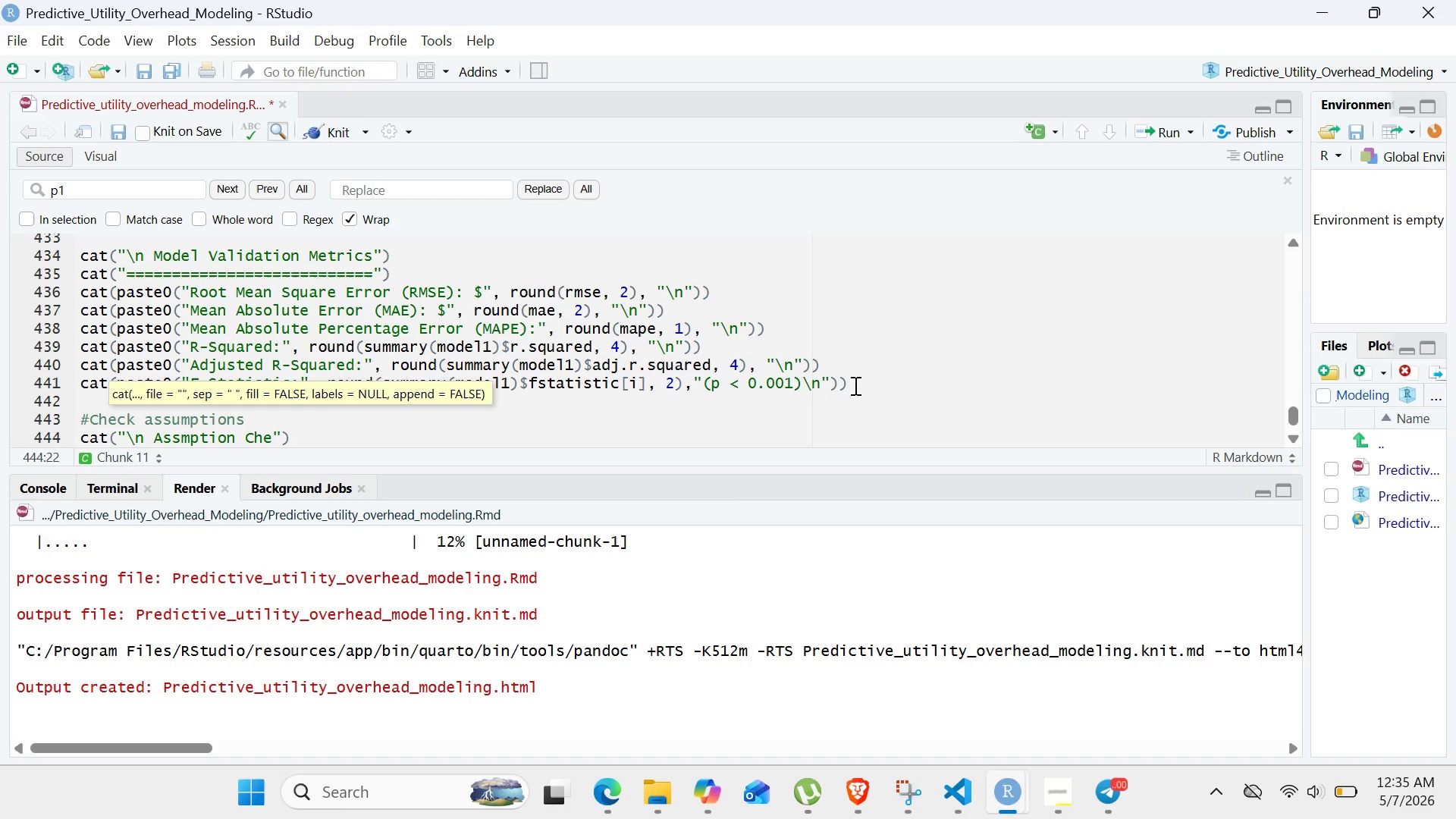 
type(cks)
 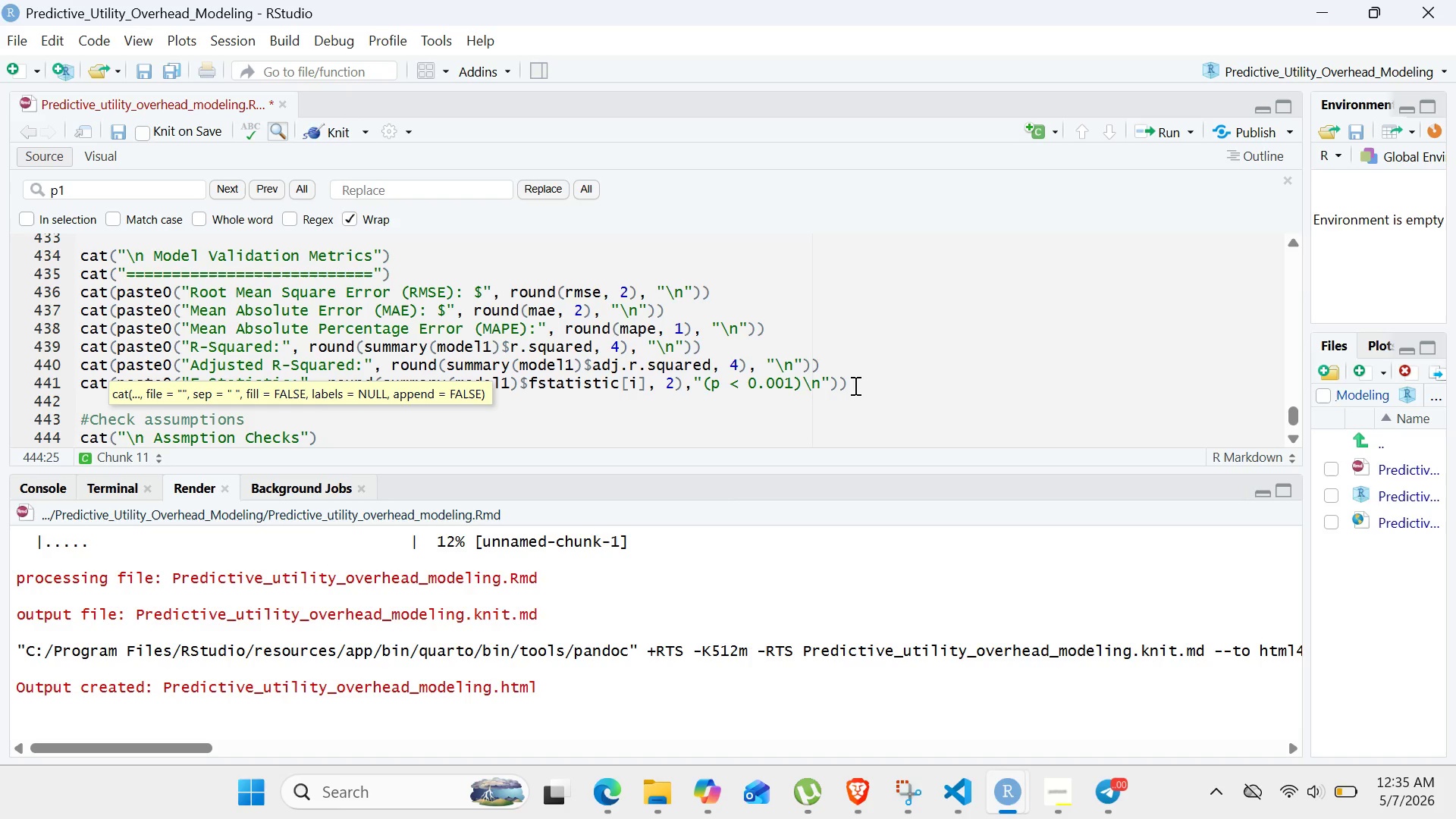 
key(Backslash)
 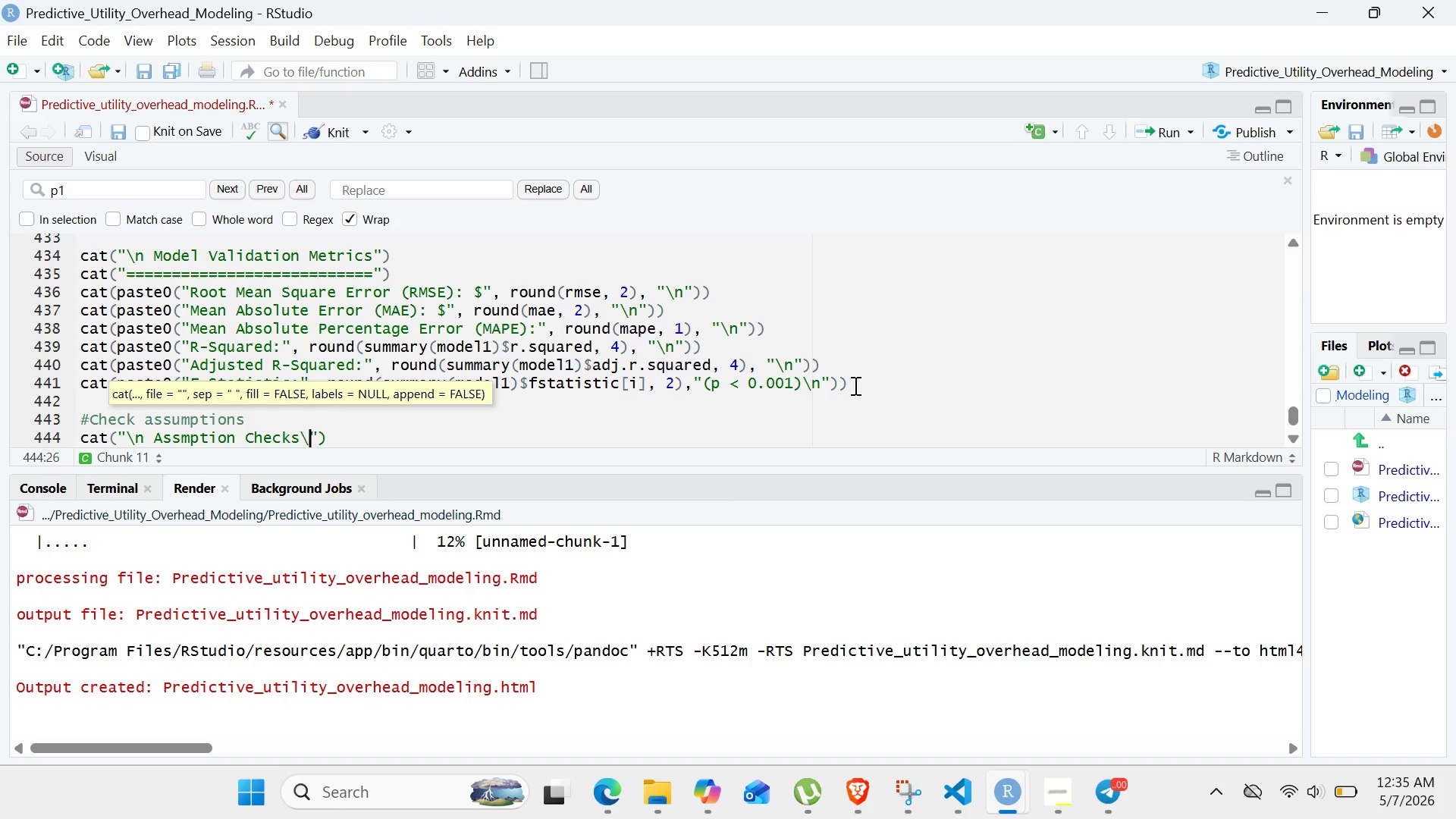 
key(N)
 